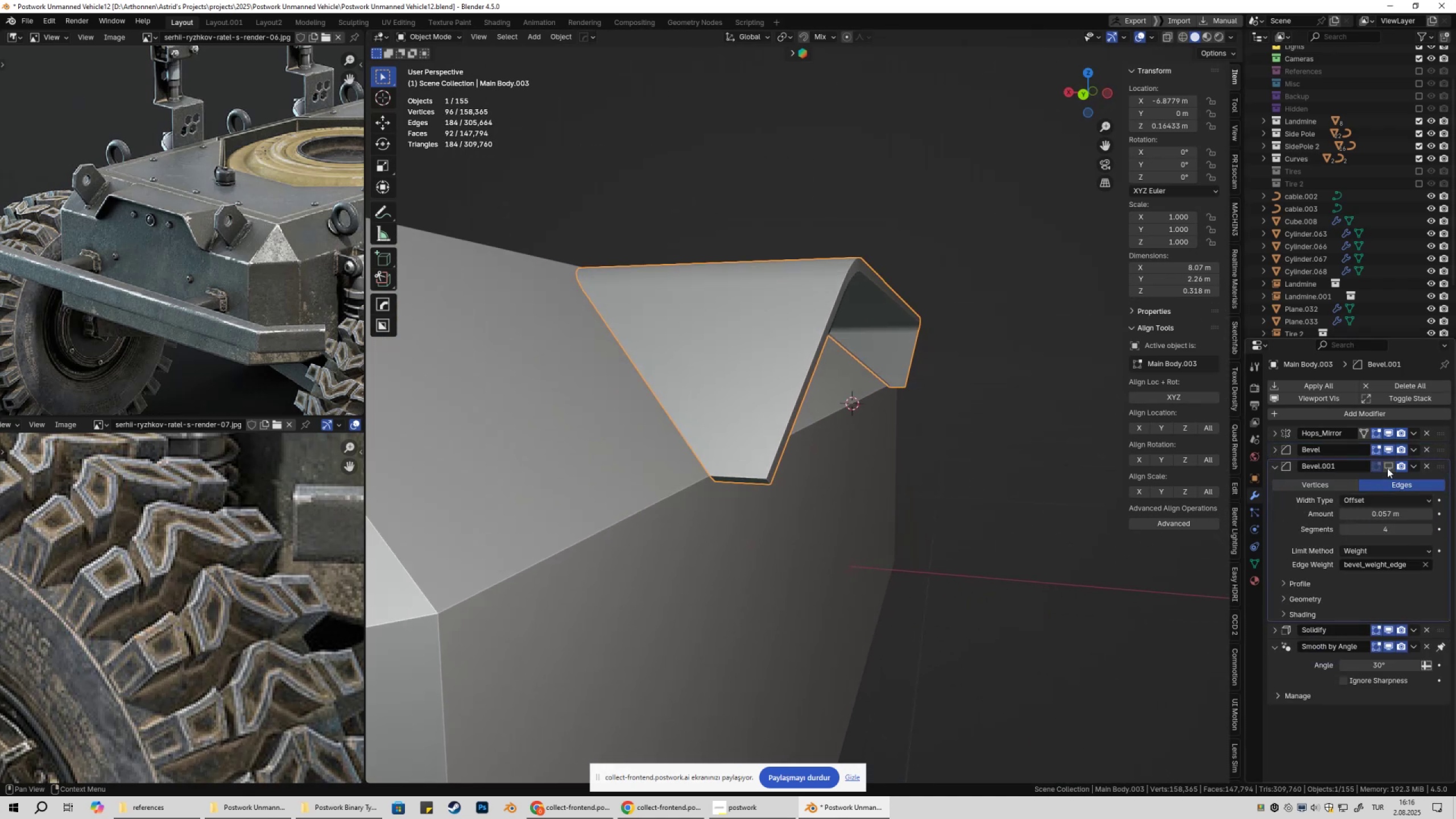 
double_click([1387, 468])
 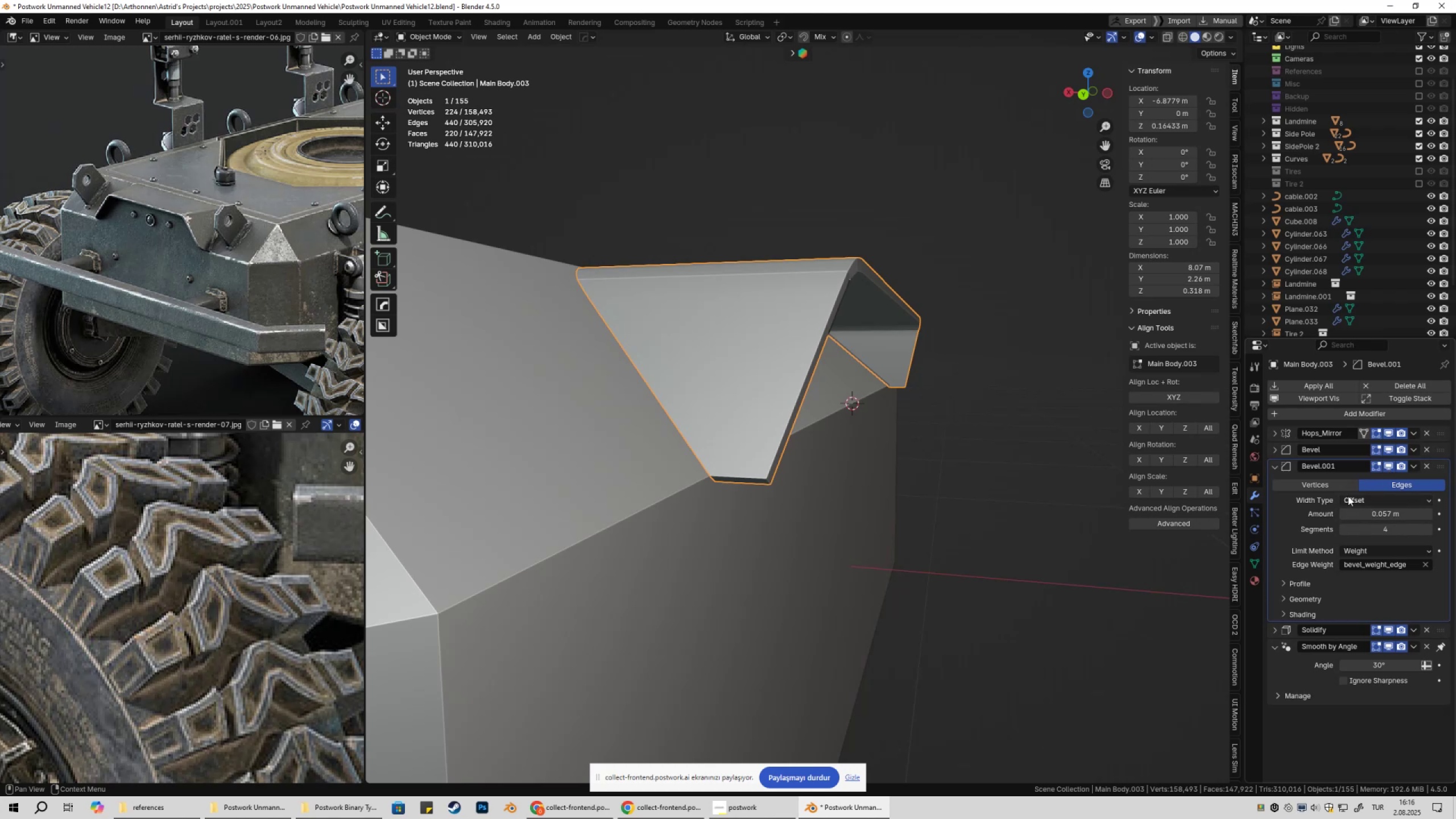 
left_click([1318, 485])
 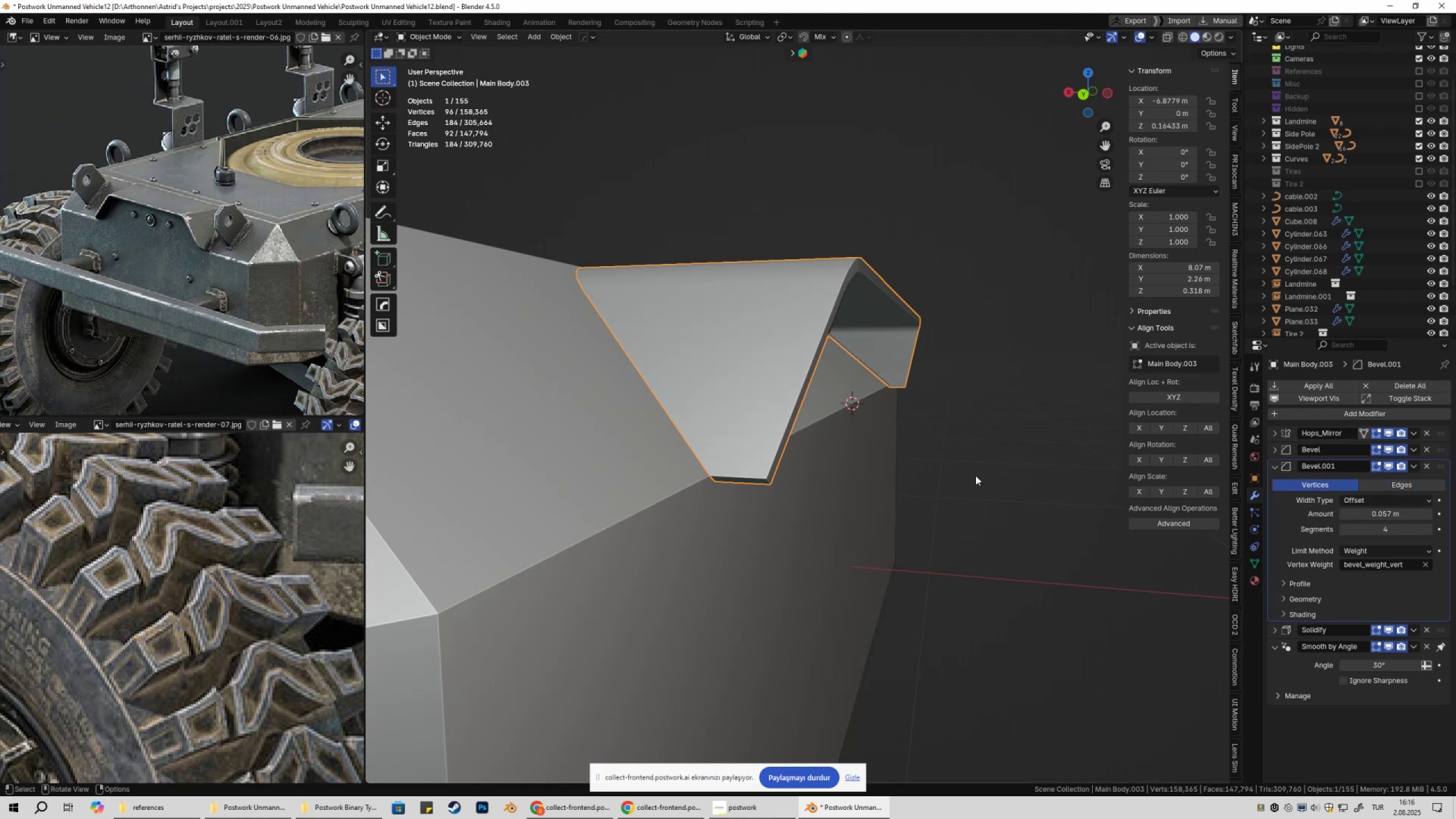 
key(Tab)
 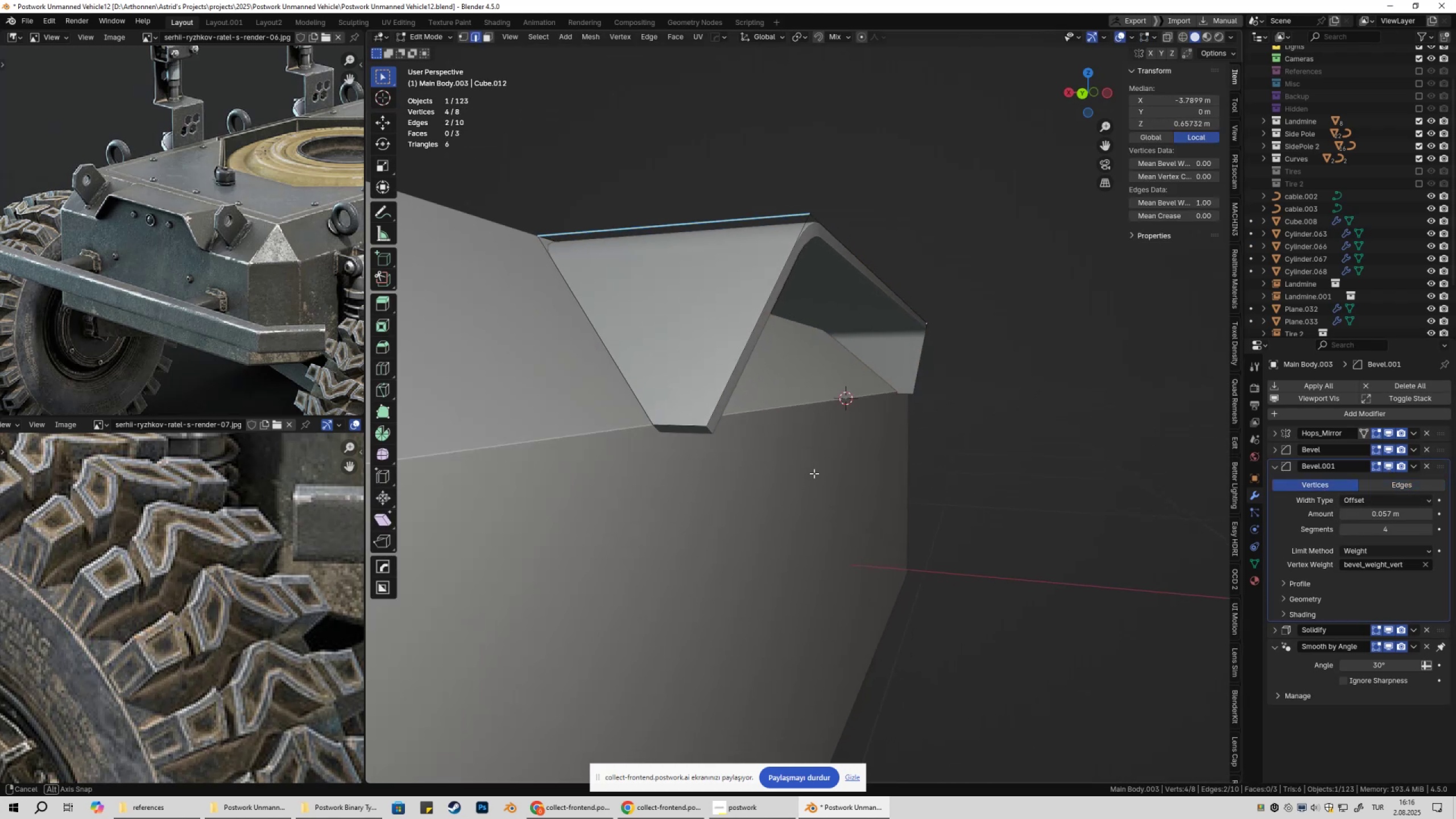 
key(1)
 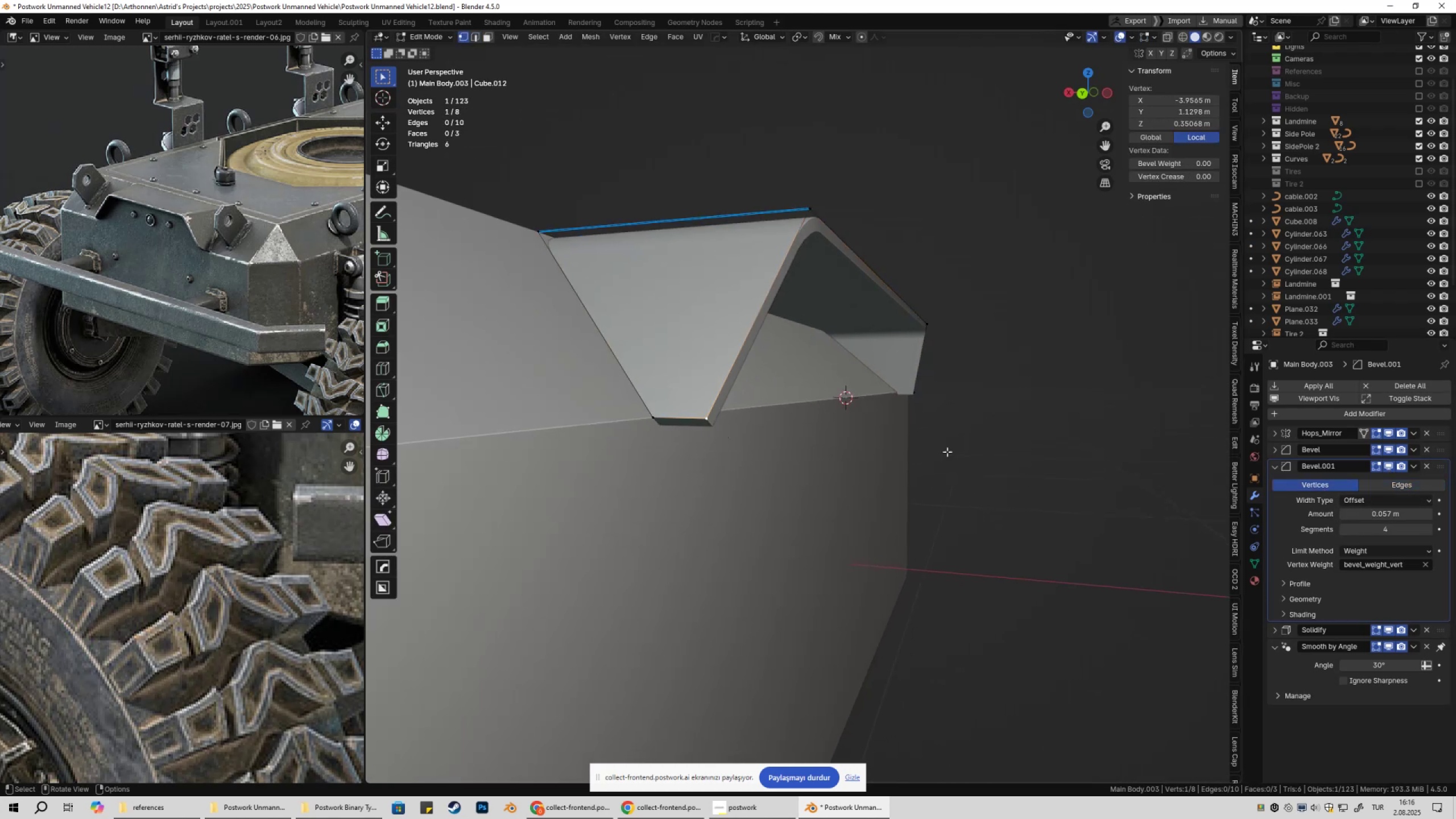 
hold_key(key=ShiftLeft, duration=0.41)
left_click([907, 395])
 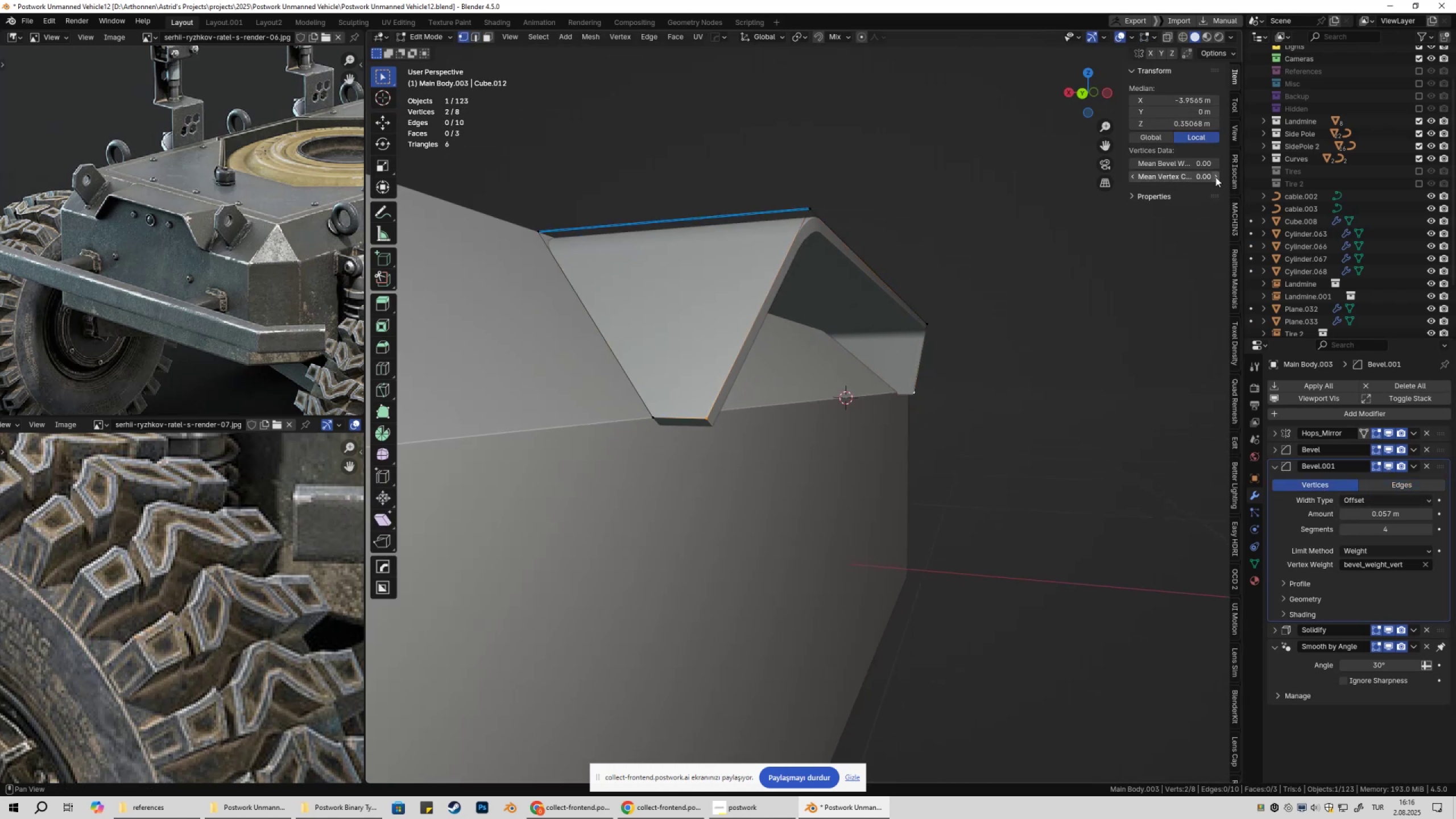 
left_click_drag(start_coordinate=[1191, 164], to_coordinate=[203, 176])
 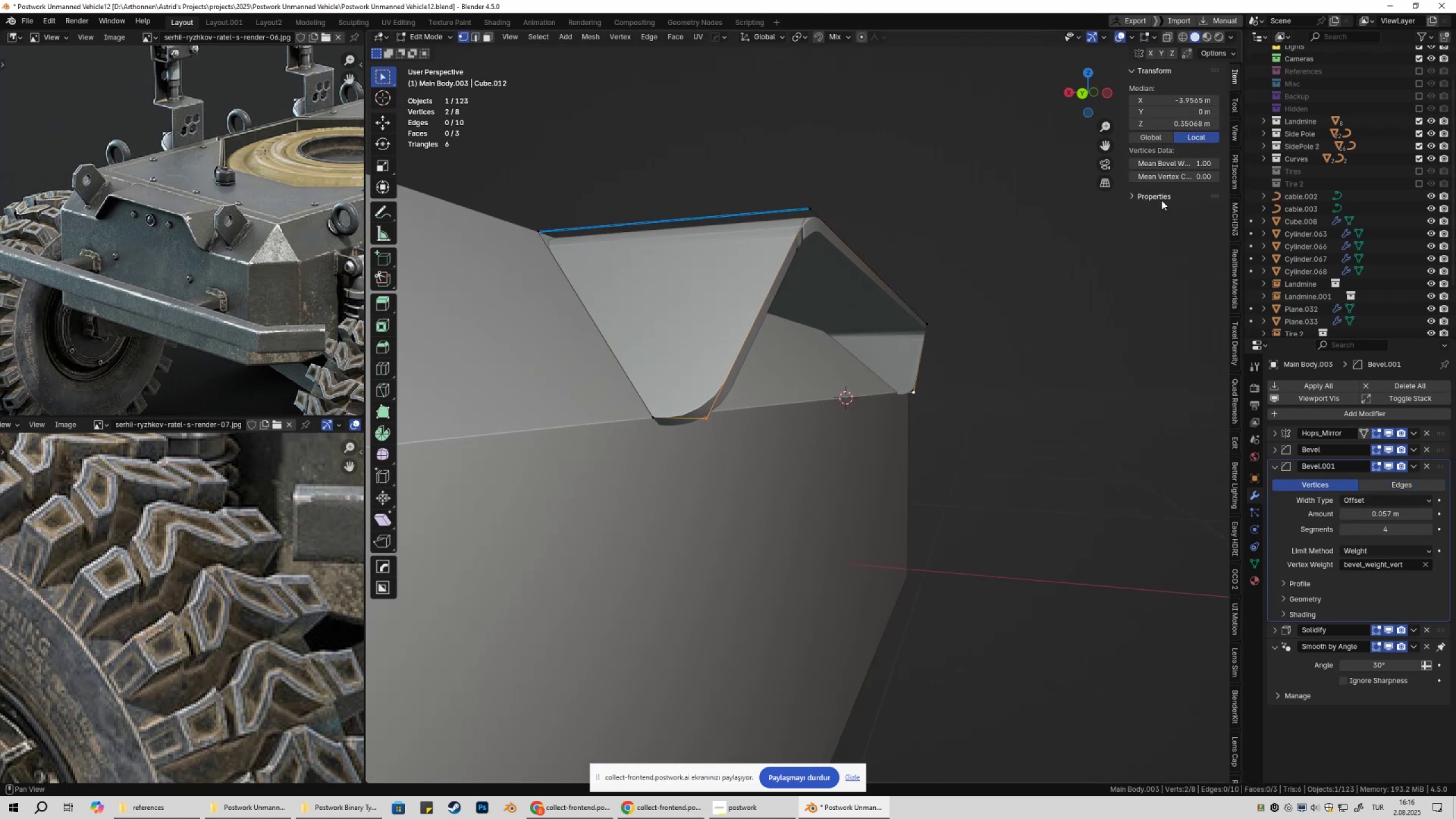 
key(Tab)
 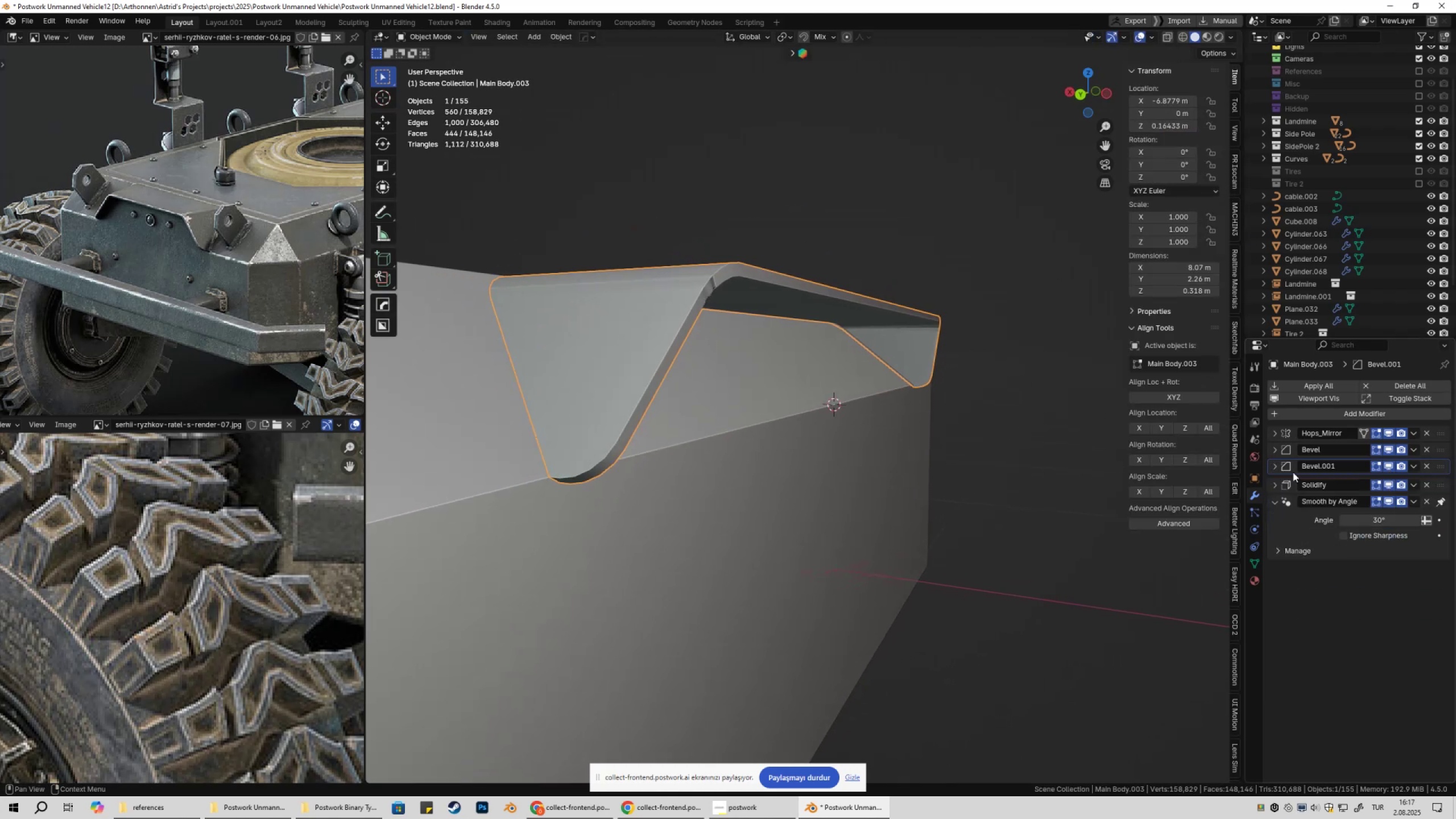 
left_click_drag(start_coordinate=[1436, 469], to_coordinate=[1441, 446])
 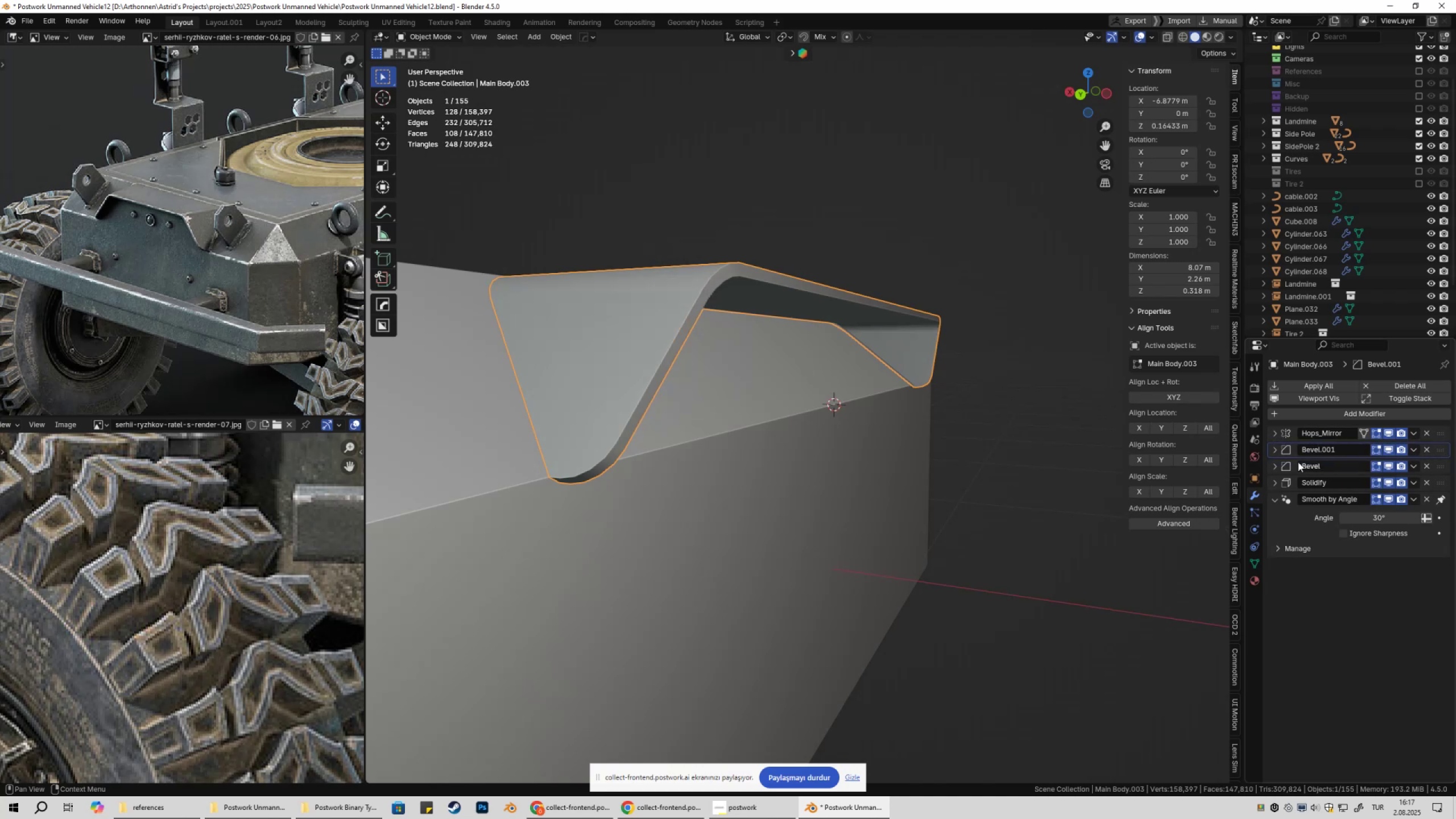 
left_click([1273, 450])
 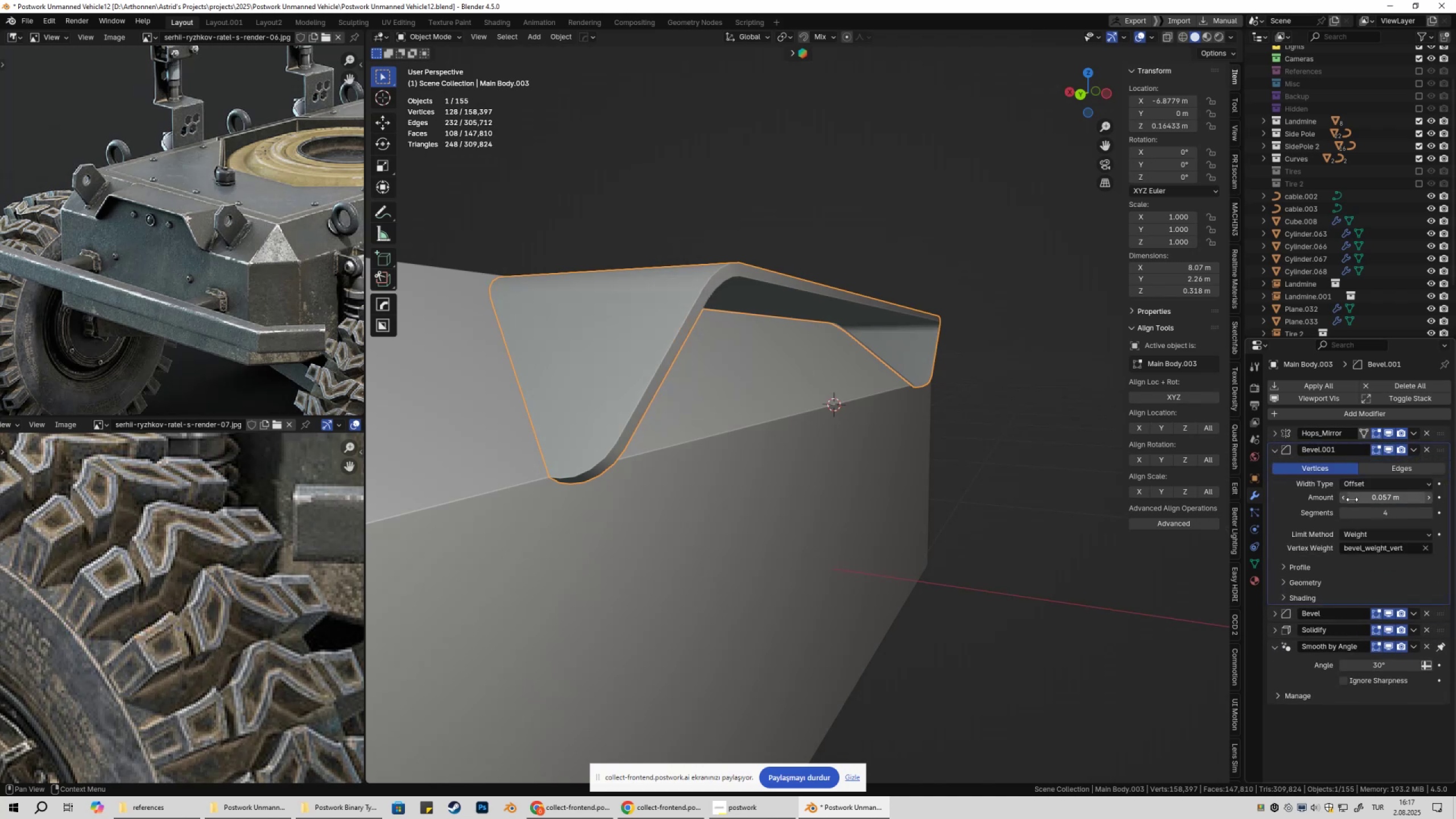 
hold_key(key=ShiftLeft, duration=1.5)
left_click_drag(start_coordinate=[1396, 497], to_coordinate=[226, 509])
 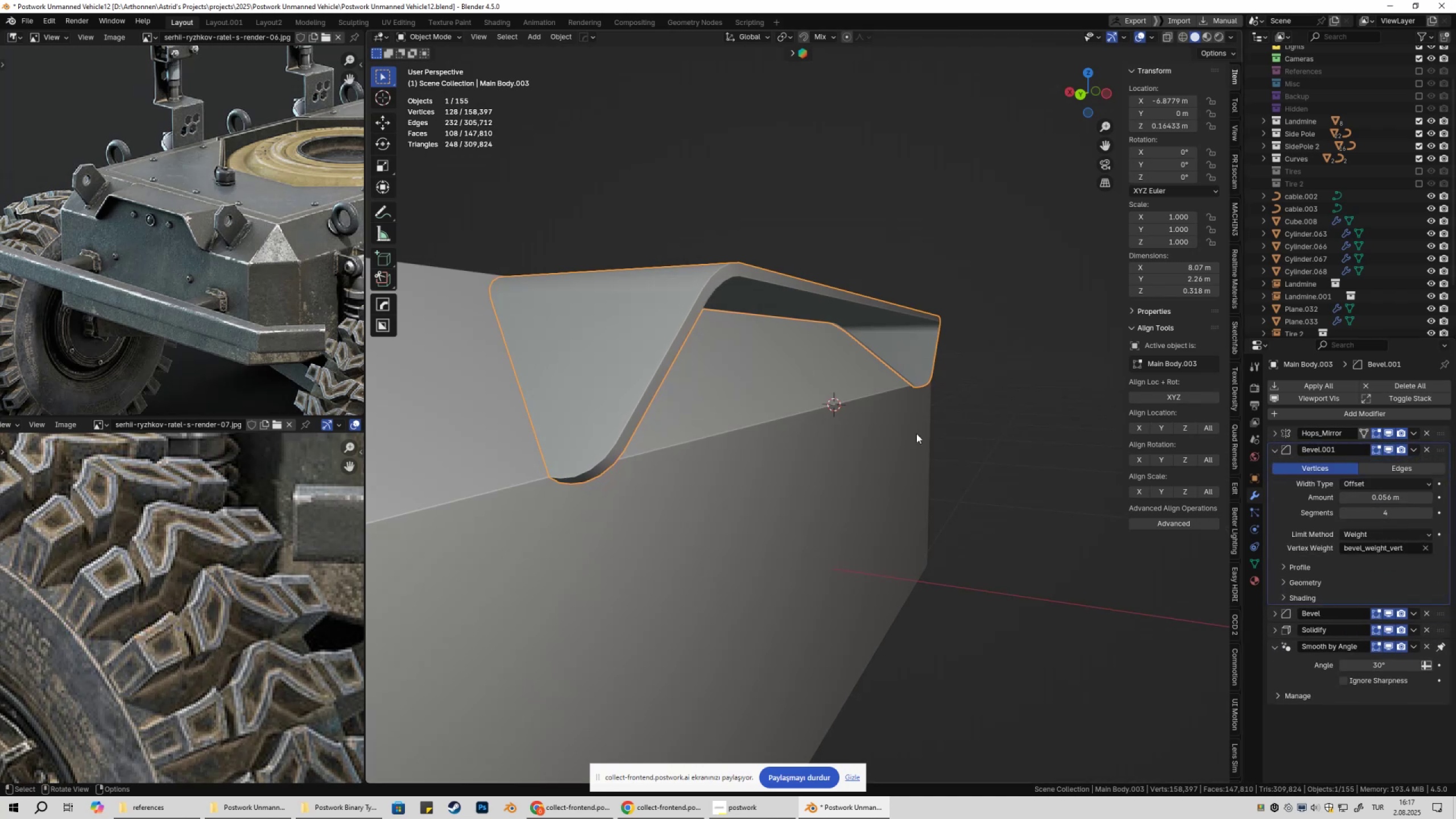 
hold_key(key=ShiftLeft, duration=1.51)
 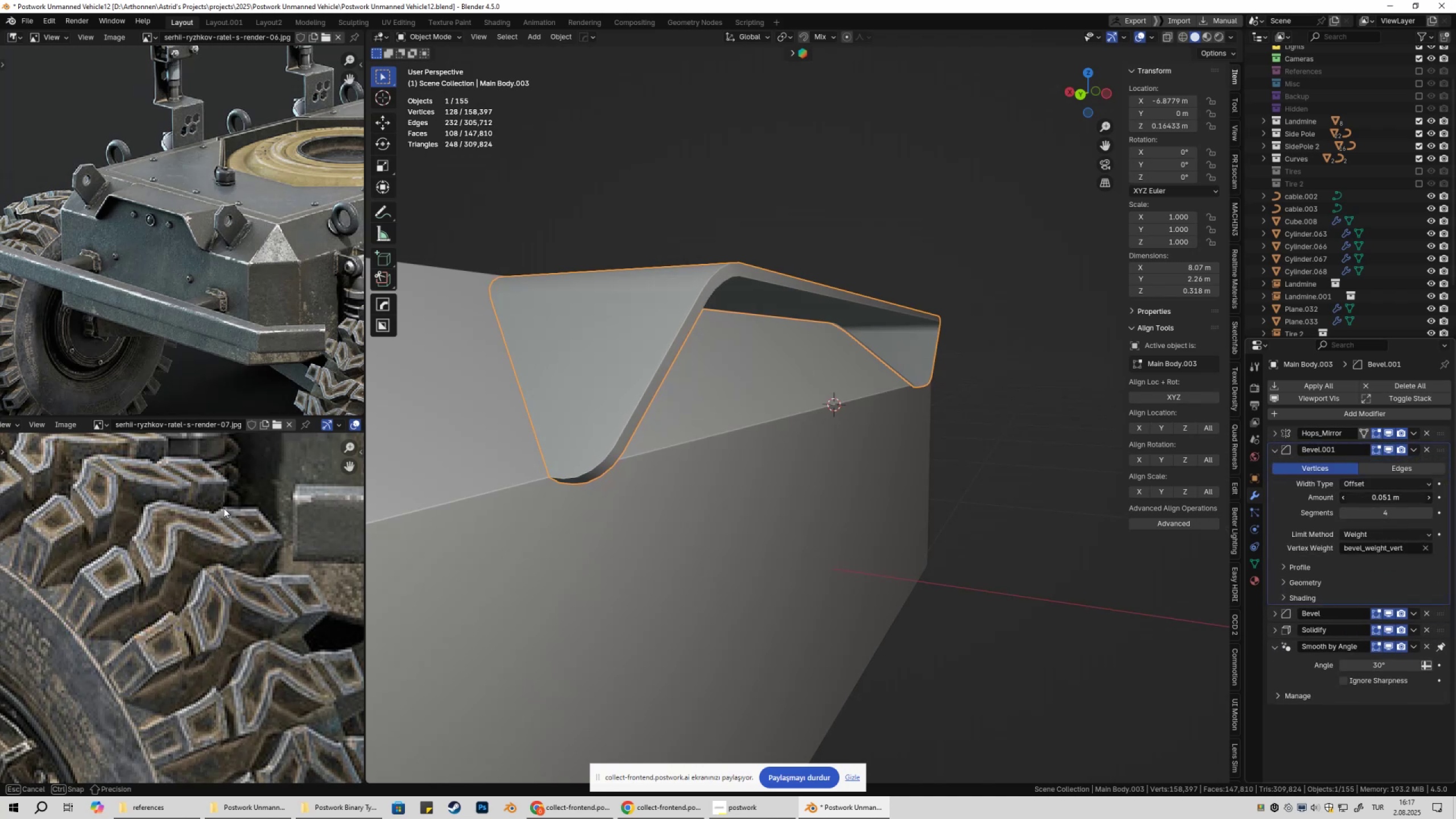 
hold_key(key=ShiftLeft, duration=1.51)
 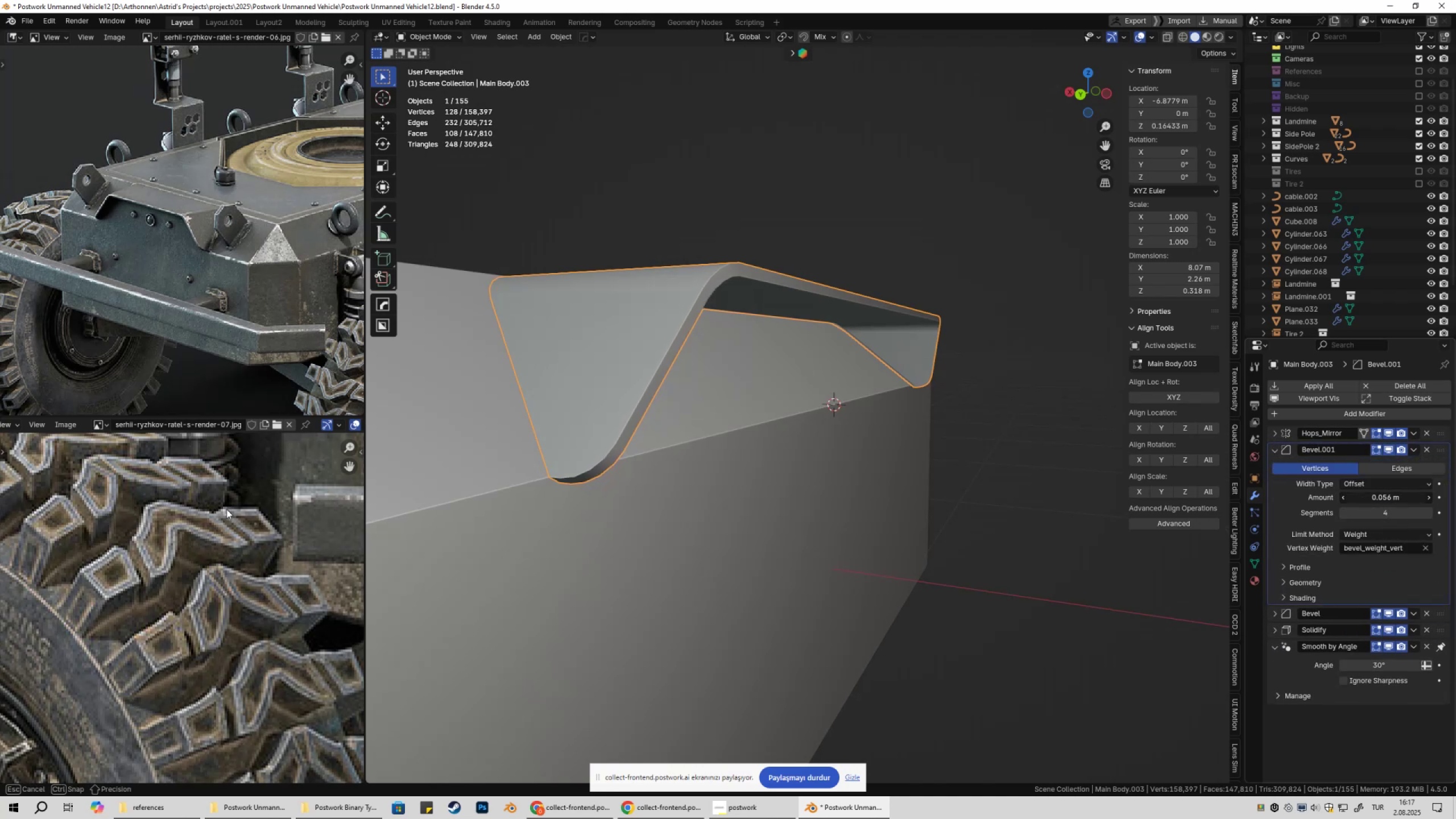 
hold_key(key=ShiftLeft, duration=1.01)
 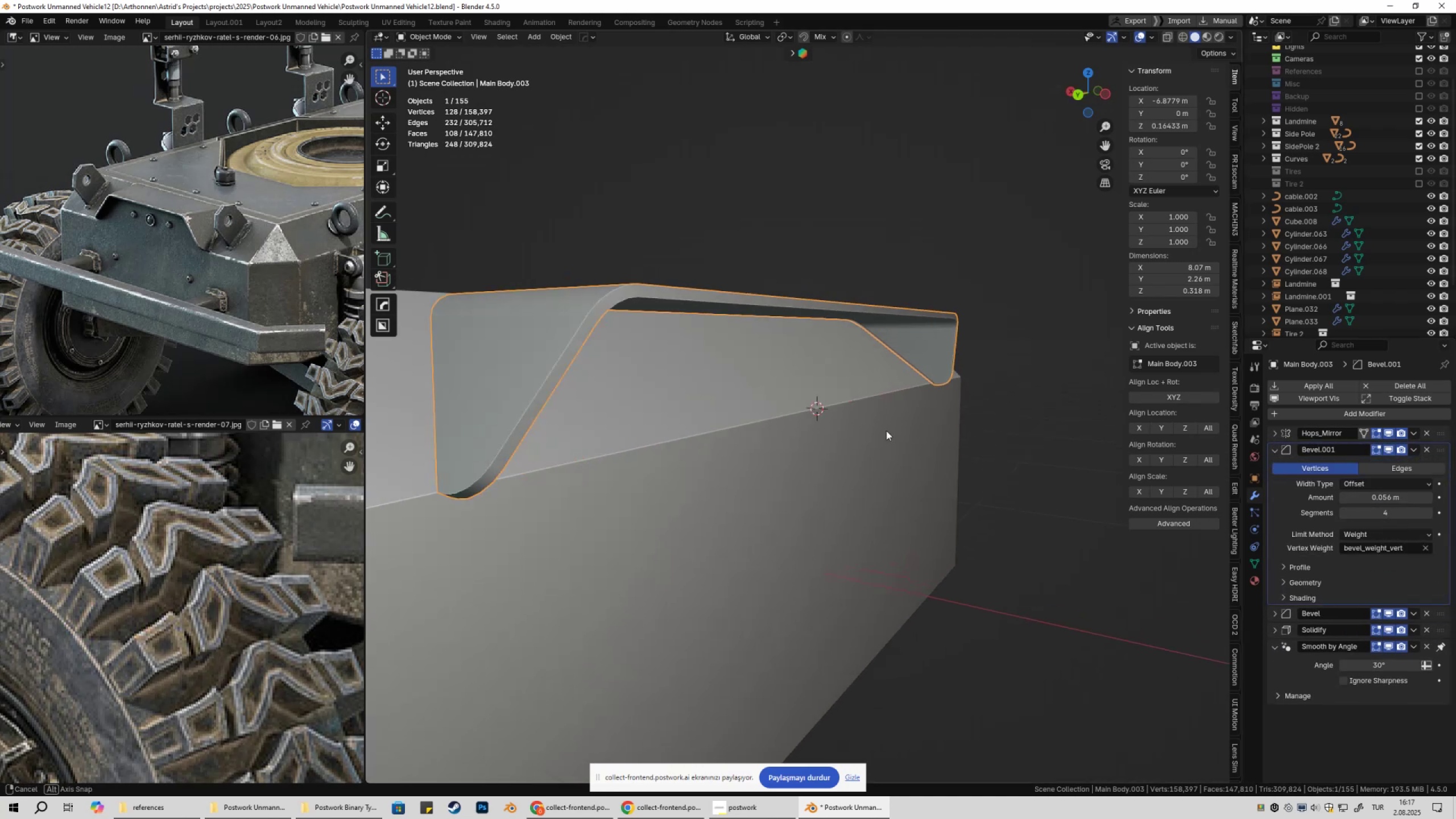 
scroll: coordinate [882, 431], scroll_direction: down, amount: 2.0
 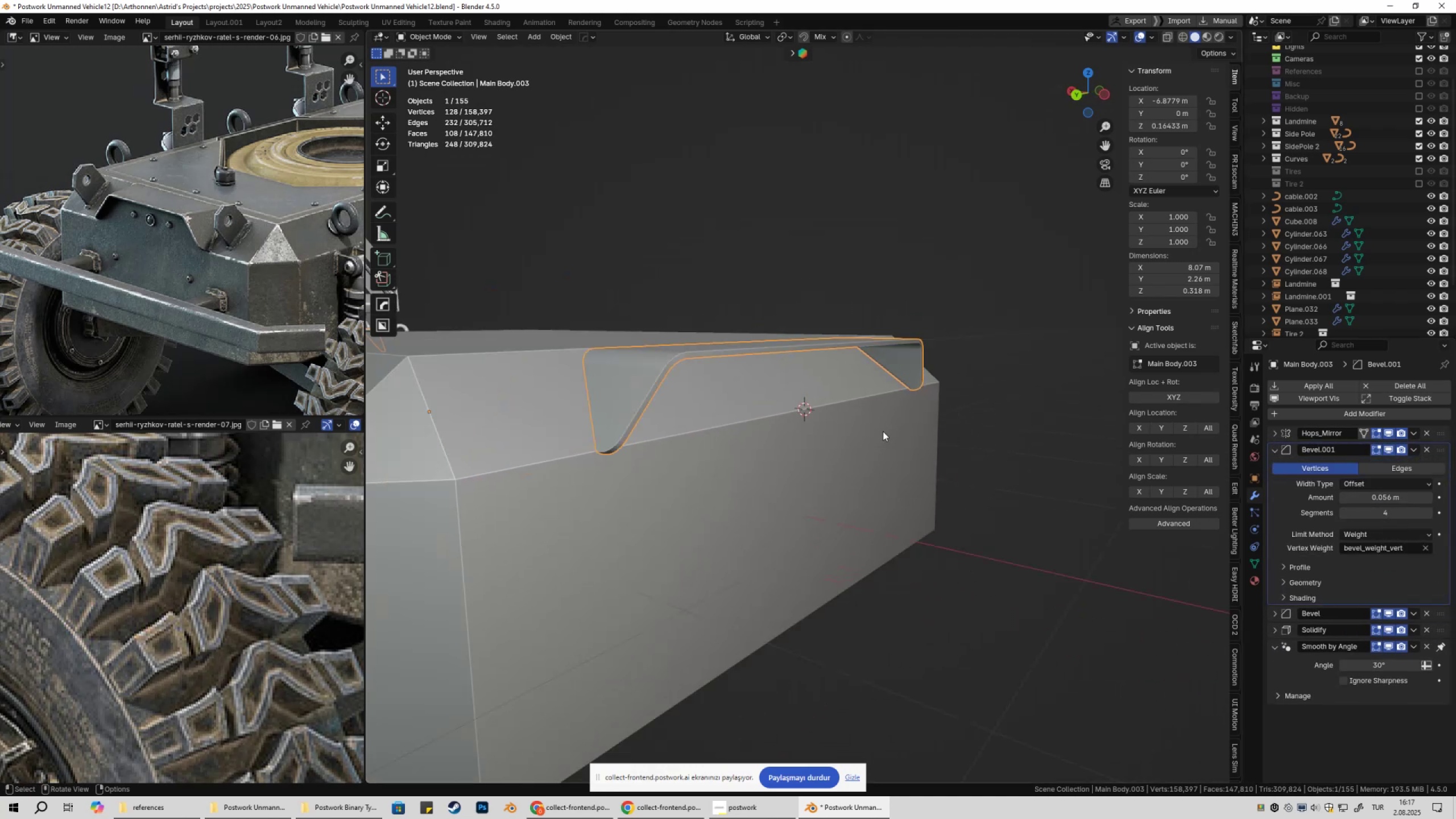 
hold_key(key=ShiftLeft, duration=0.31)
 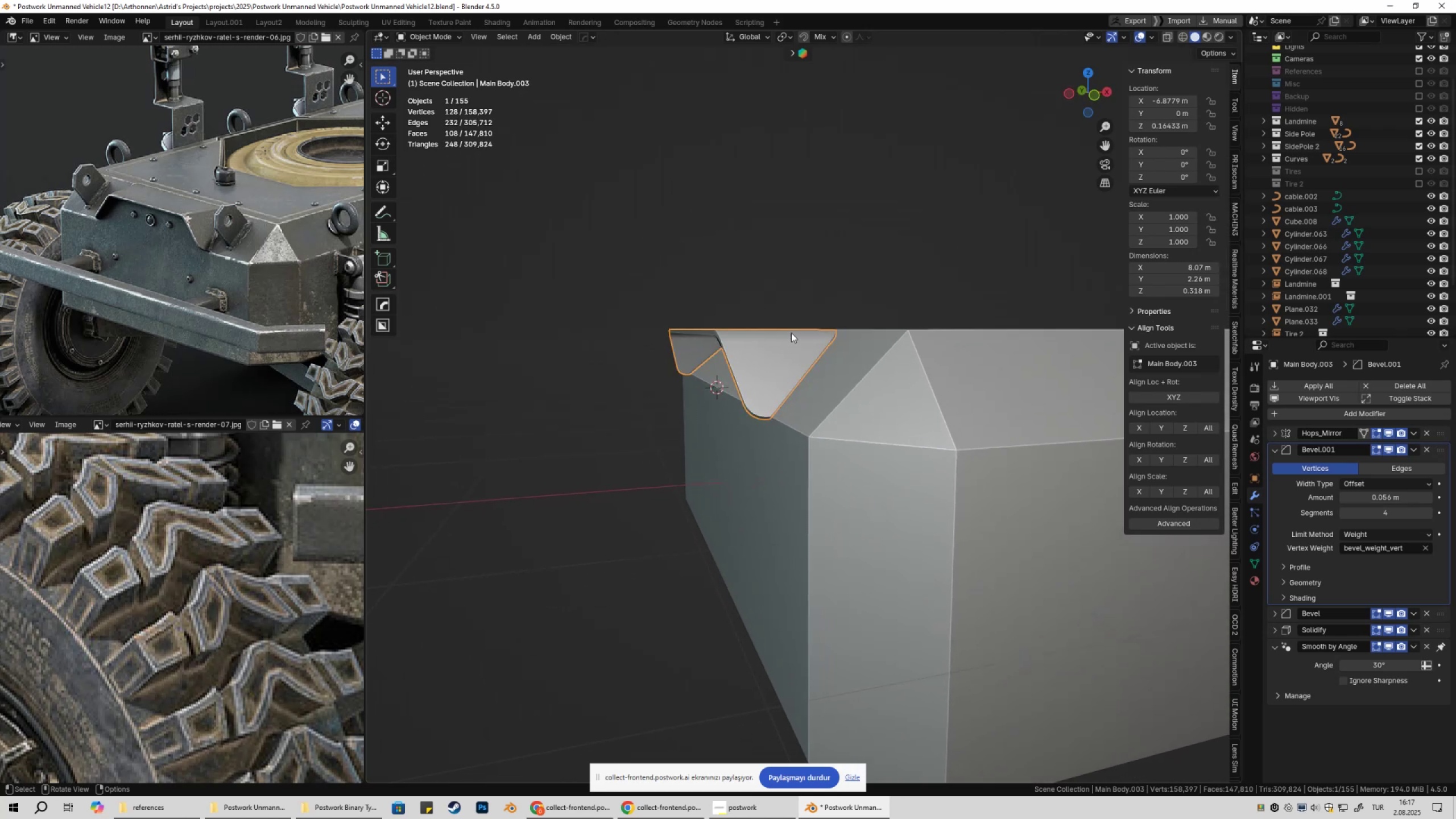 
left_click([825, 245])
 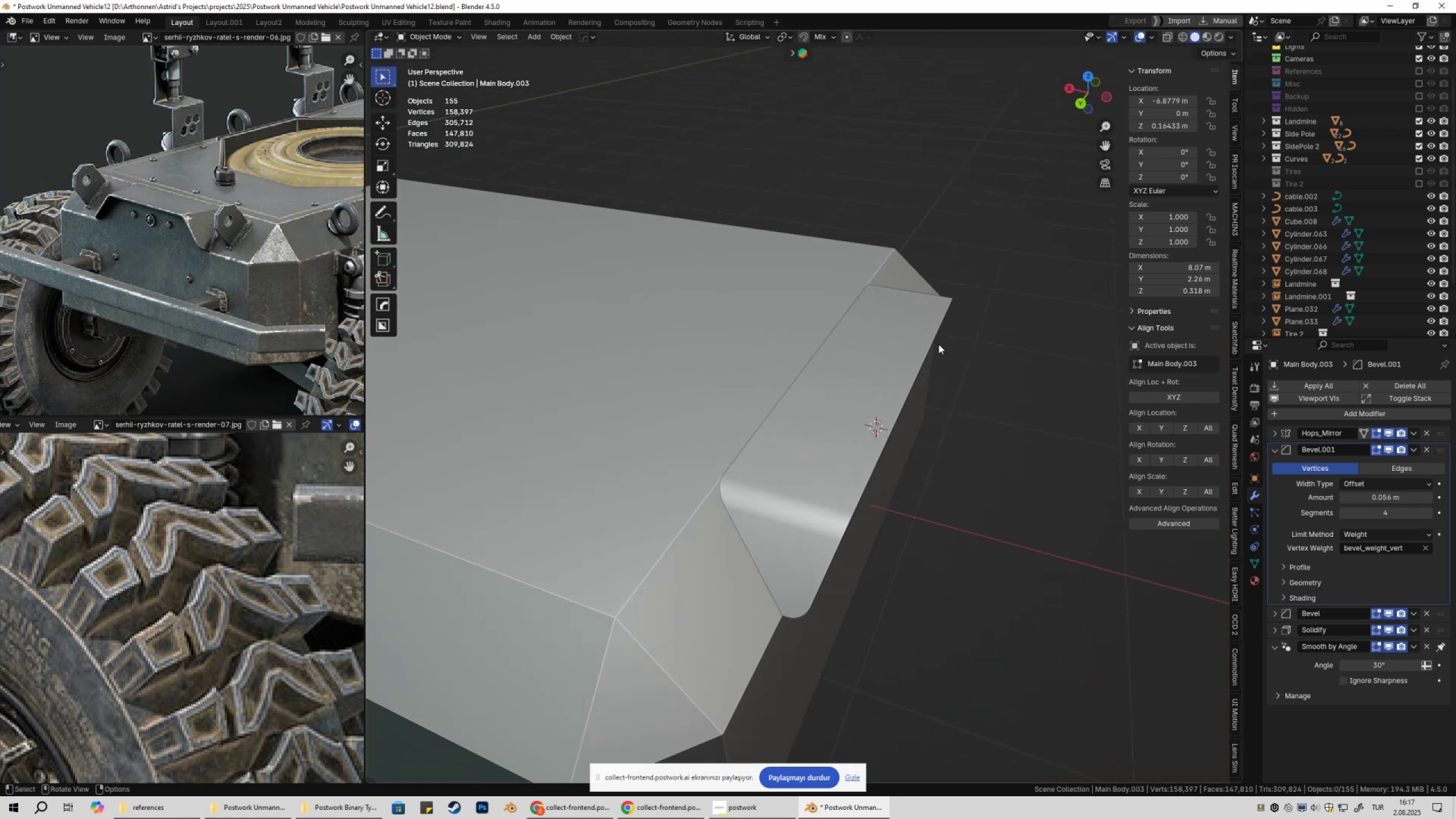 
double_click([999, 457])
 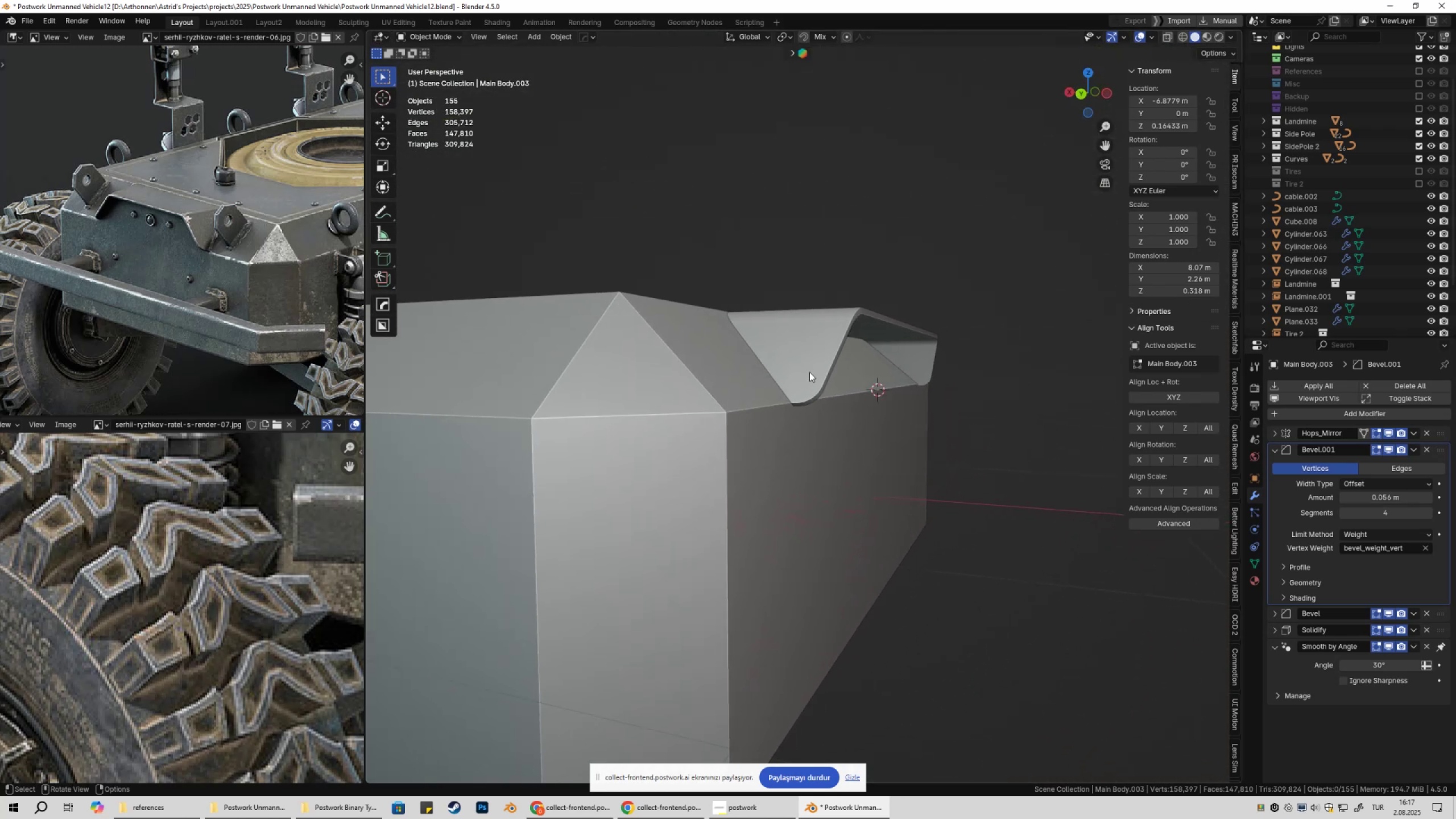 
double_click([939, 463])
 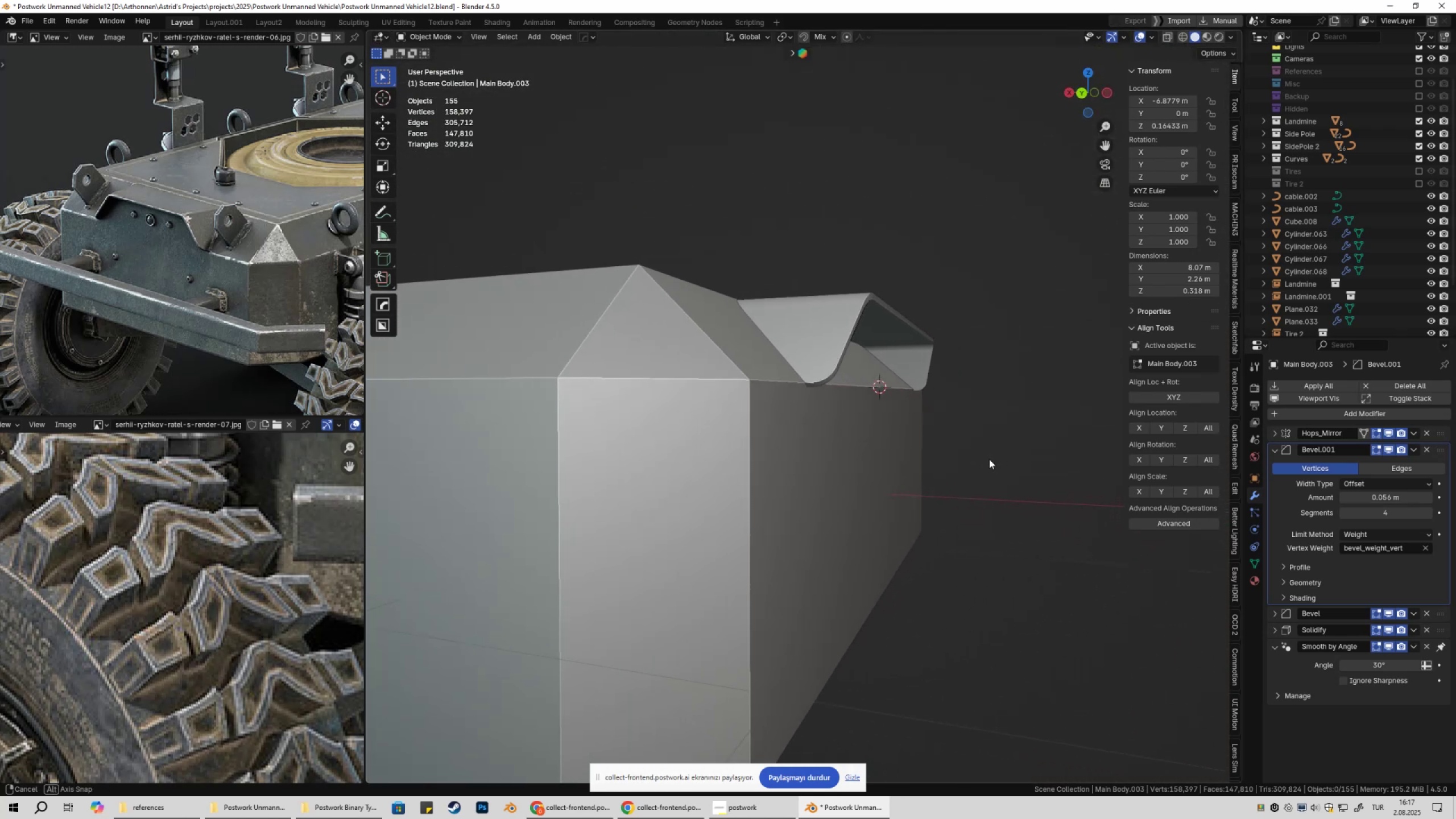 
left_click([769, 356])
 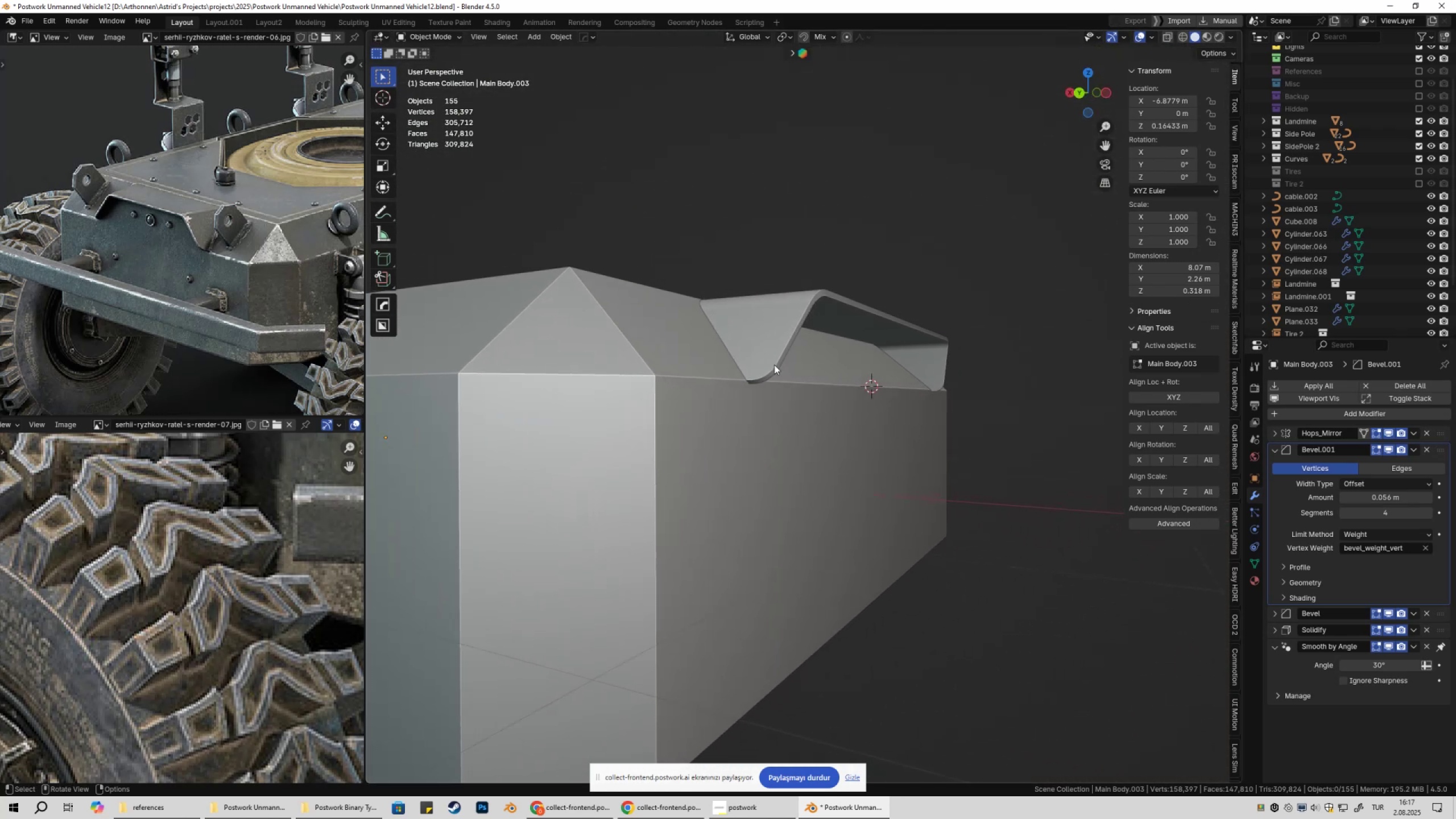 
scroll: coordinate [876, 420], scroll_direction: up, amount: 3.0
 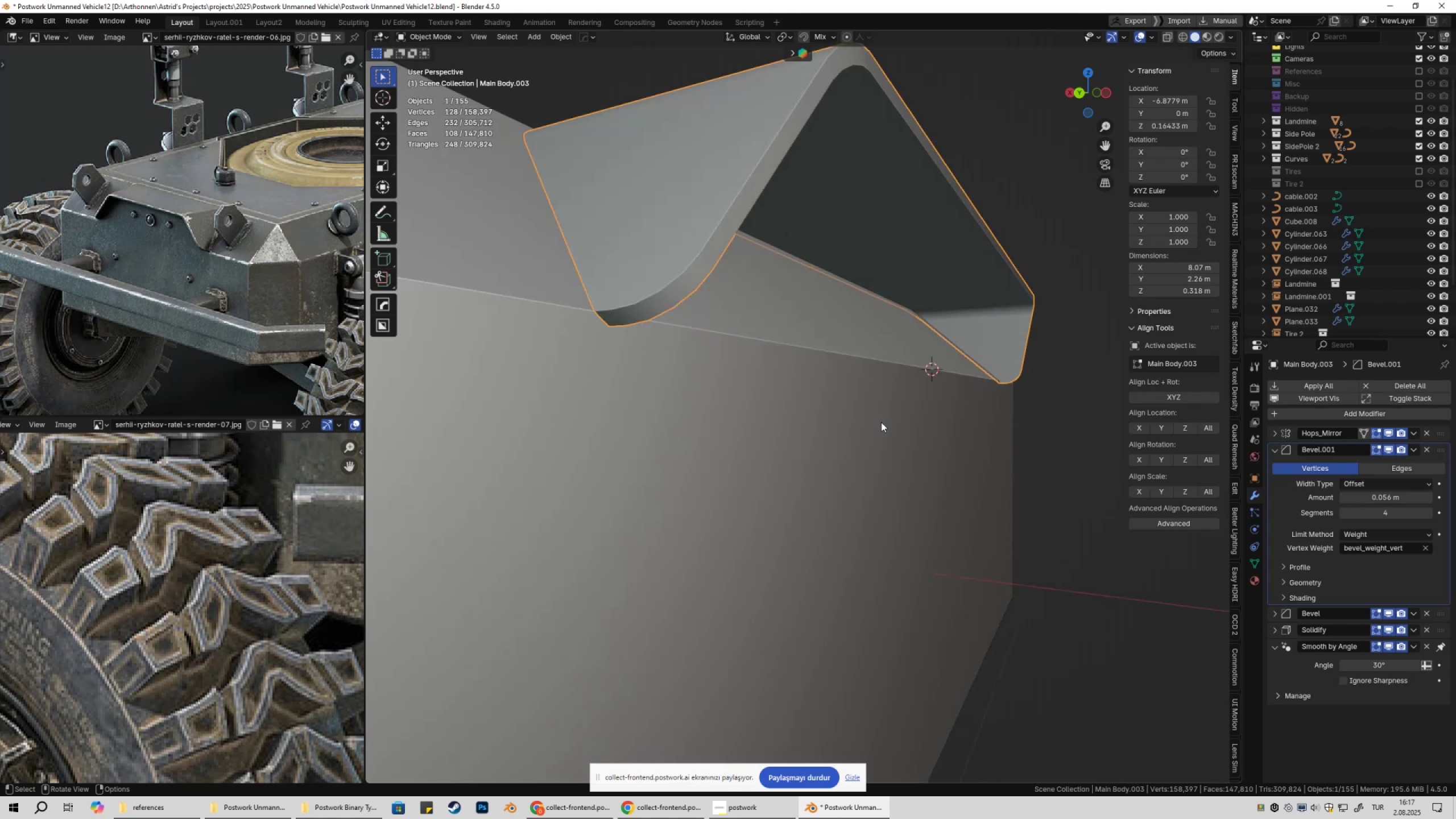 
hold_key(key=ShiftLeft, duration=0.3)
 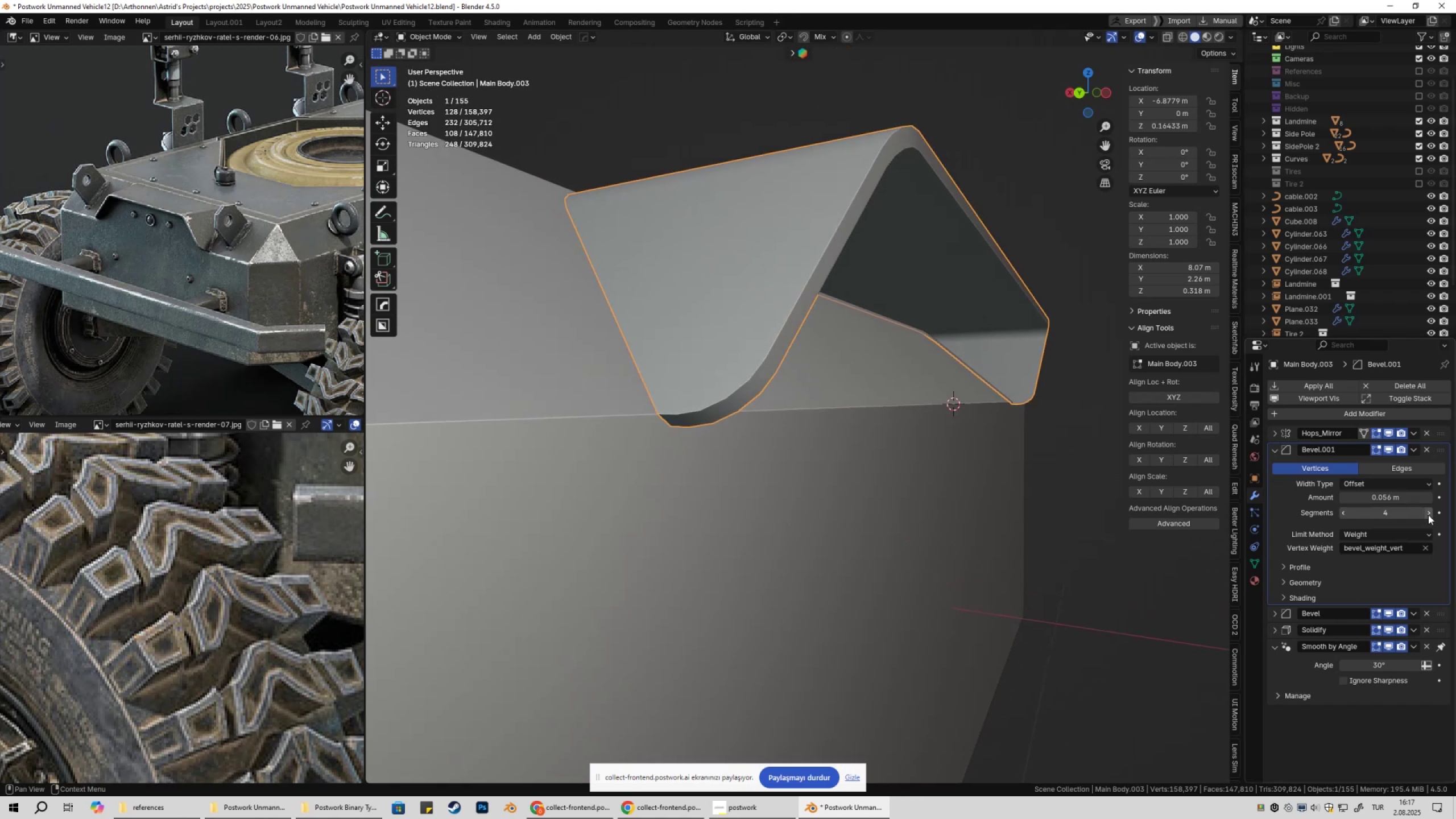 
double_click([1428, 515])
 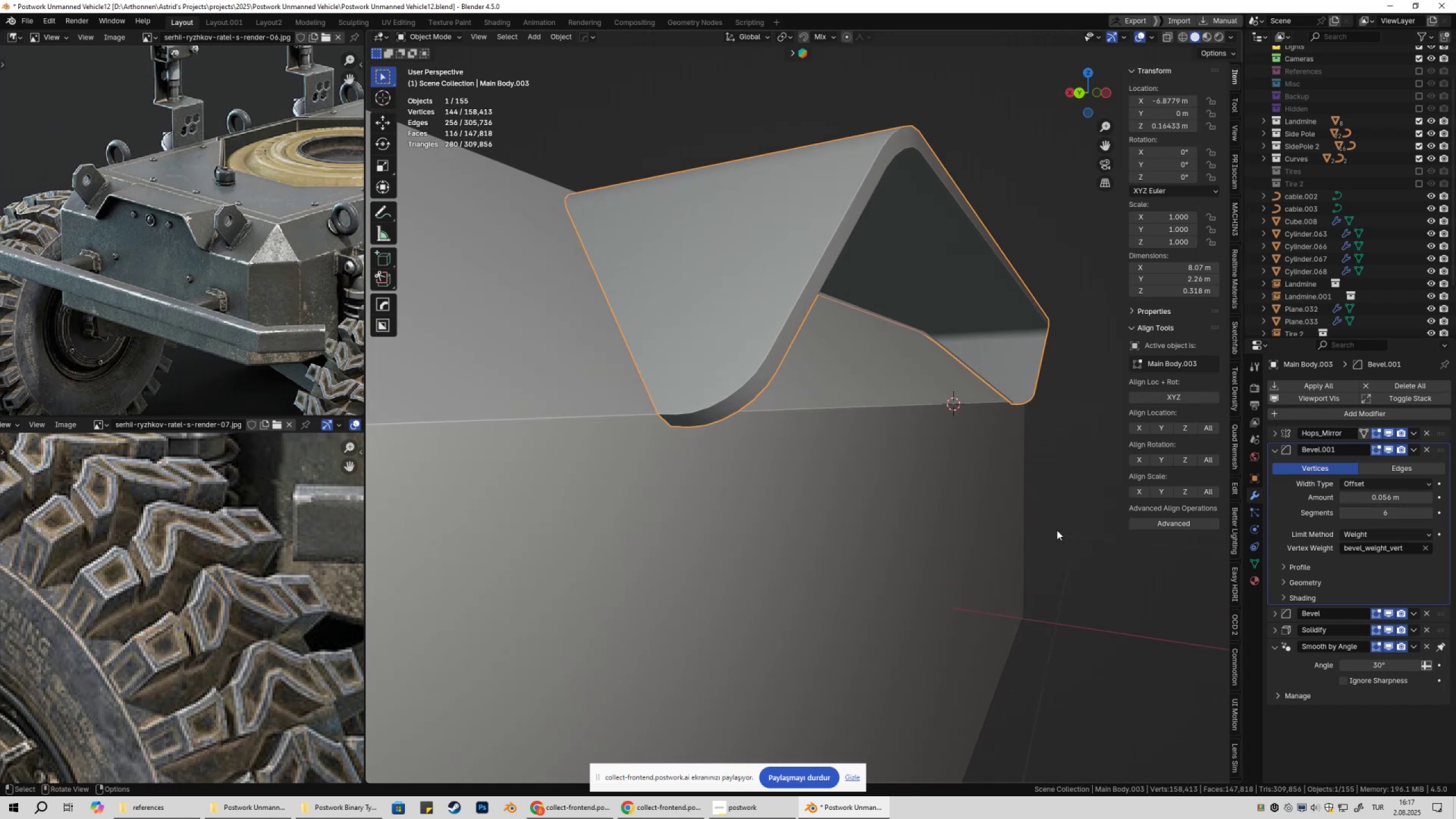 
left_click([1056, 530])
 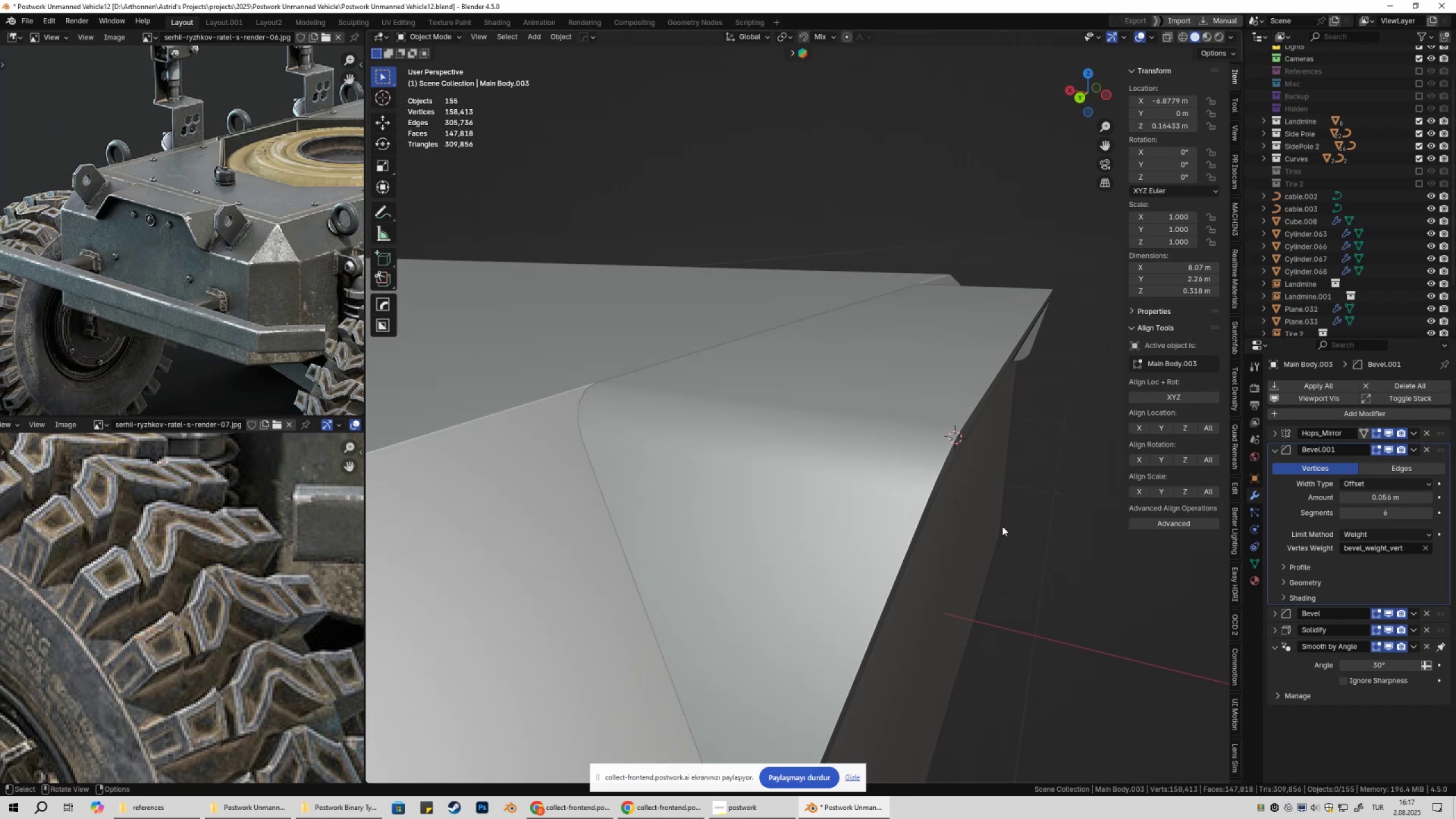 
left_click([846, 516])
 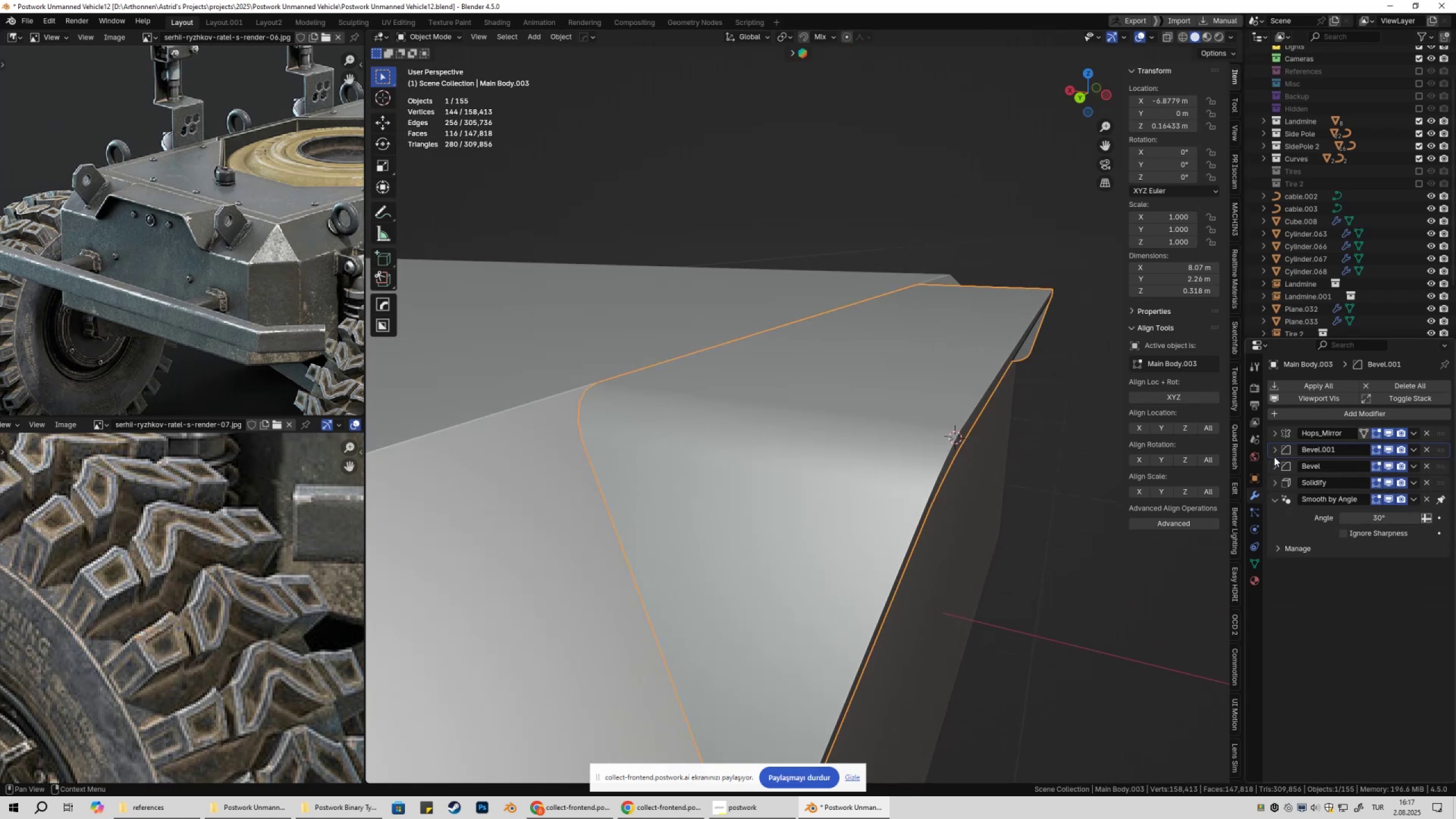 
double_click([1274, 464])
 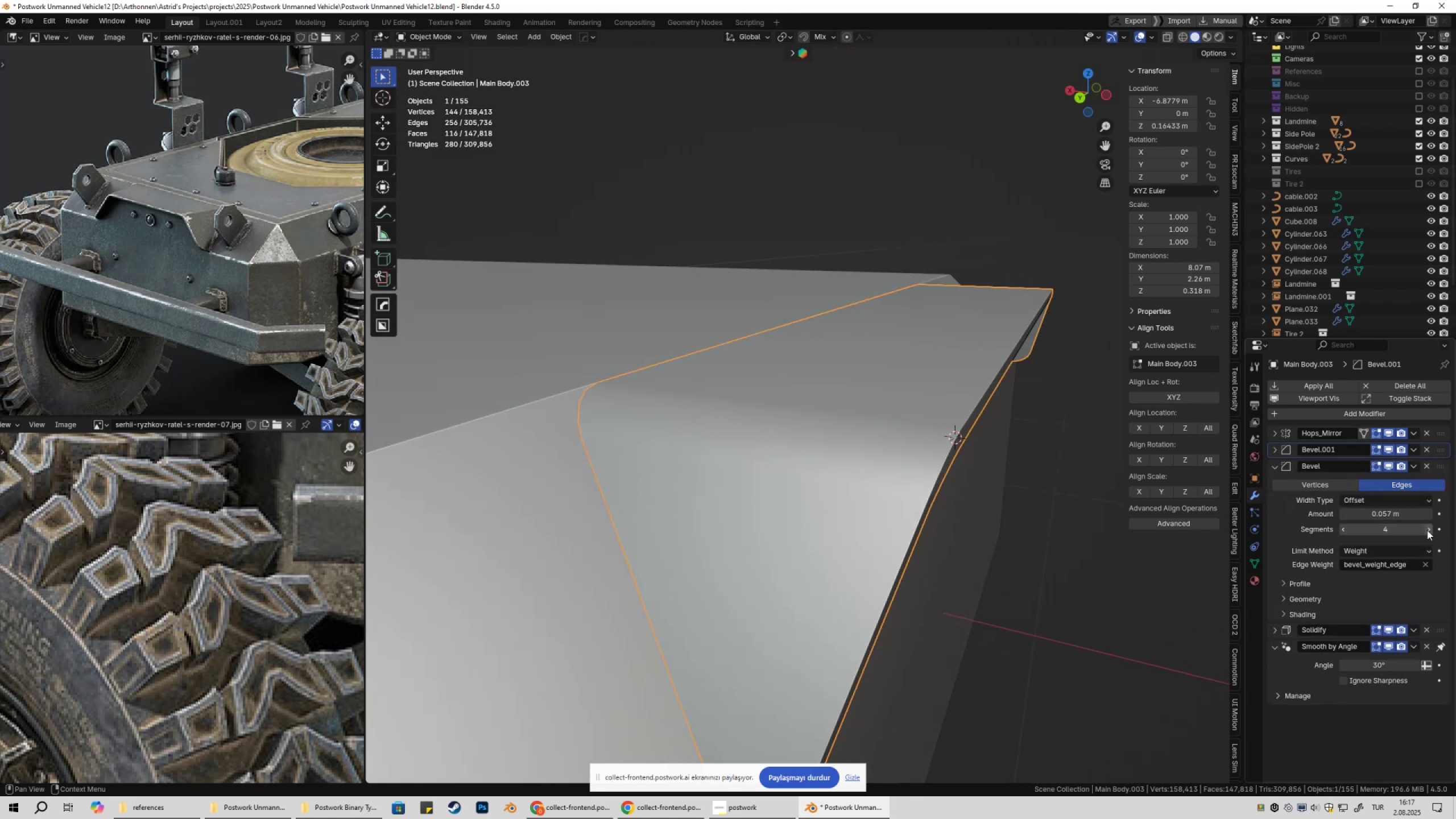 
double_click([1427, 531])
 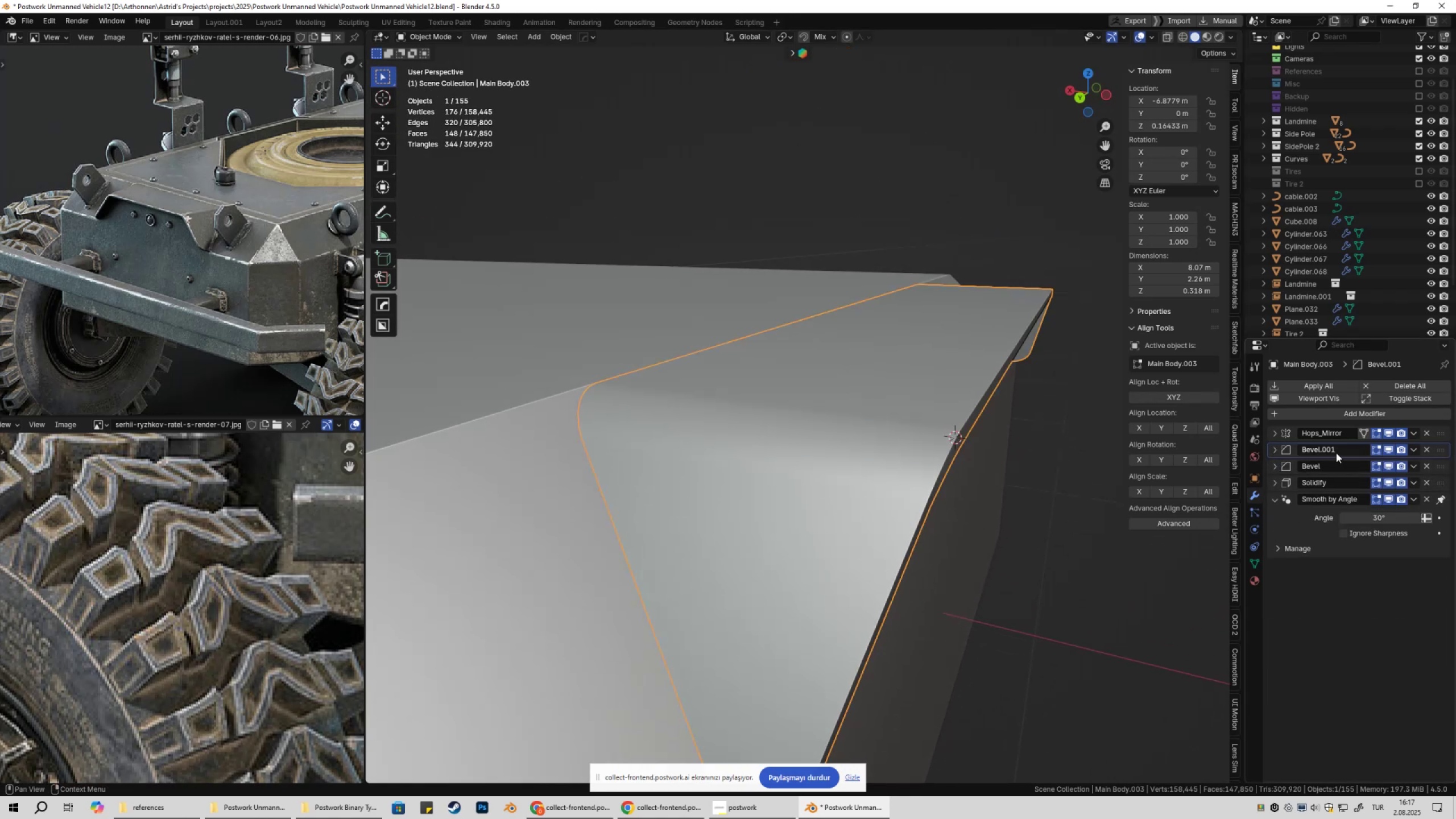 
double_click([1335, 450])
 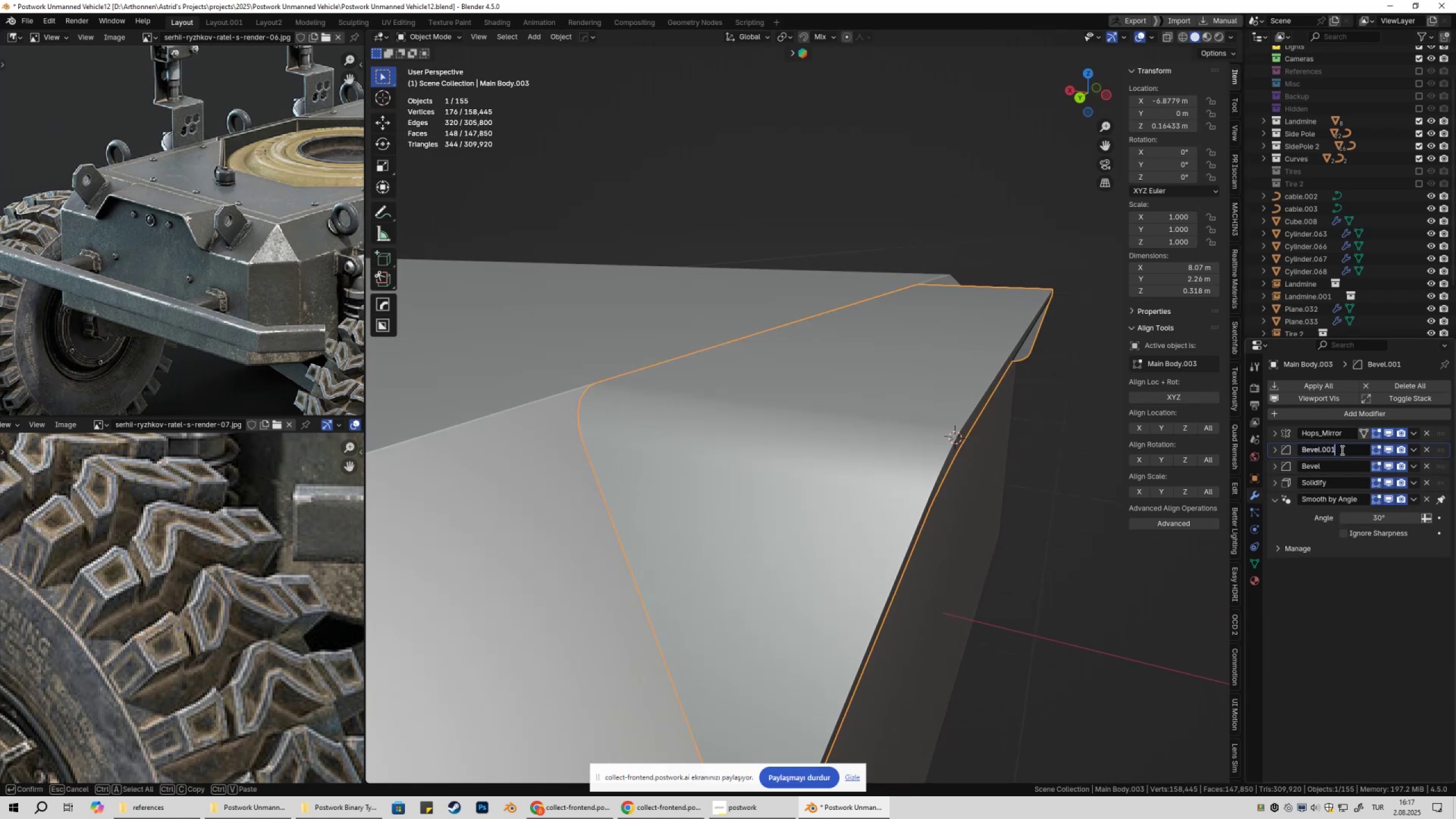 
key(Backspace)
key(Backspace)
key(Backspace)
type(Vert)
 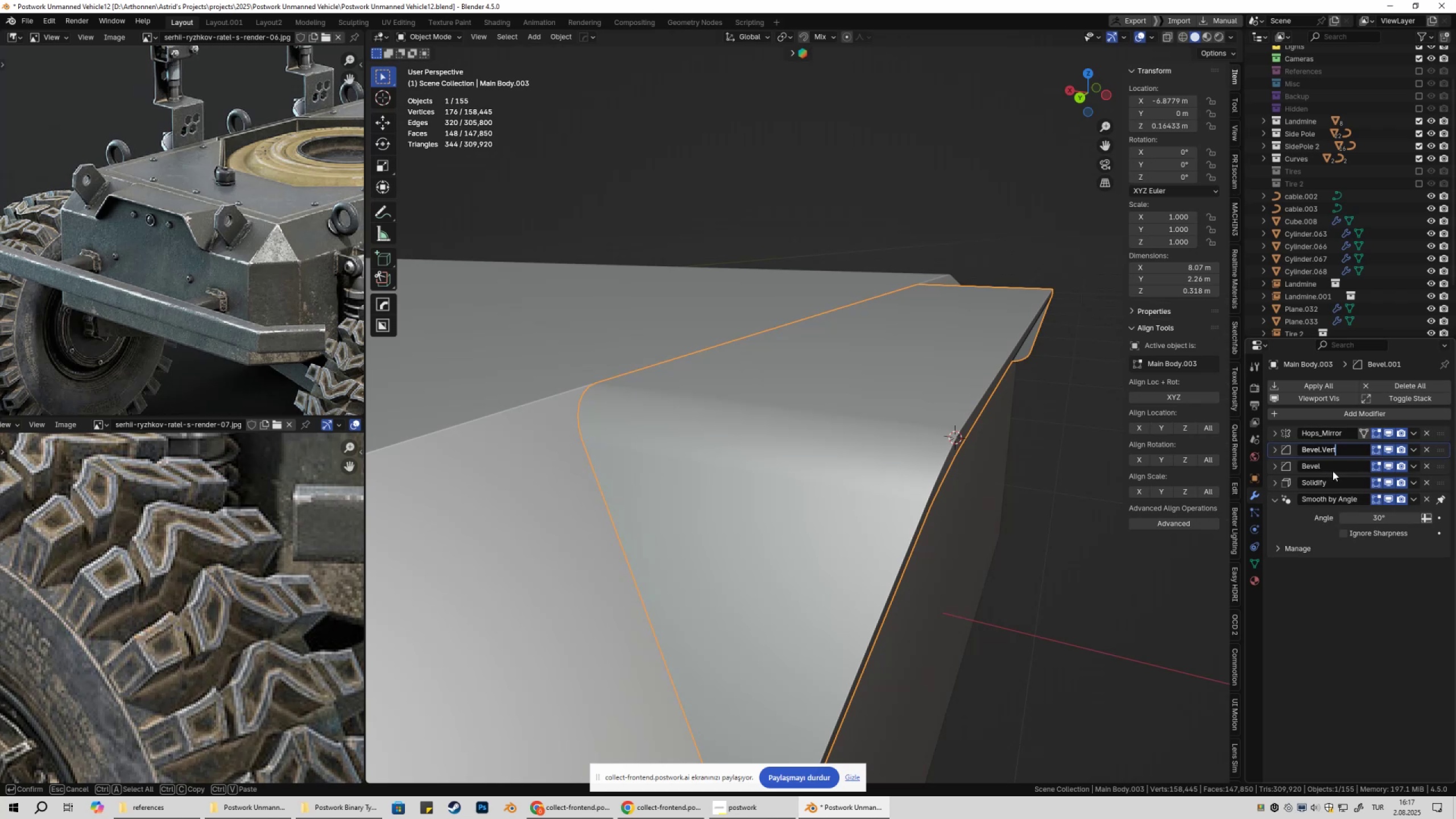 
double_click([1324, 466])
 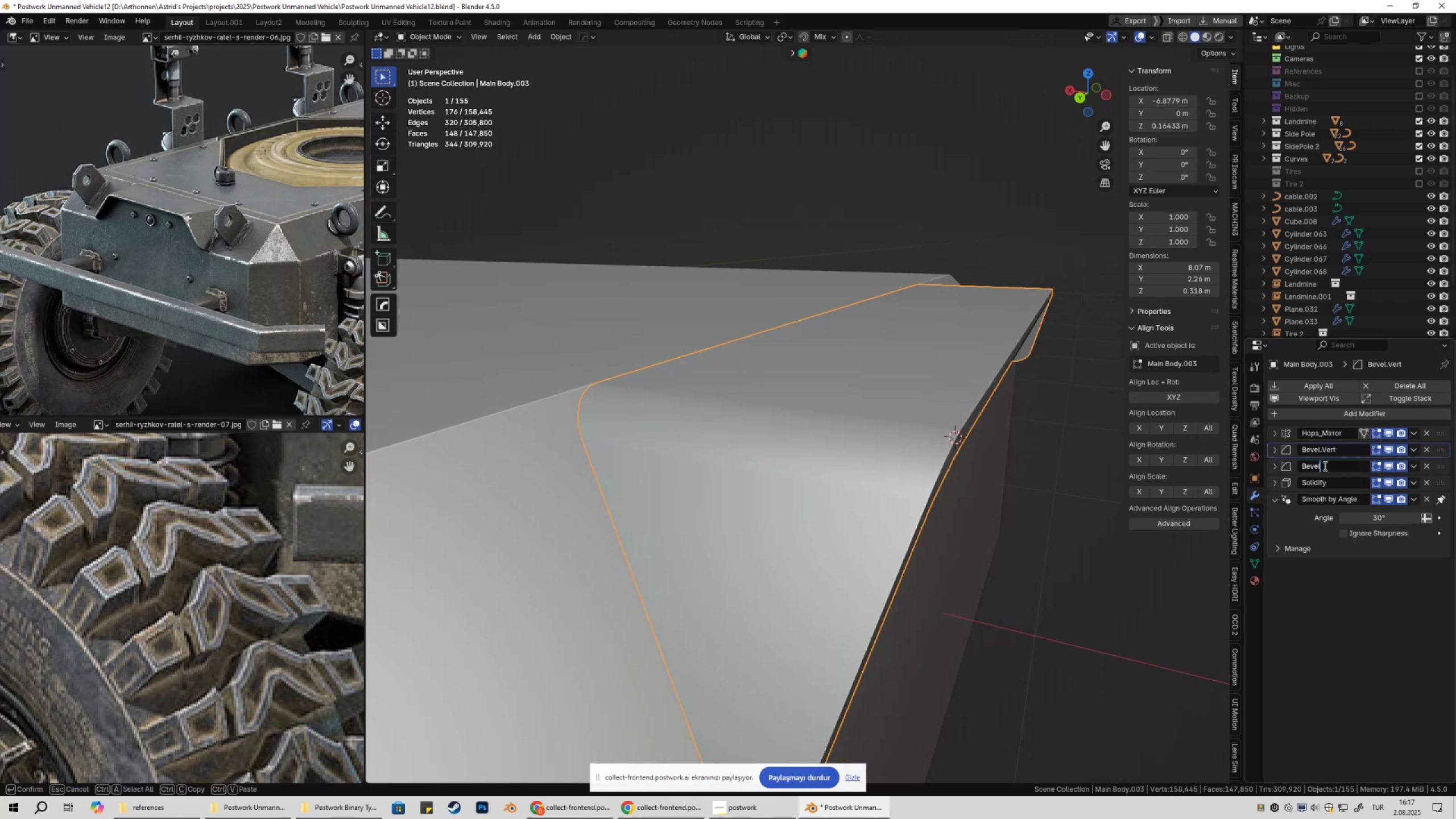 
triple_click([1324, 466])
 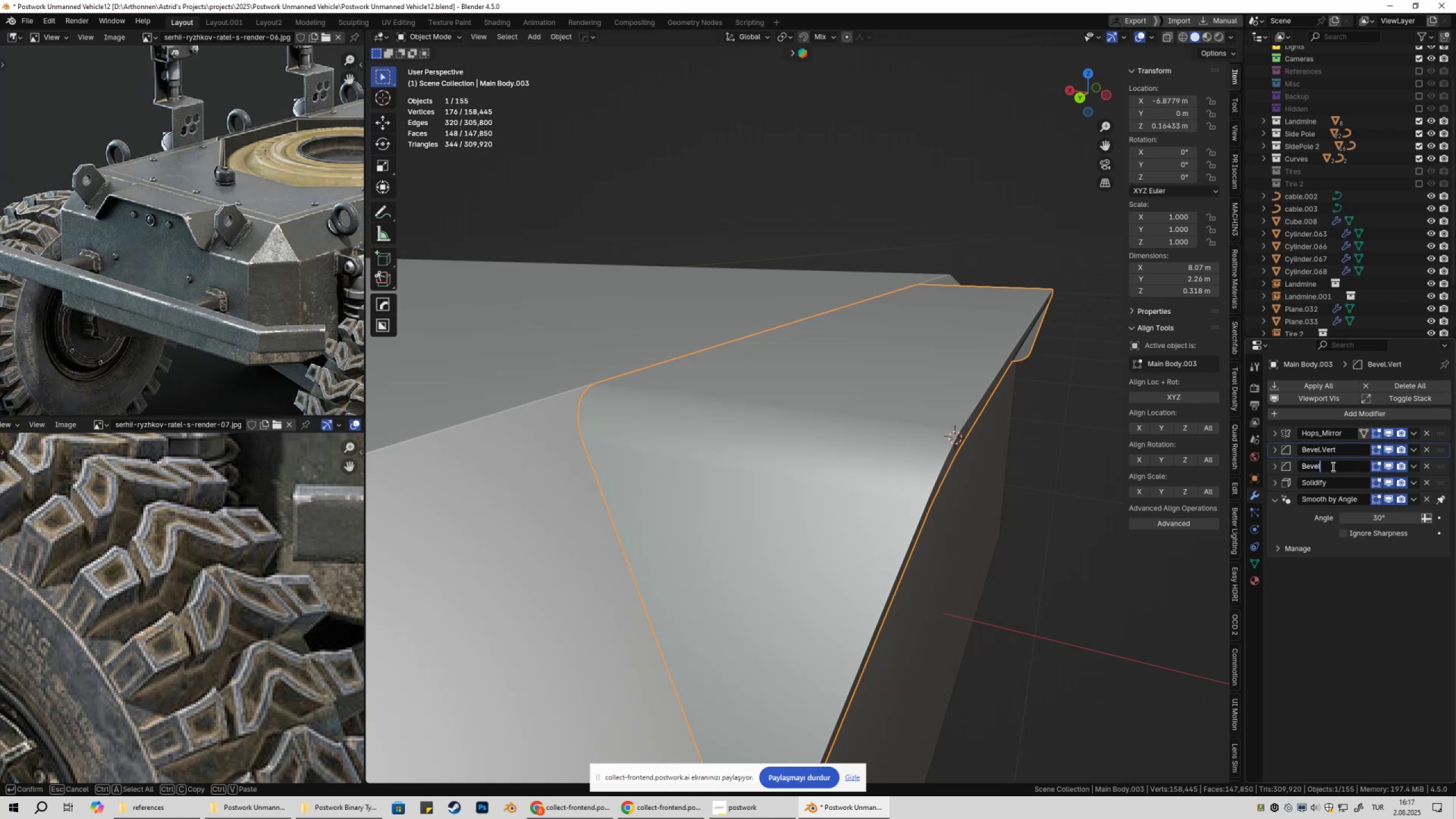 
triple_click([1332, 466])
 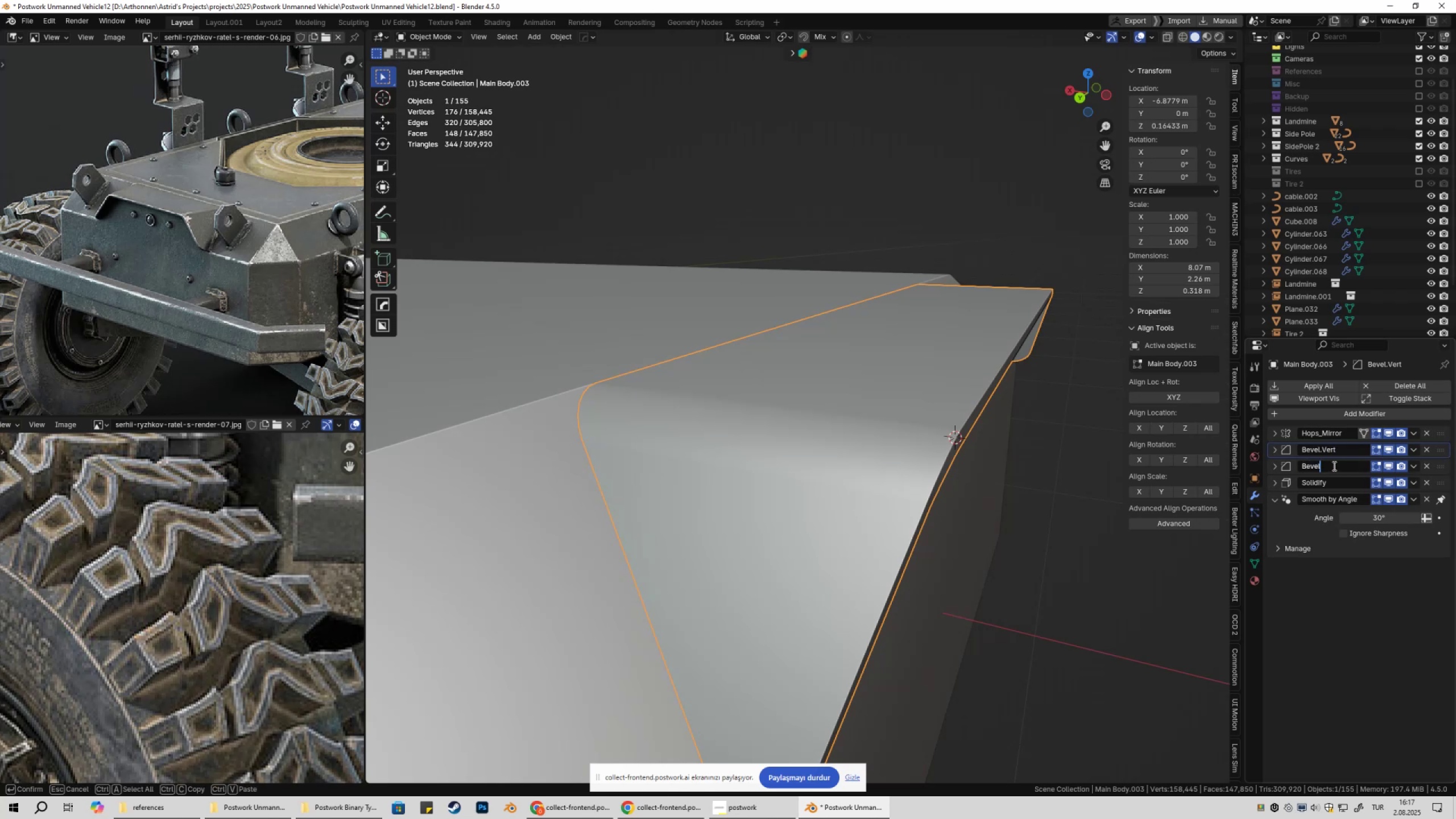 
type(.Edge)
 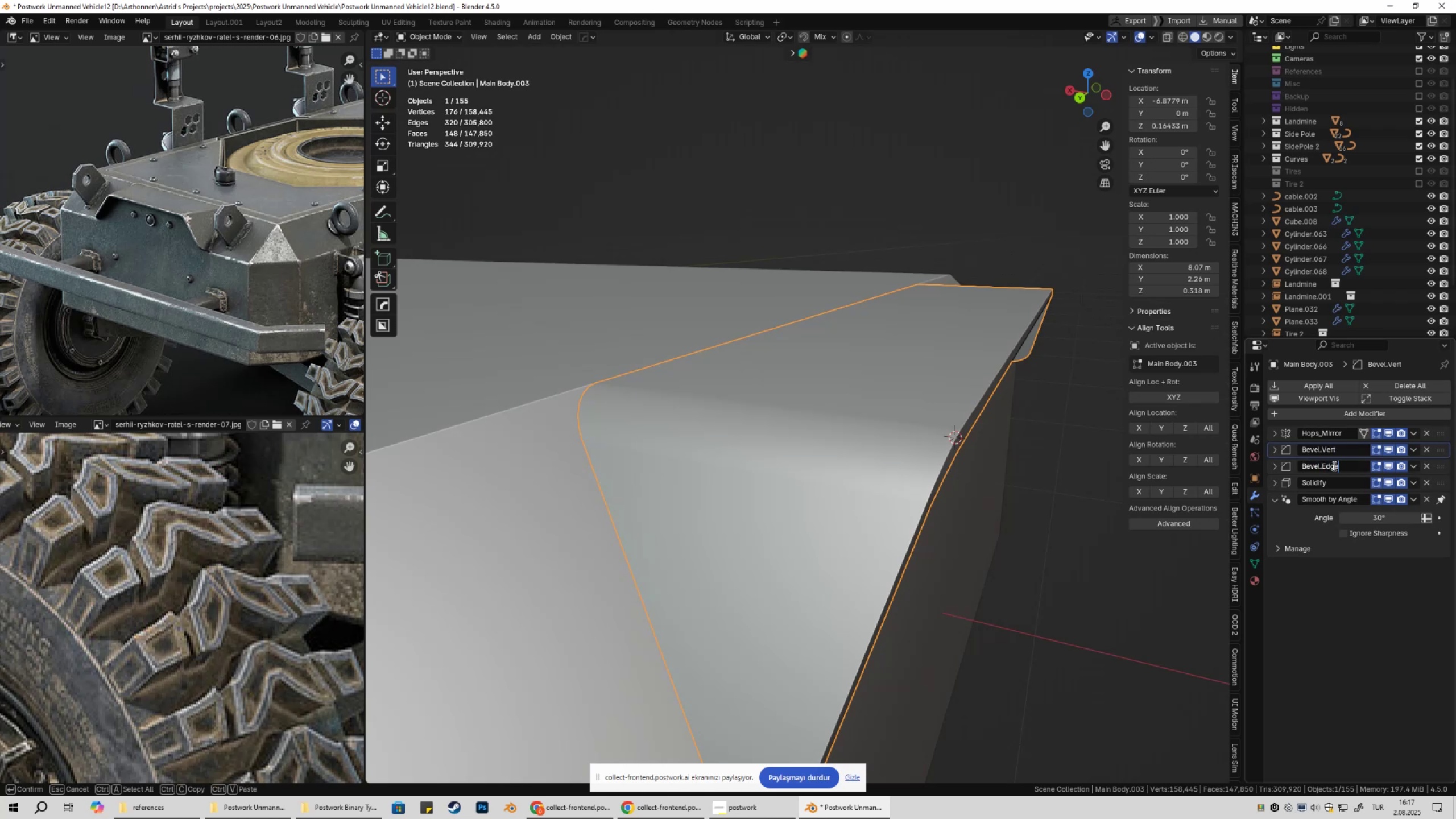 
key(Enter)
 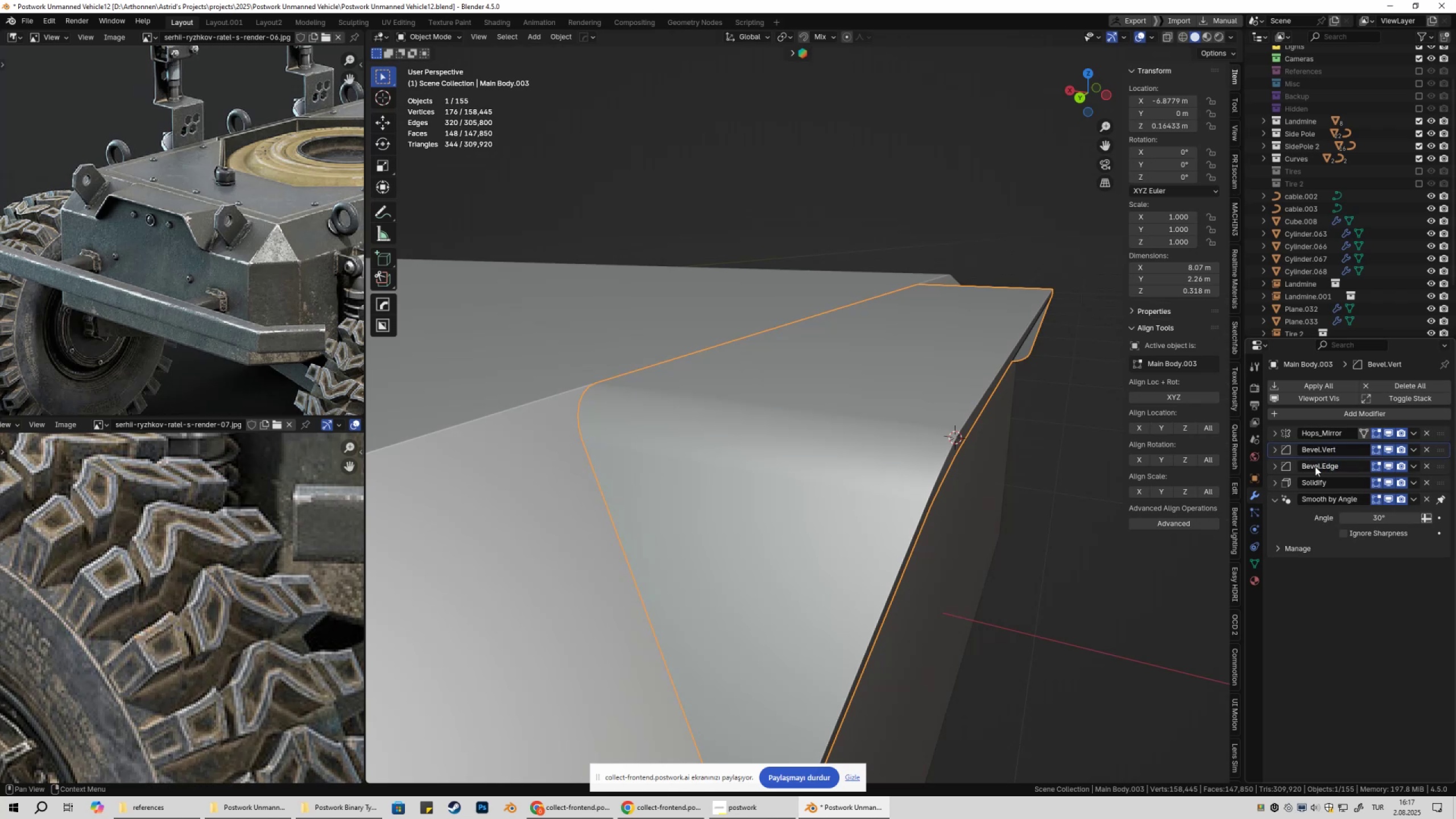 
scroll: coordinate [704, 465], scroll_direction: down, amount: 4.0
 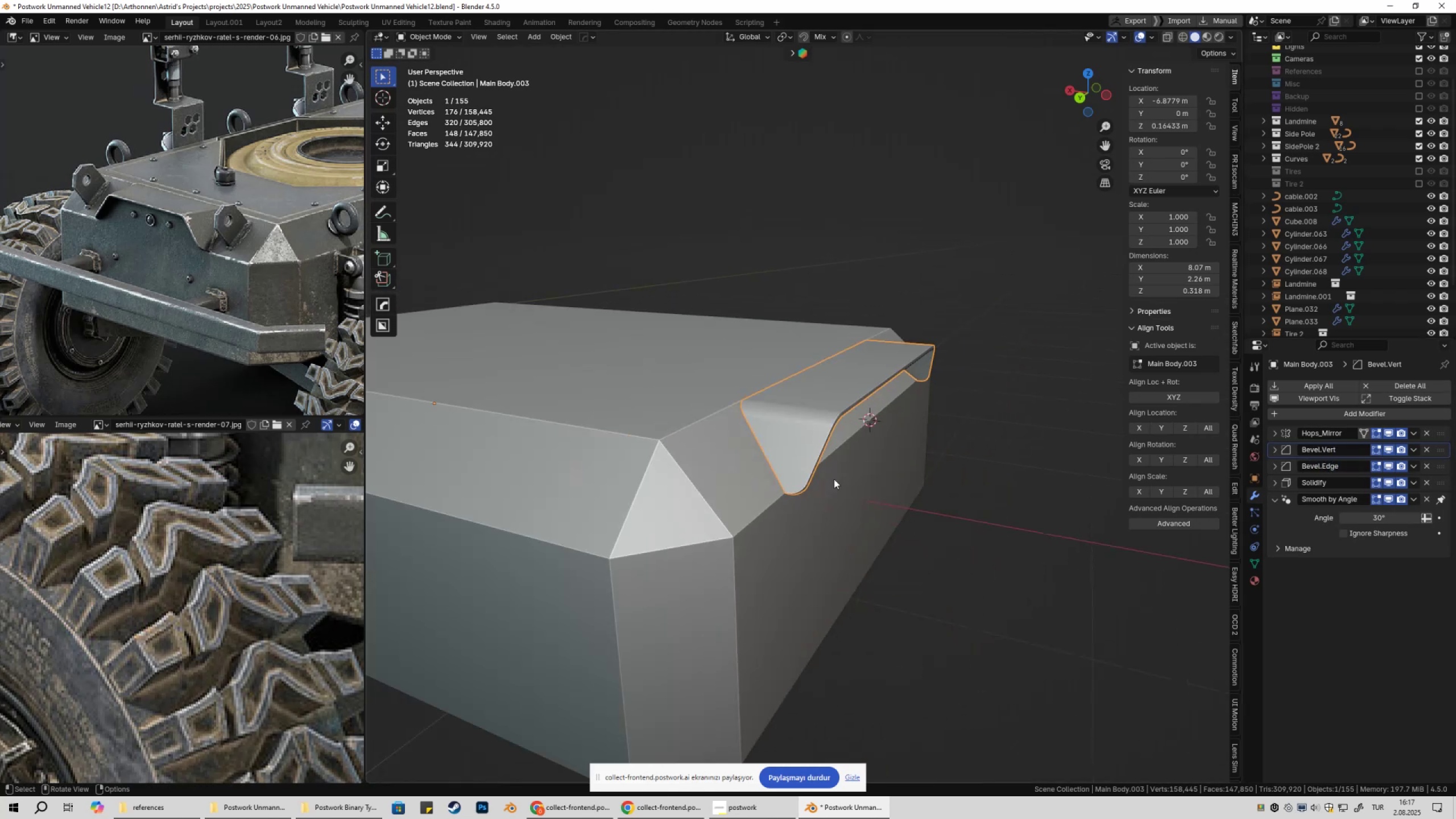 
left_click([834, 479])
 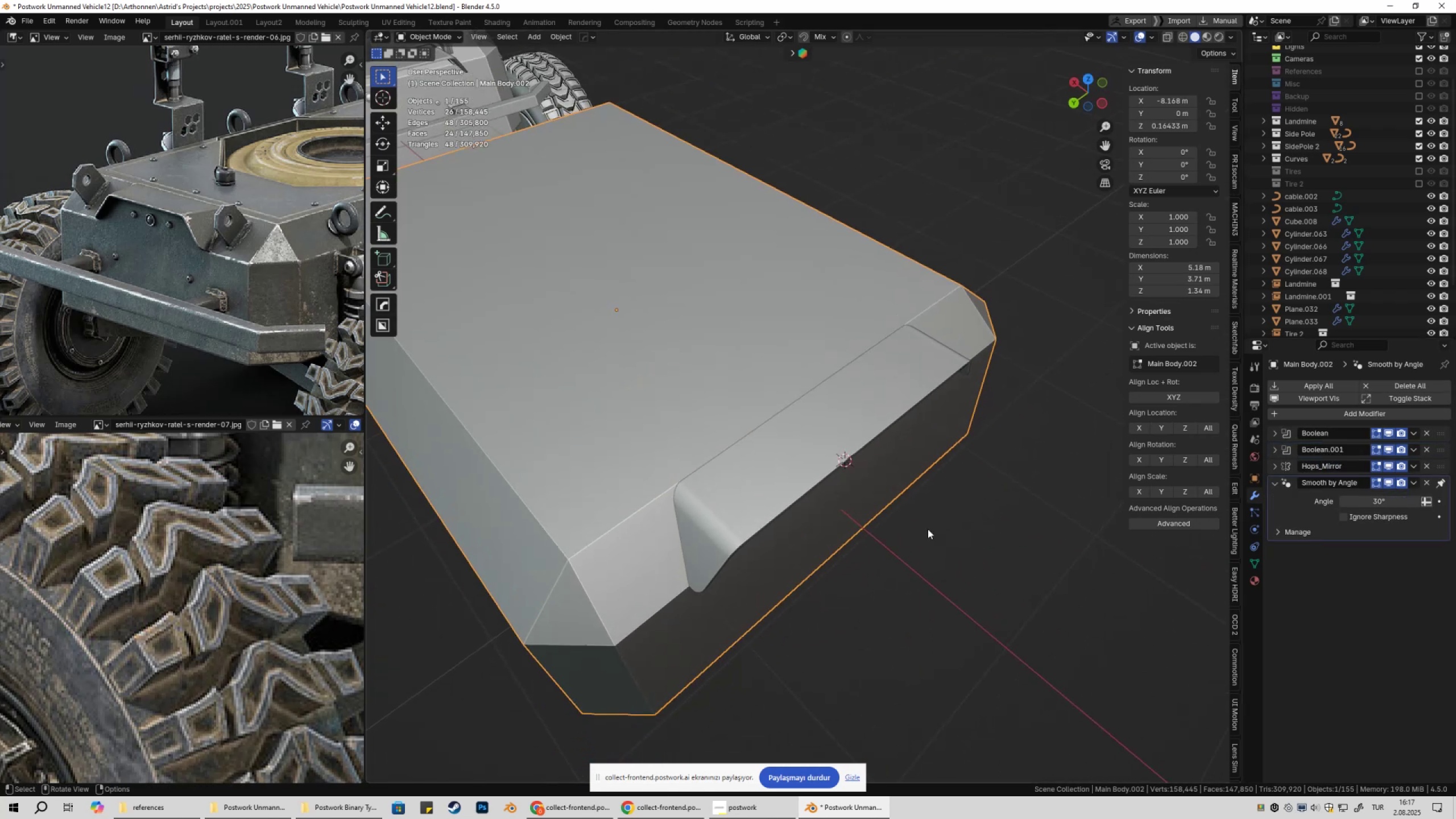 
left_click([969, 545])
 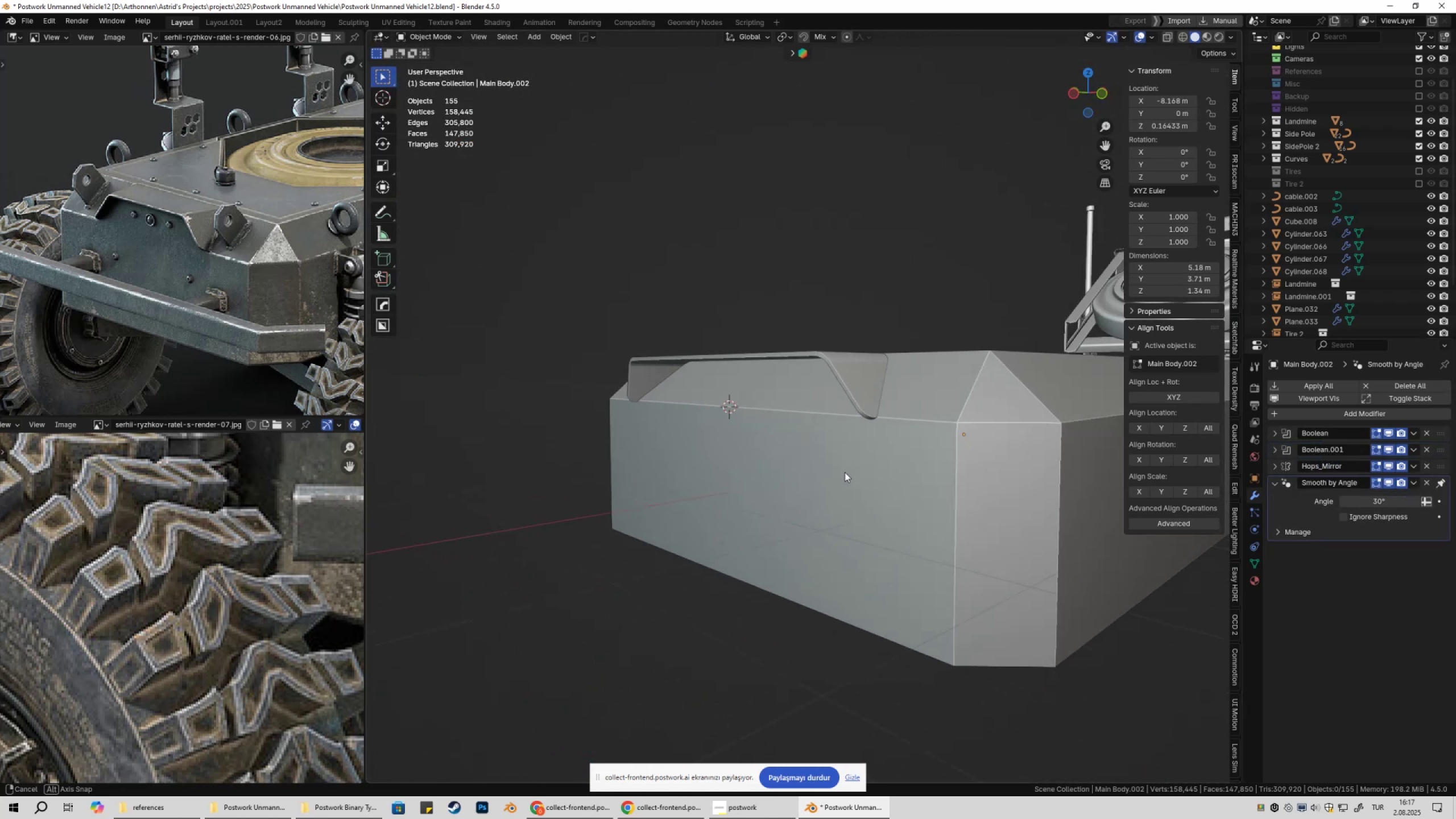 
left_click([831, 425])
 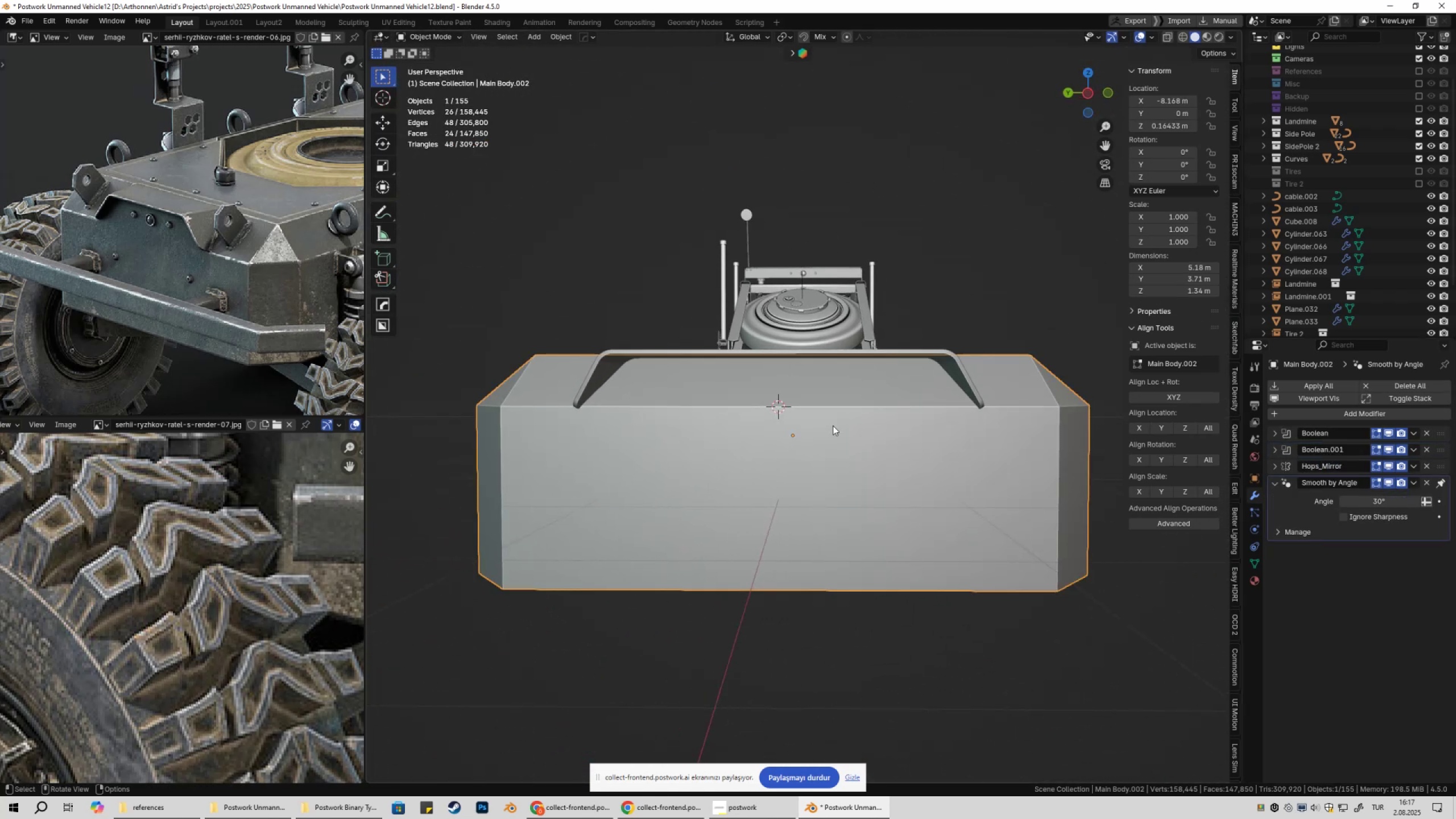 
key(Tab)
 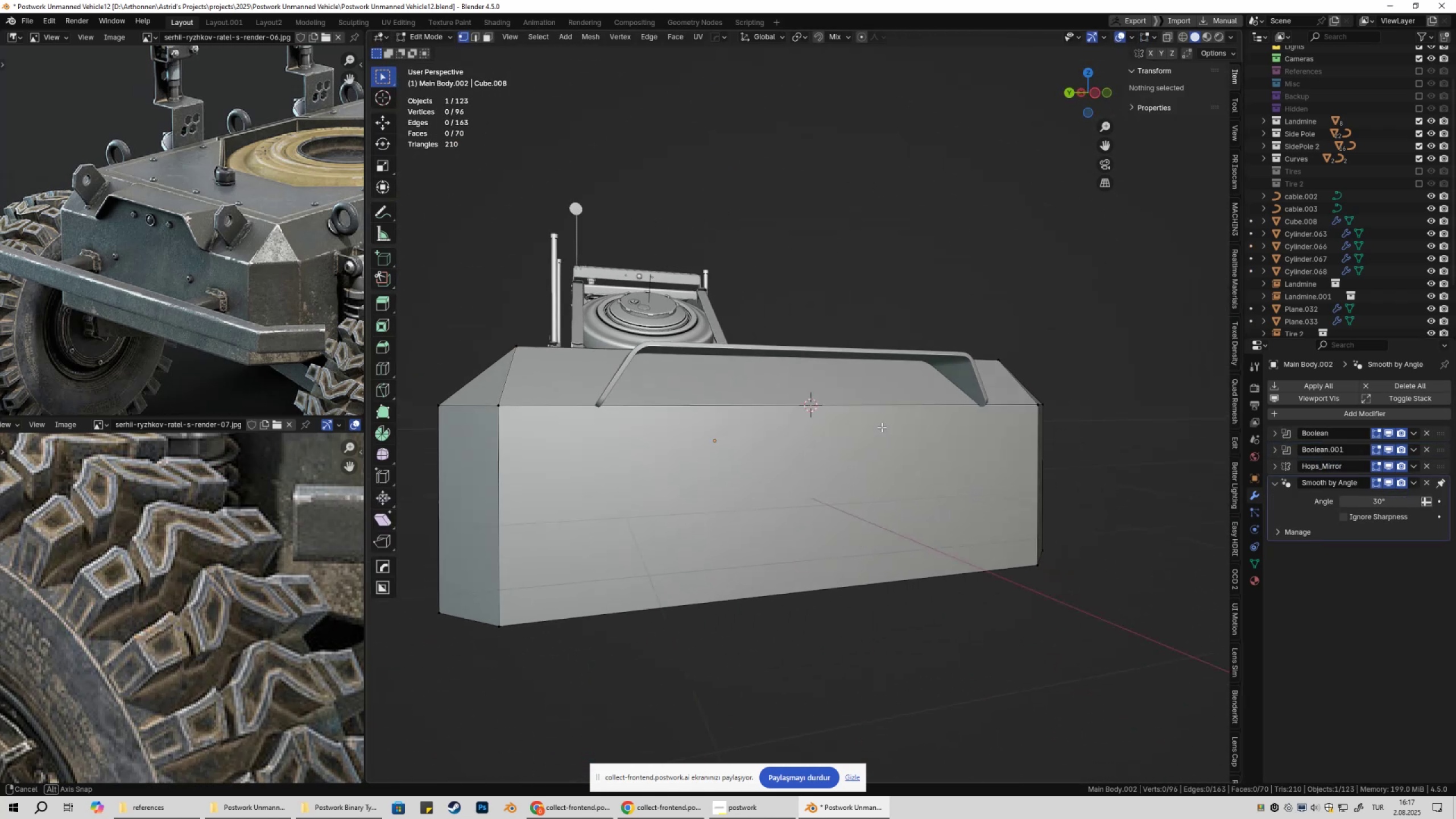 
key(Tab)
 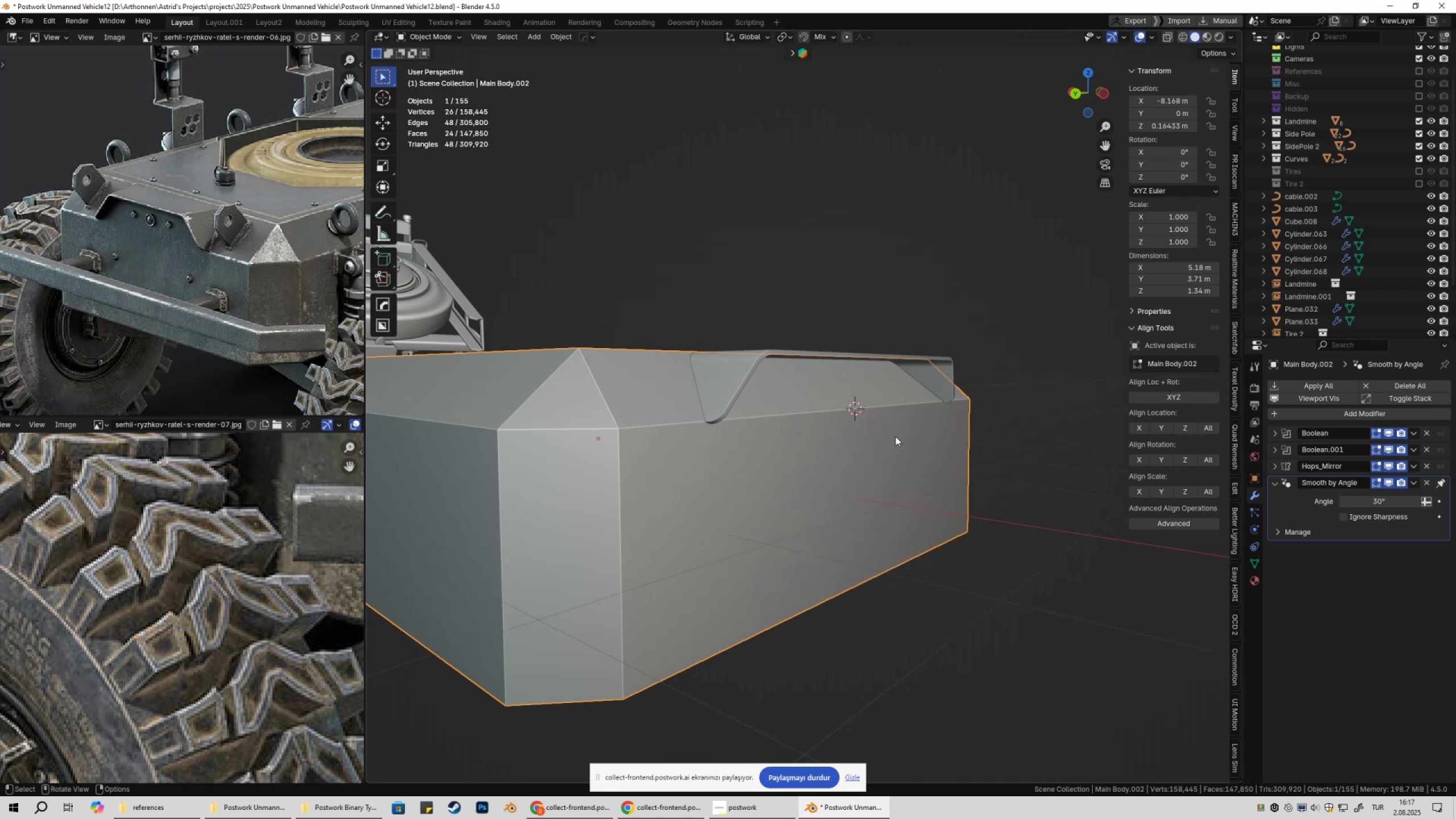 
key(Tab)
 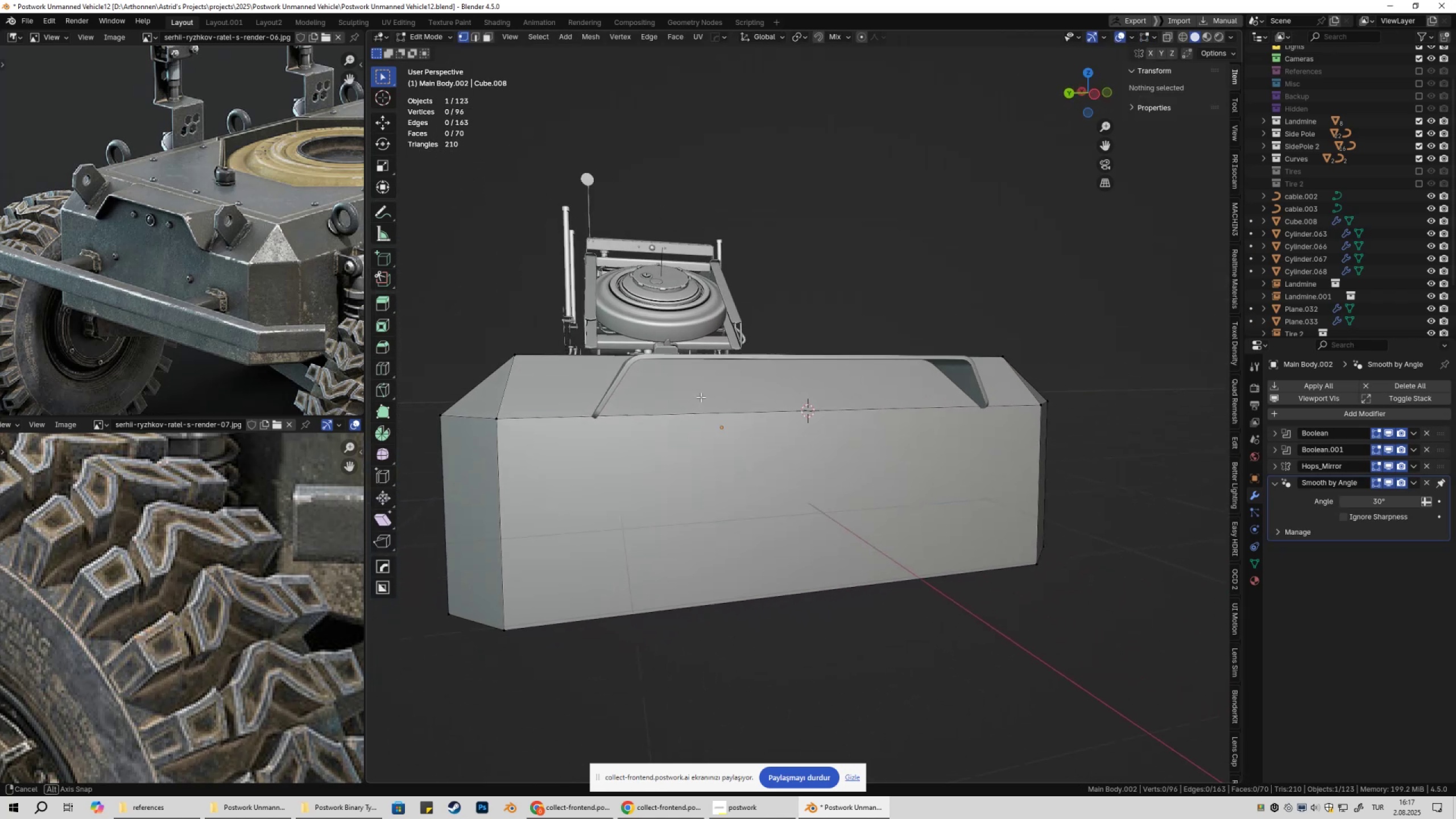 
key(3)
 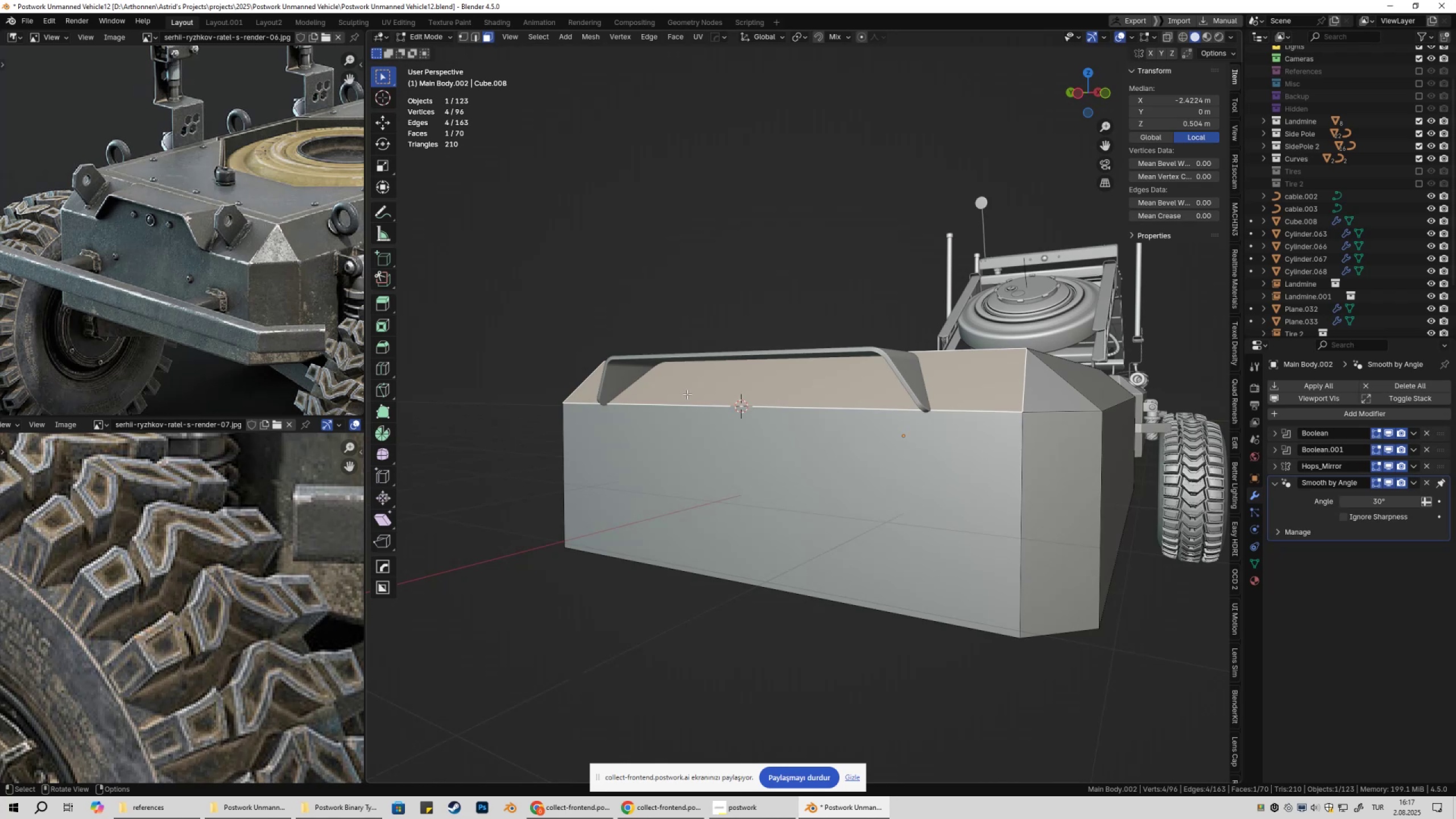 
wait(11.27)
 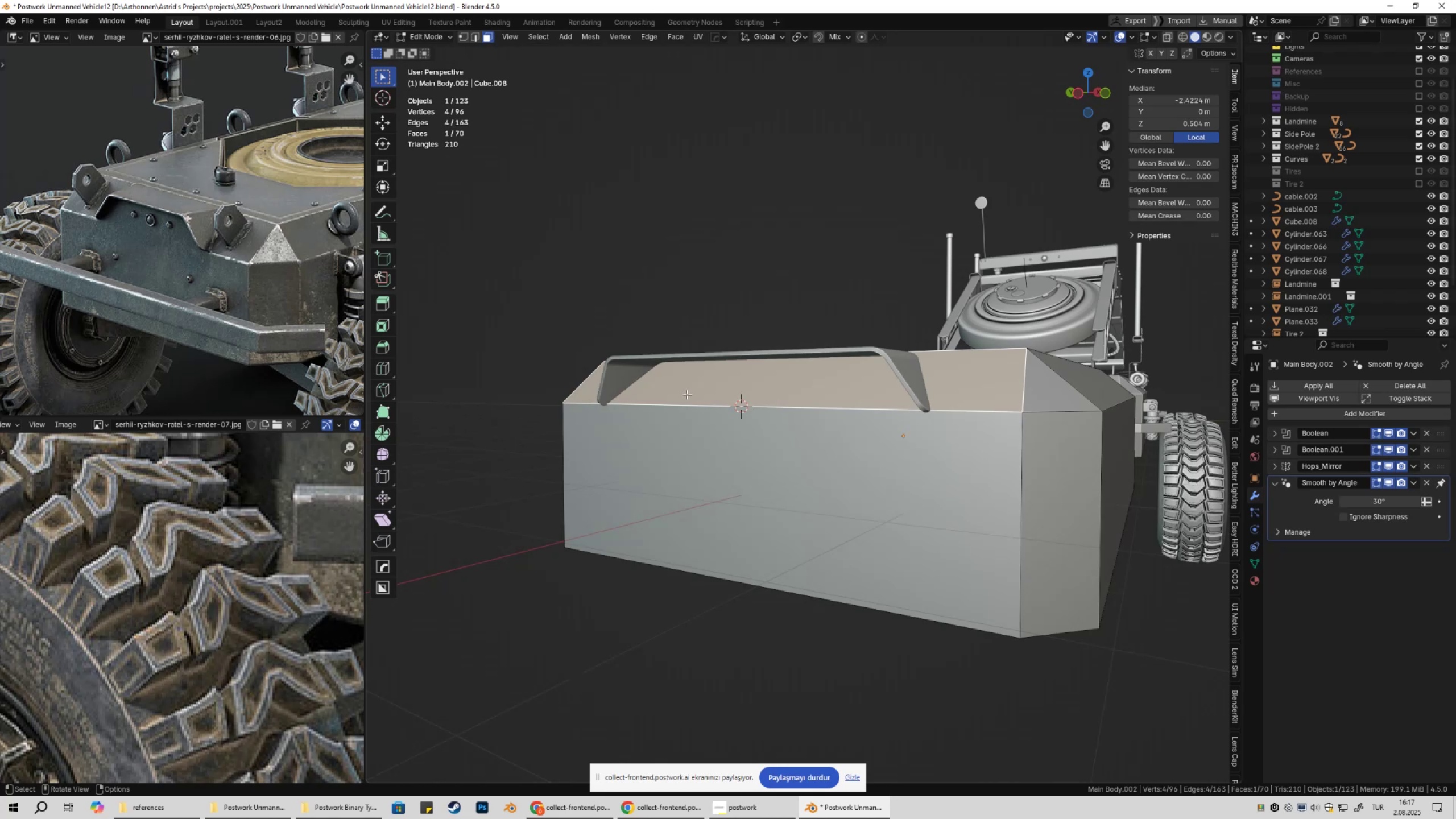 
scroll: coordinate [775, 441], scroll_direction: up, amount: 4.0
 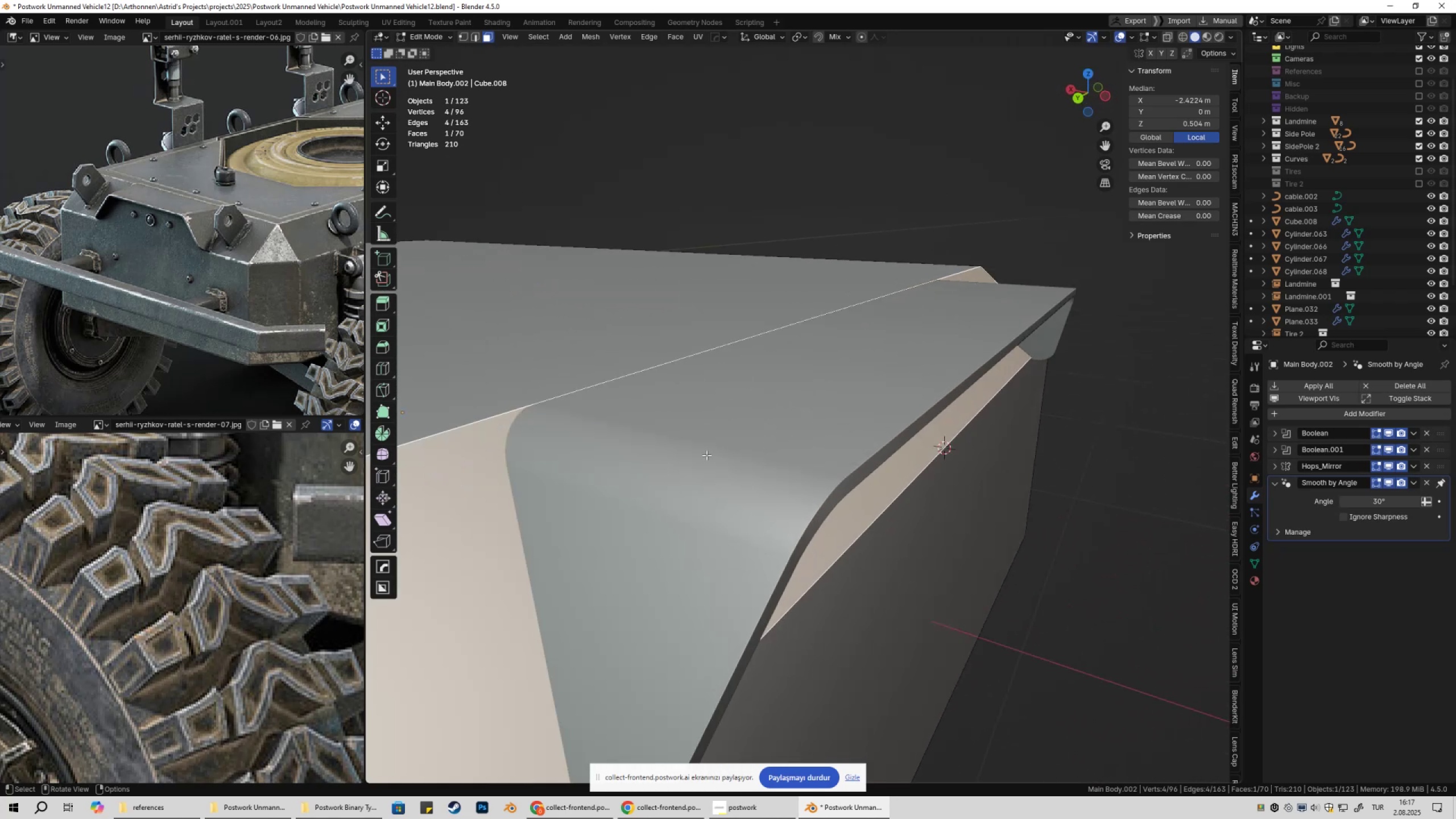 
hold_key(key=ShiftLeft, duration=0.44)
 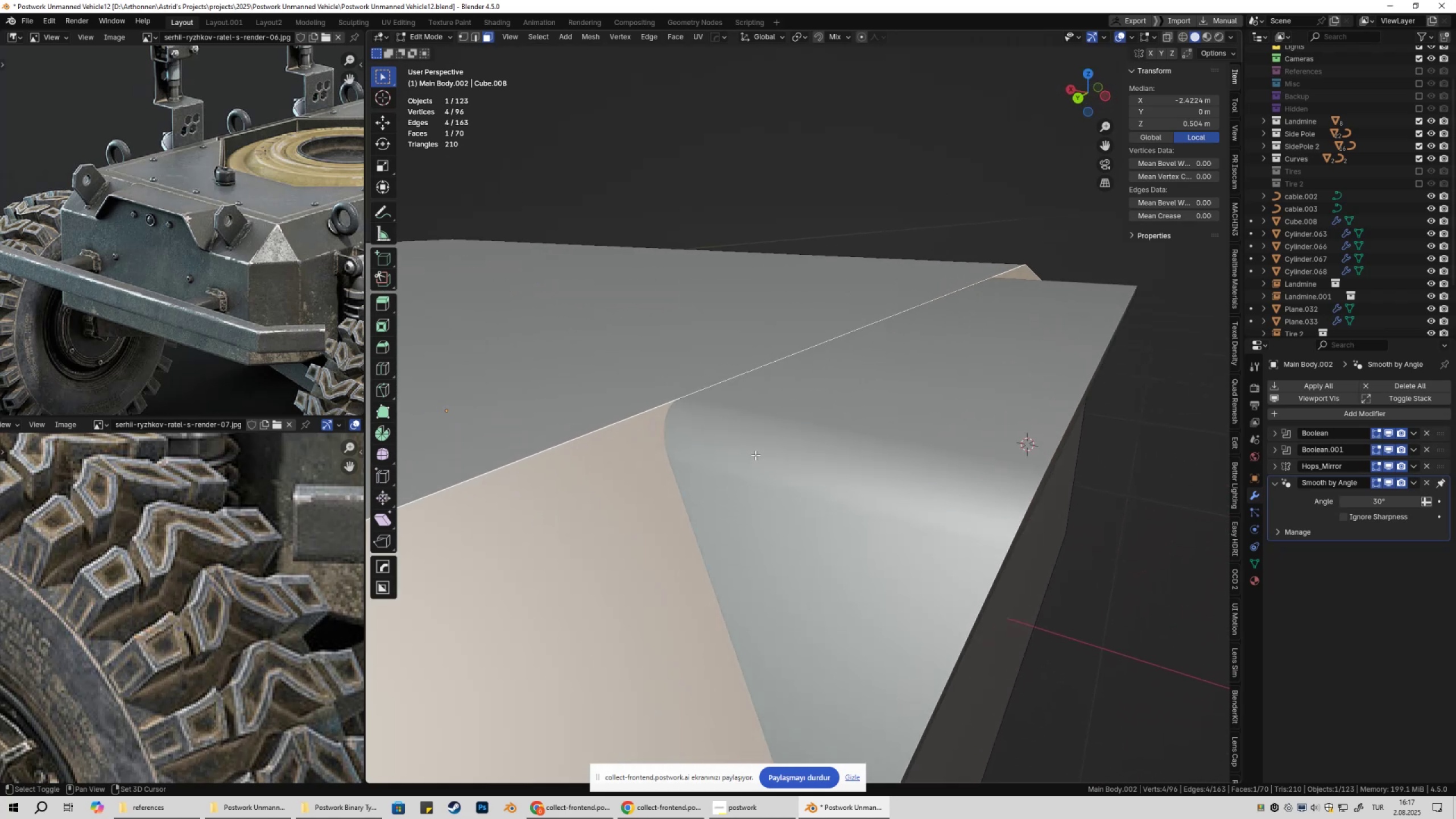 
scroll: coordinate [791, 466], scroll_direction: down, amount: 3.0
 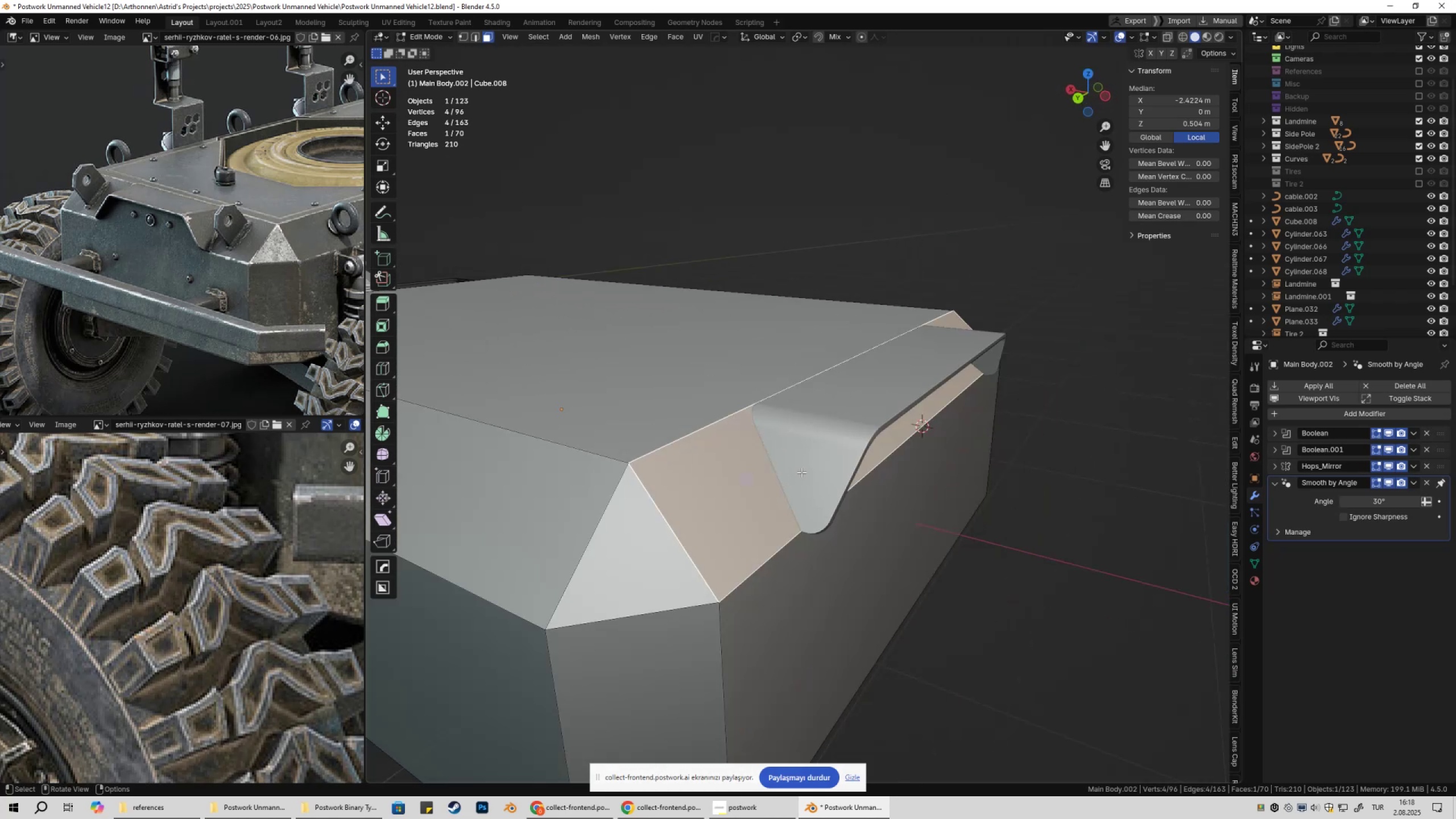 
key(Tab)
 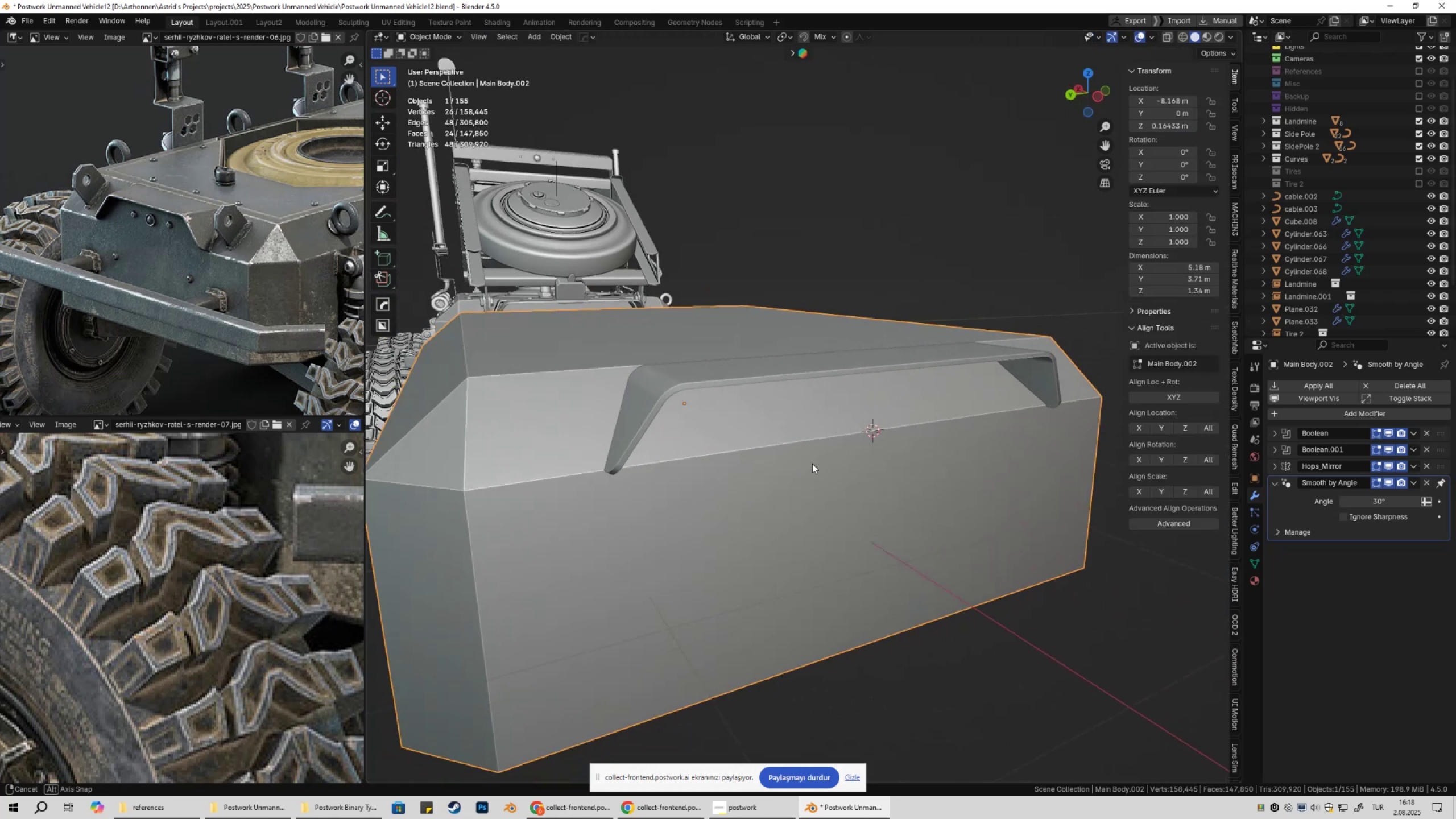 
key(Tab)
 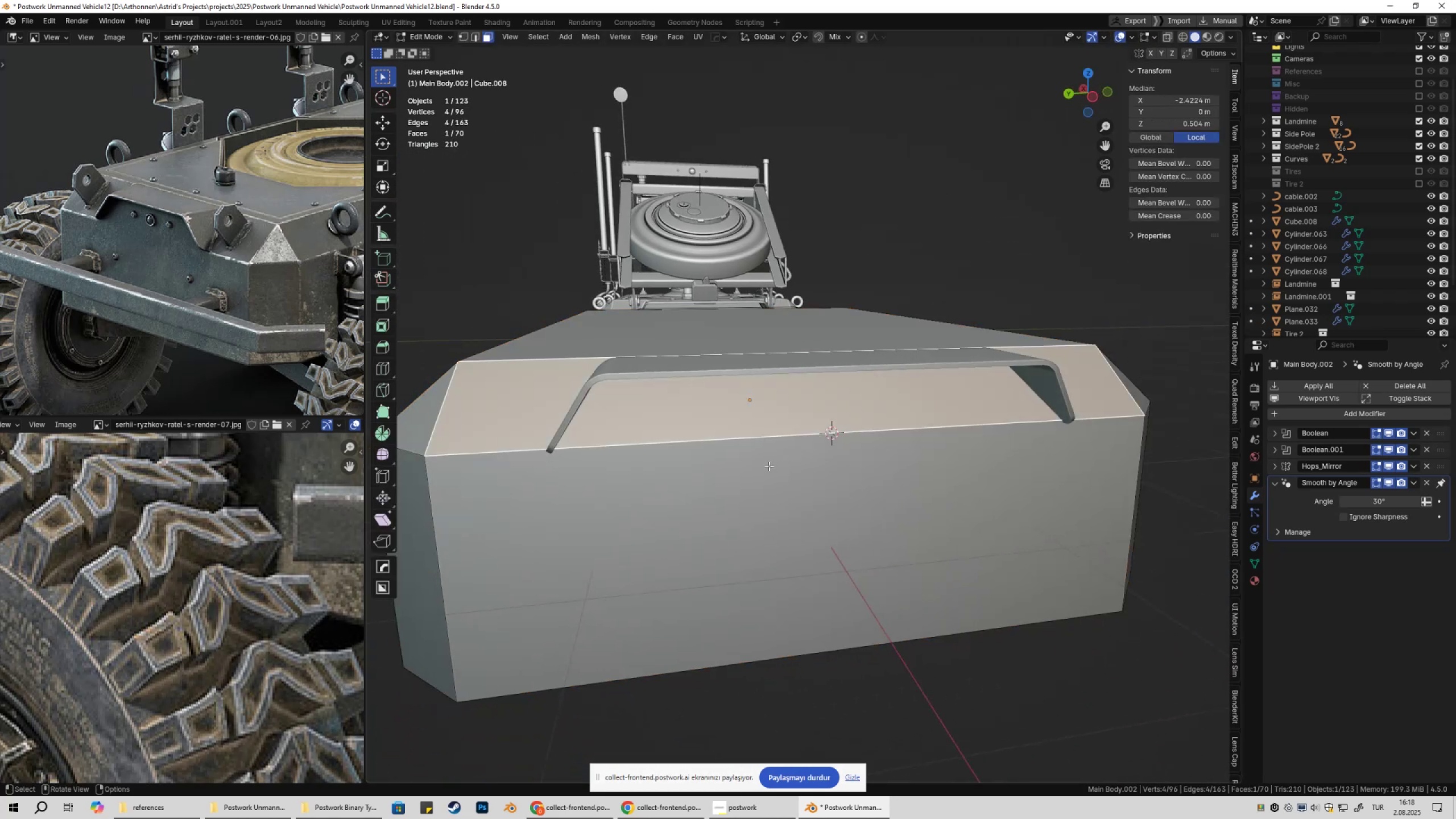 
scroll: coordinate [768, 466], scroll_direction: down, amount: 2.0
 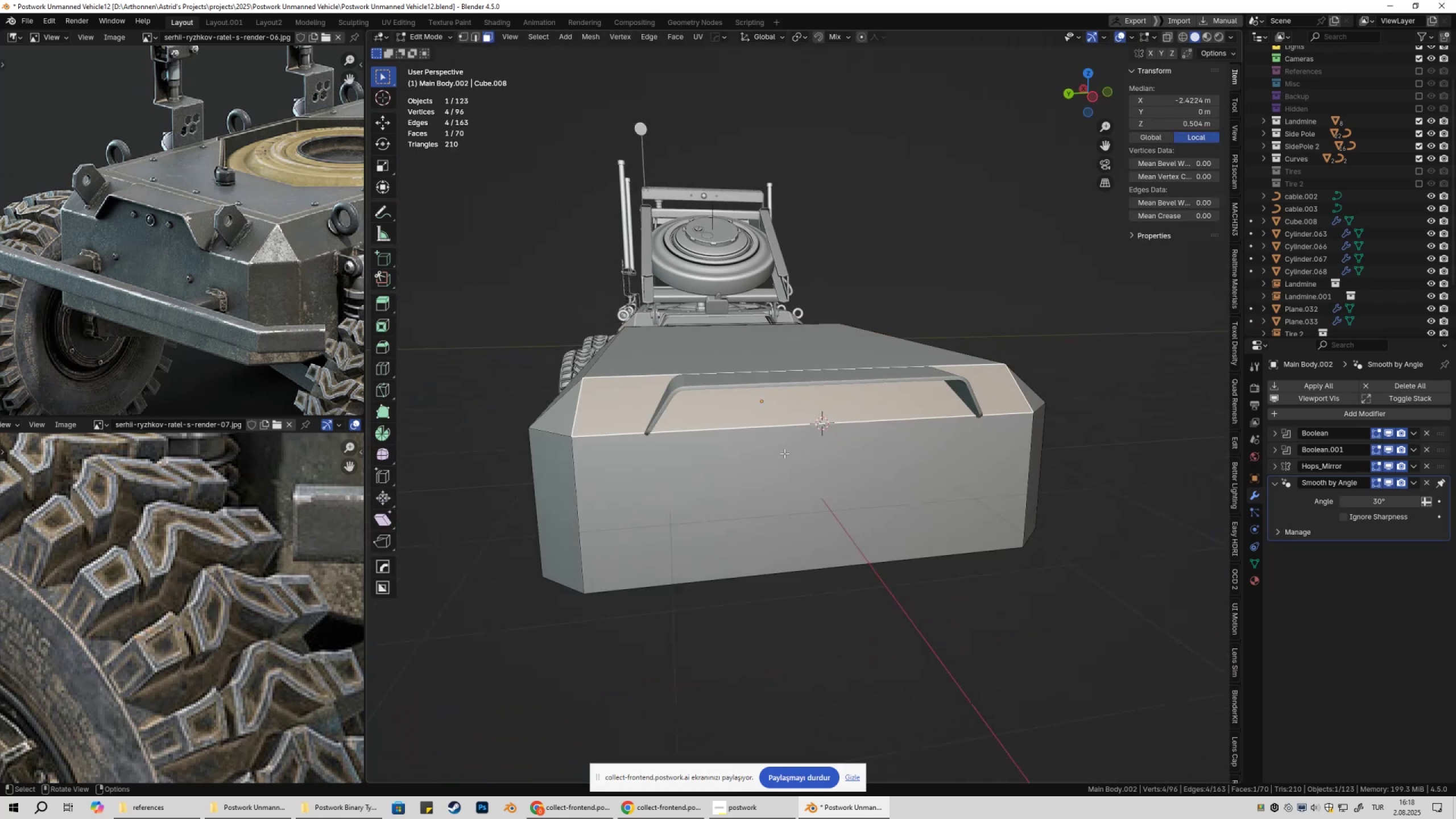 
key(Control+ControlLeft)
 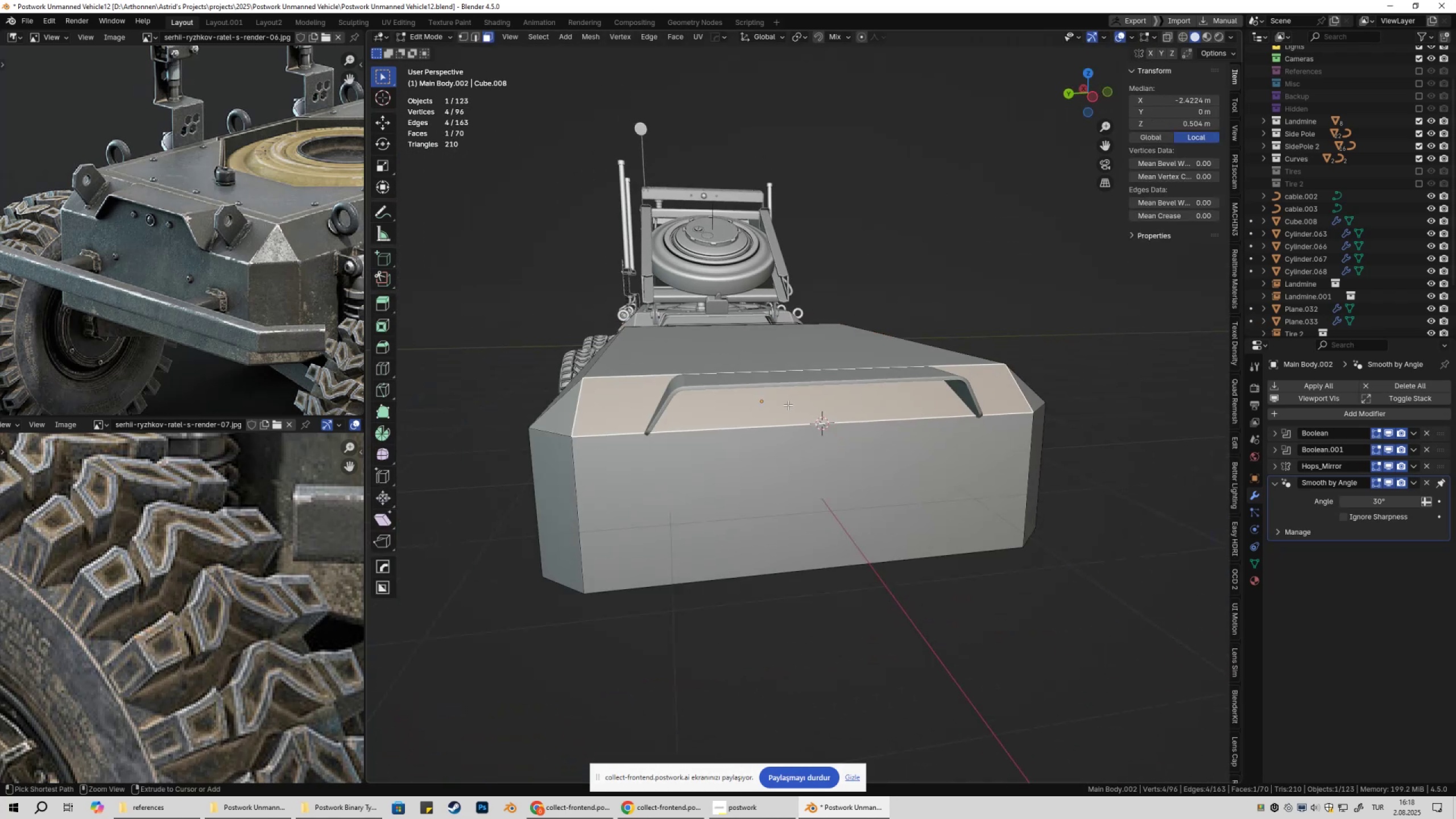 
key(Control+R)
 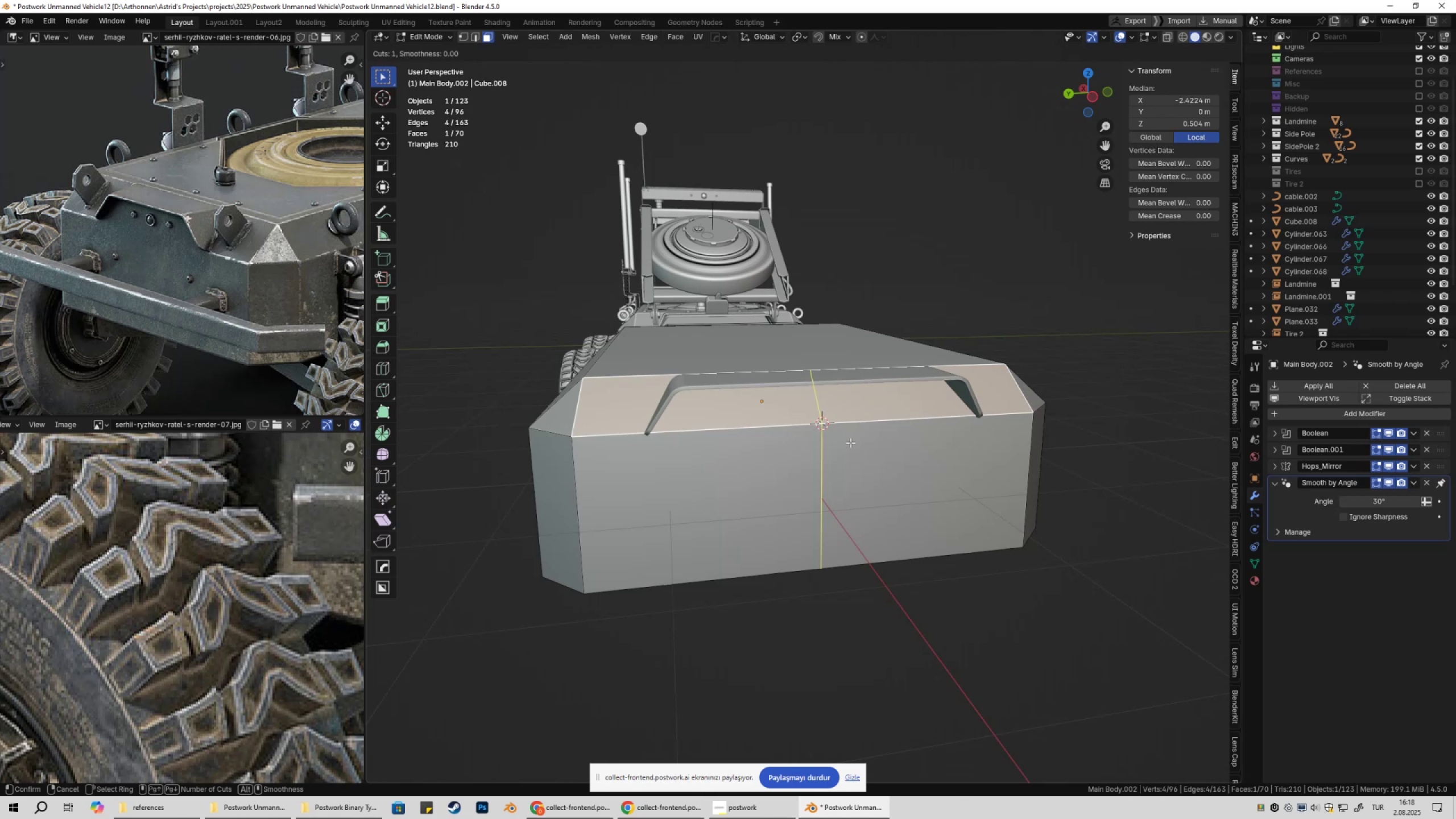 
left_click([738, 478])
 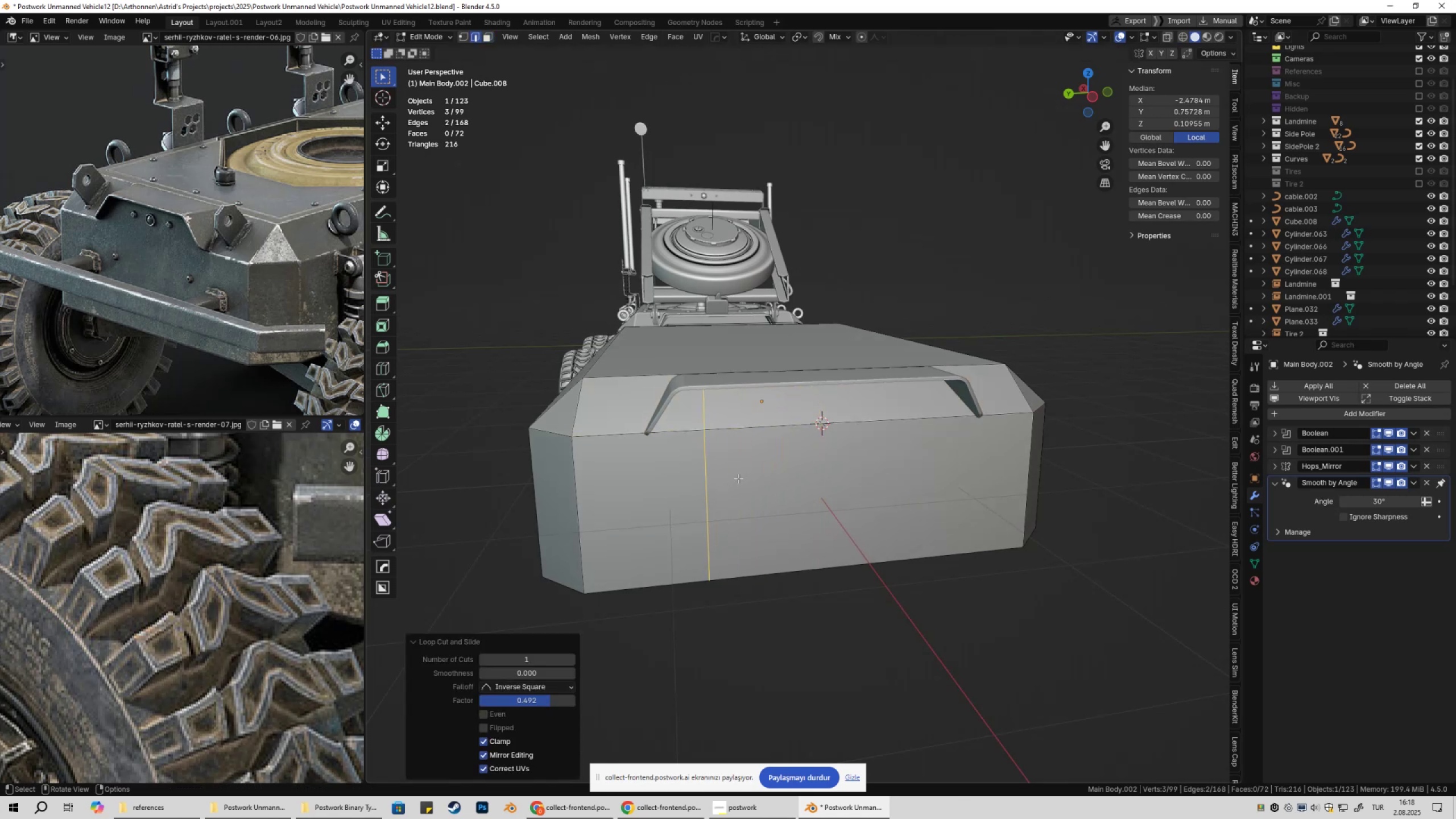 
type(gxy)
 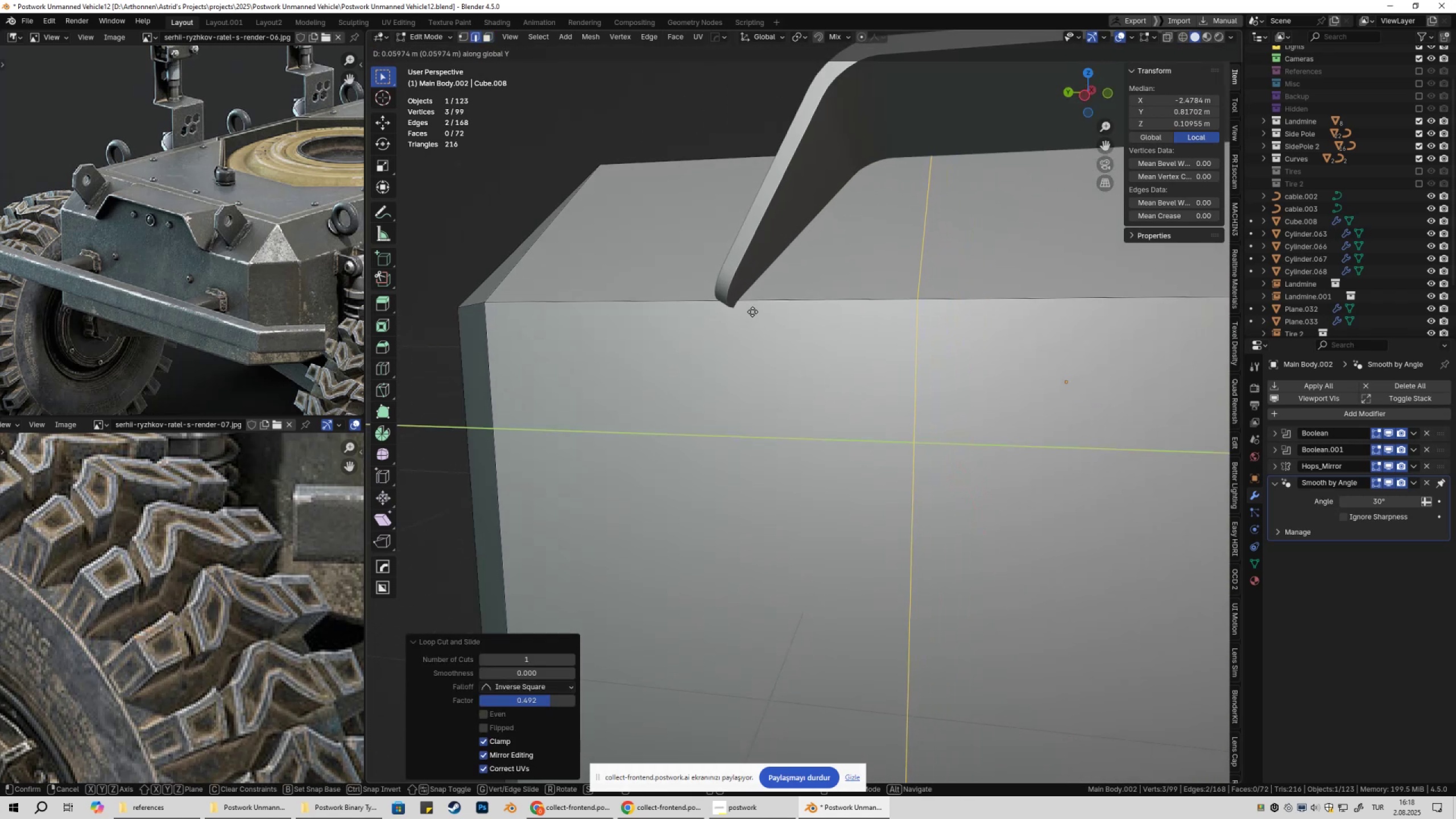 
scroll: coordinate [799, 390], scroll_direction: up, amount: 5.0
 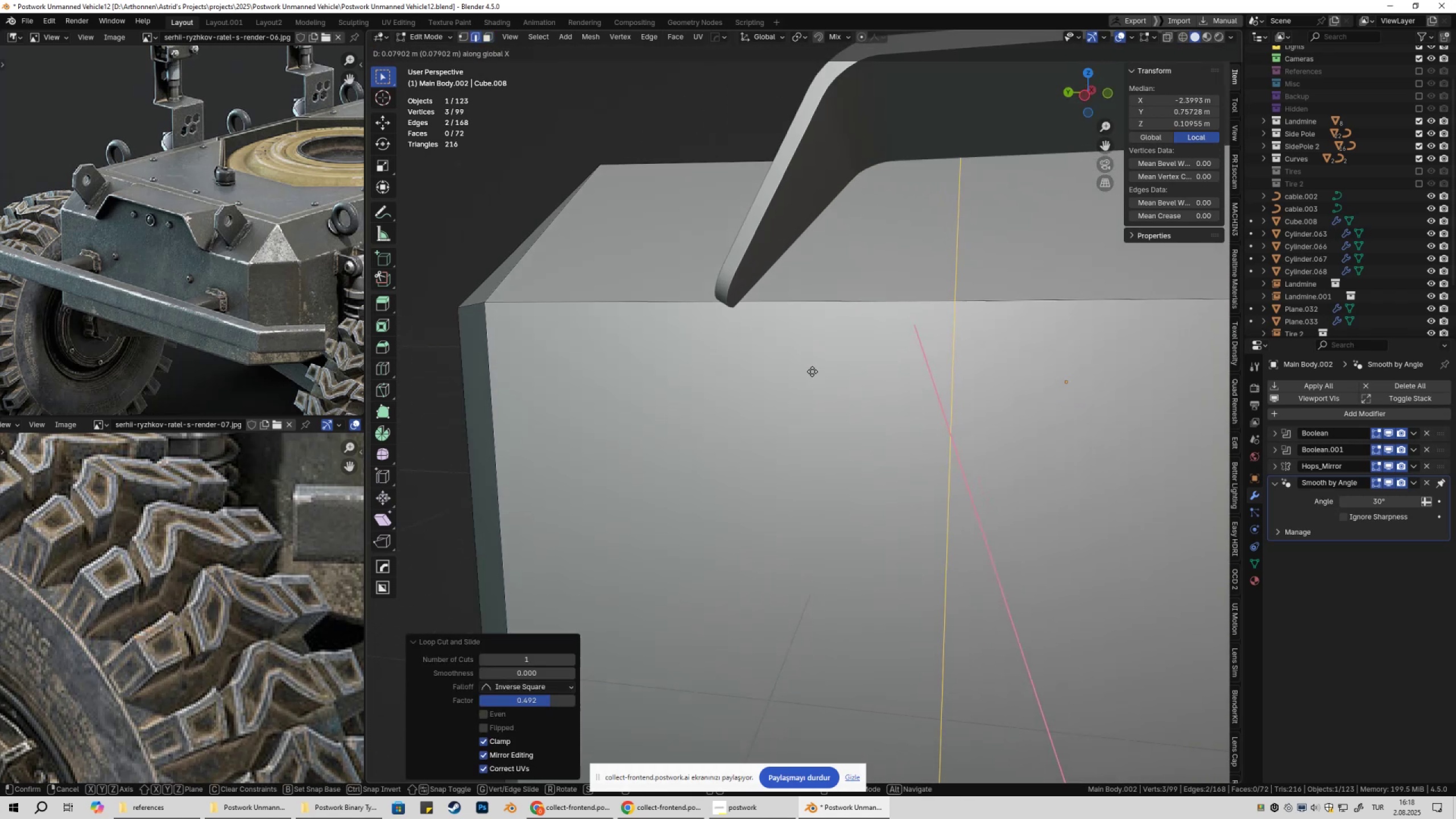 
hold_key(key=ControlLeft, duration=1.36)
left_click([742, 298])
 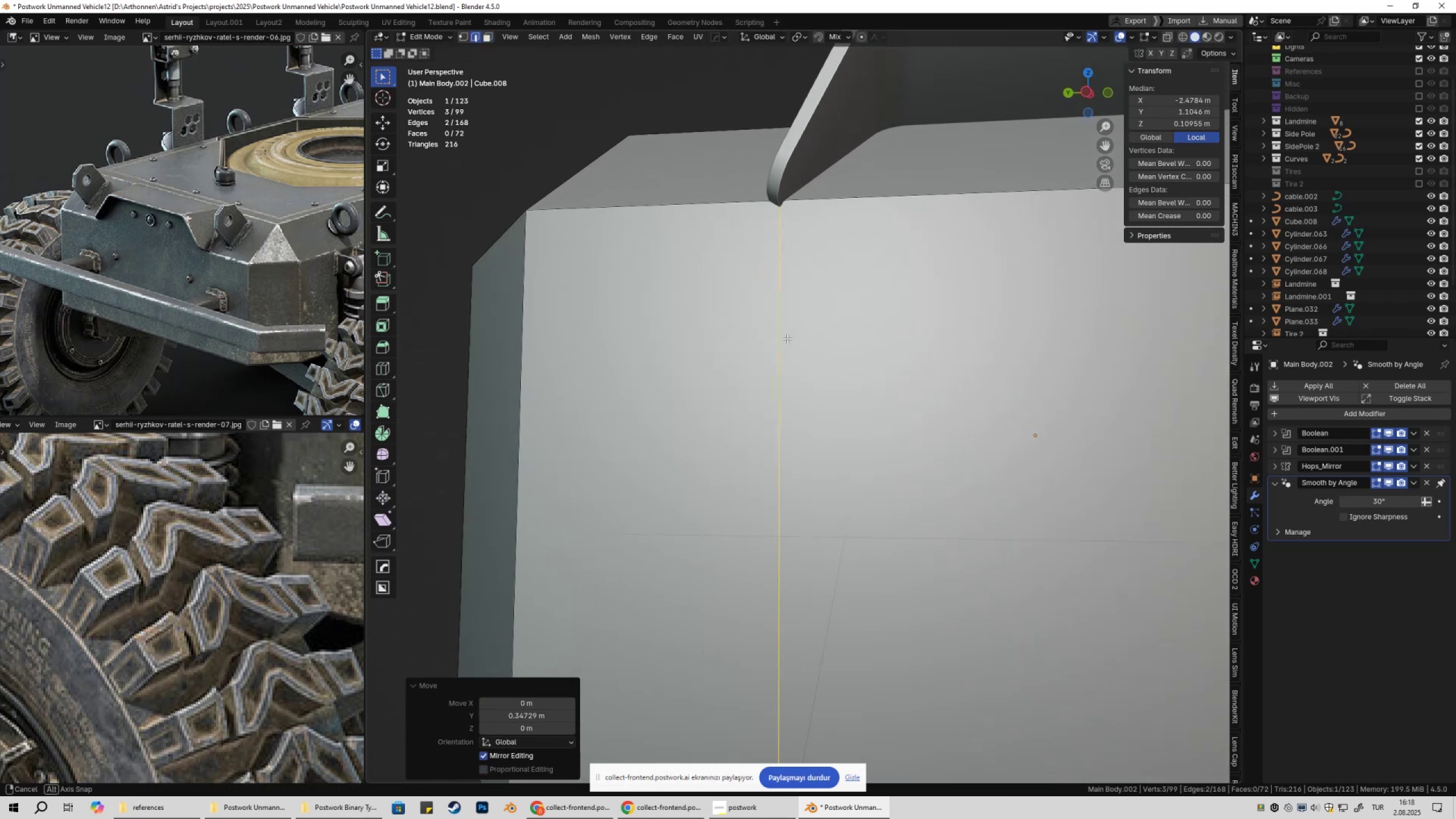 
scroll: coordinate [854, 430], scroll_direction: down, amount: 6.0
 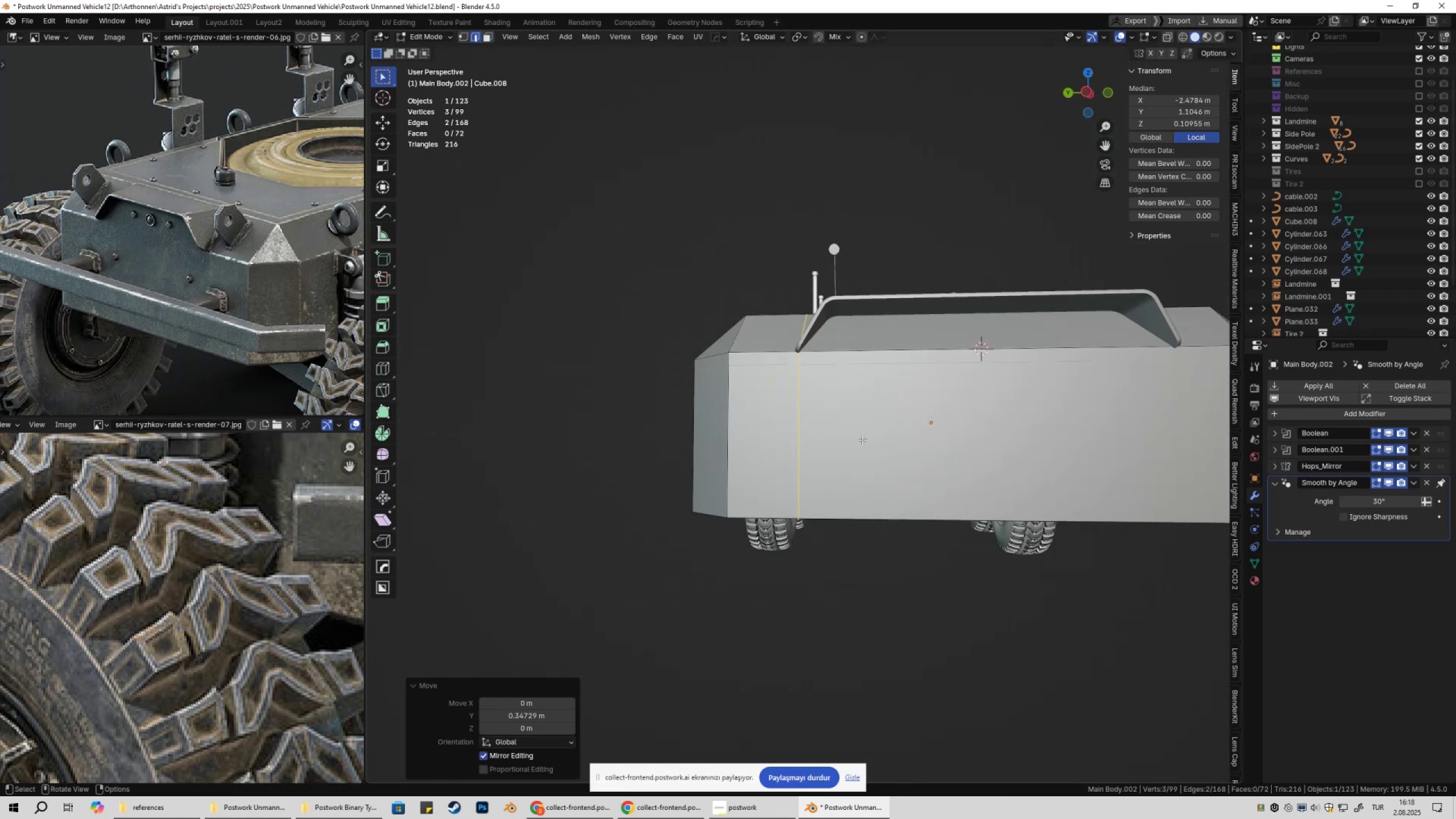 
hold_key(key=ShiftLeft, duration=0.31)
 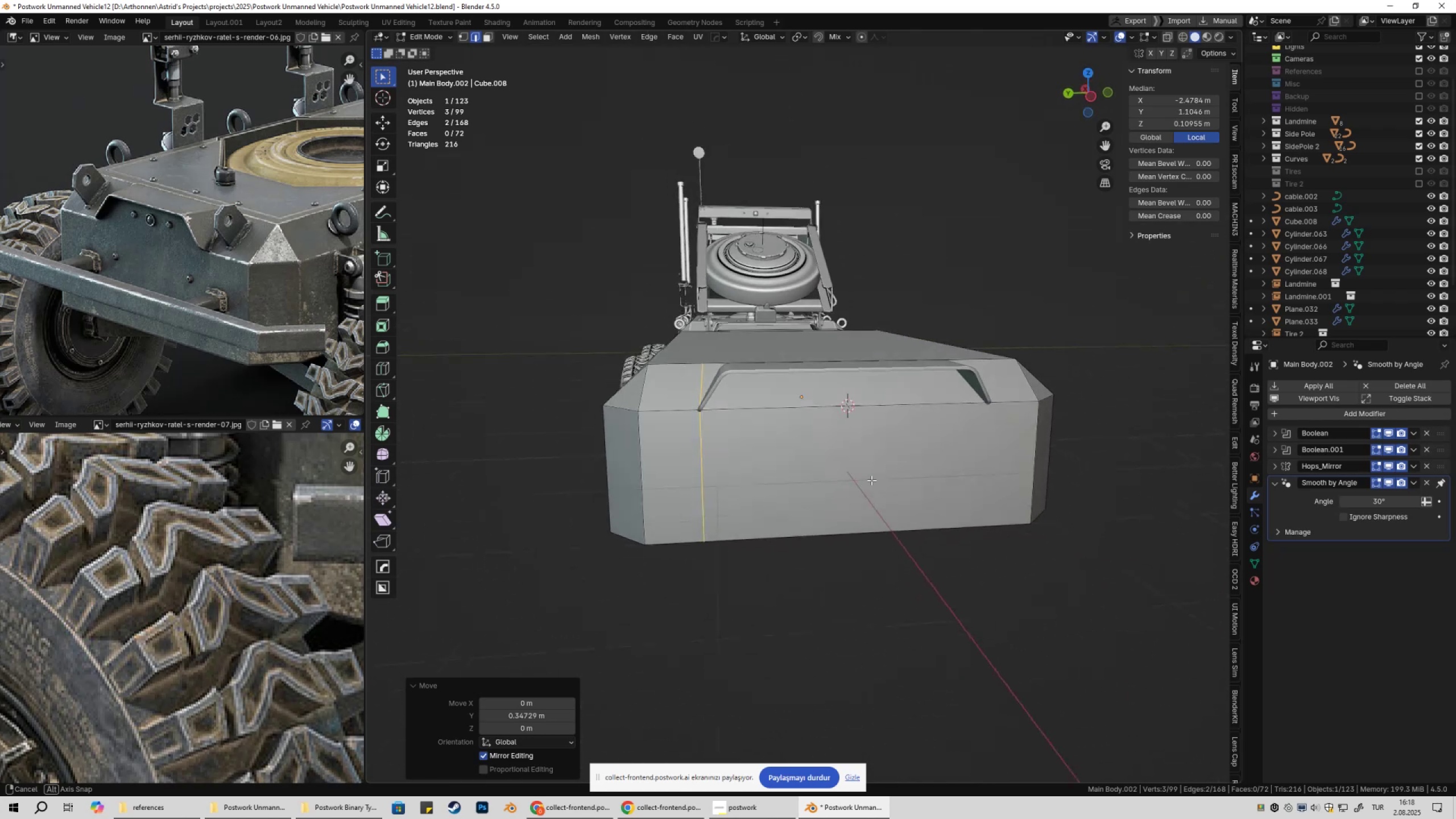 
key(Alt+AltLeft)
 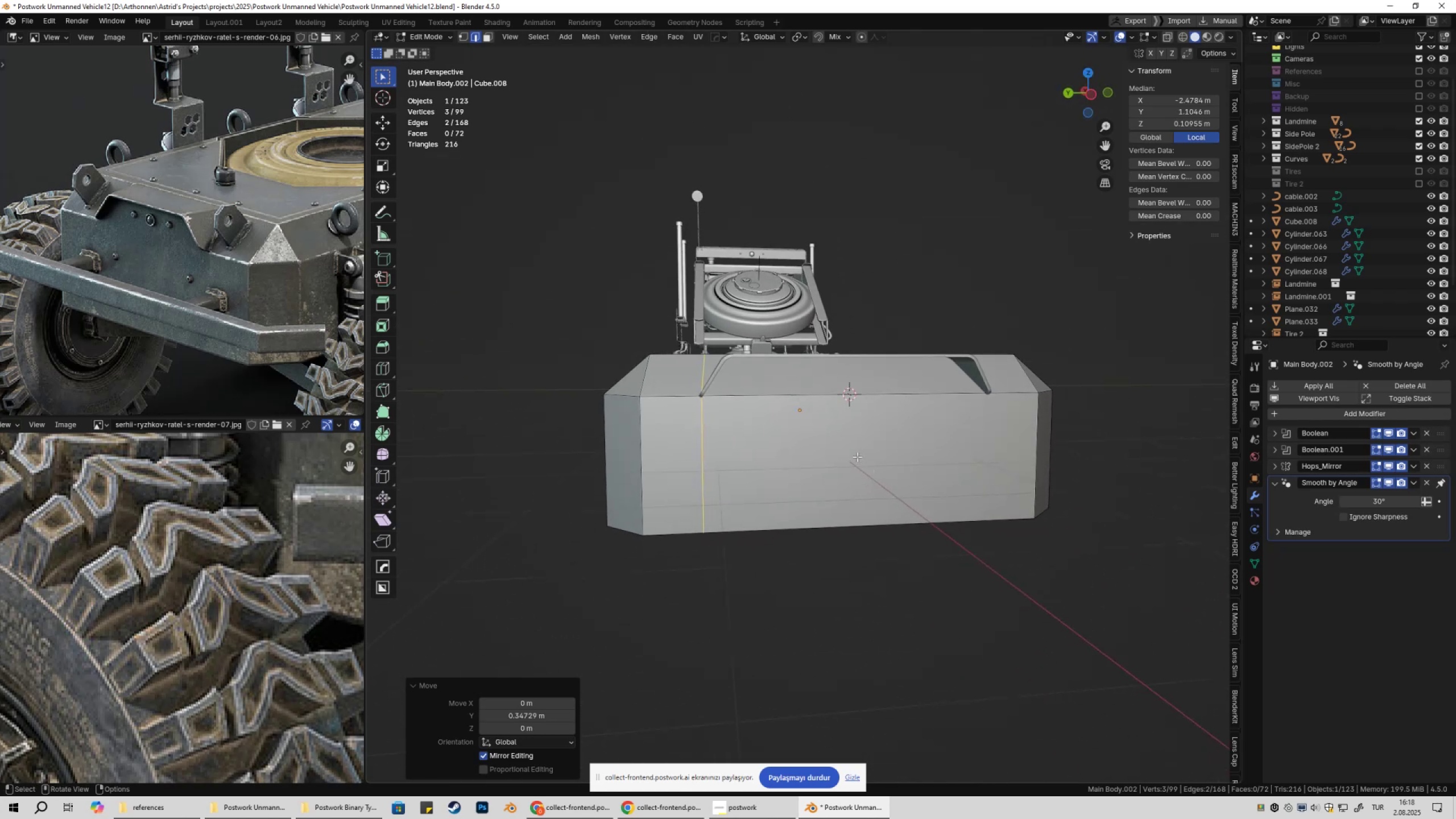 
hold_key(key=AltLeft, duration=0.39)
 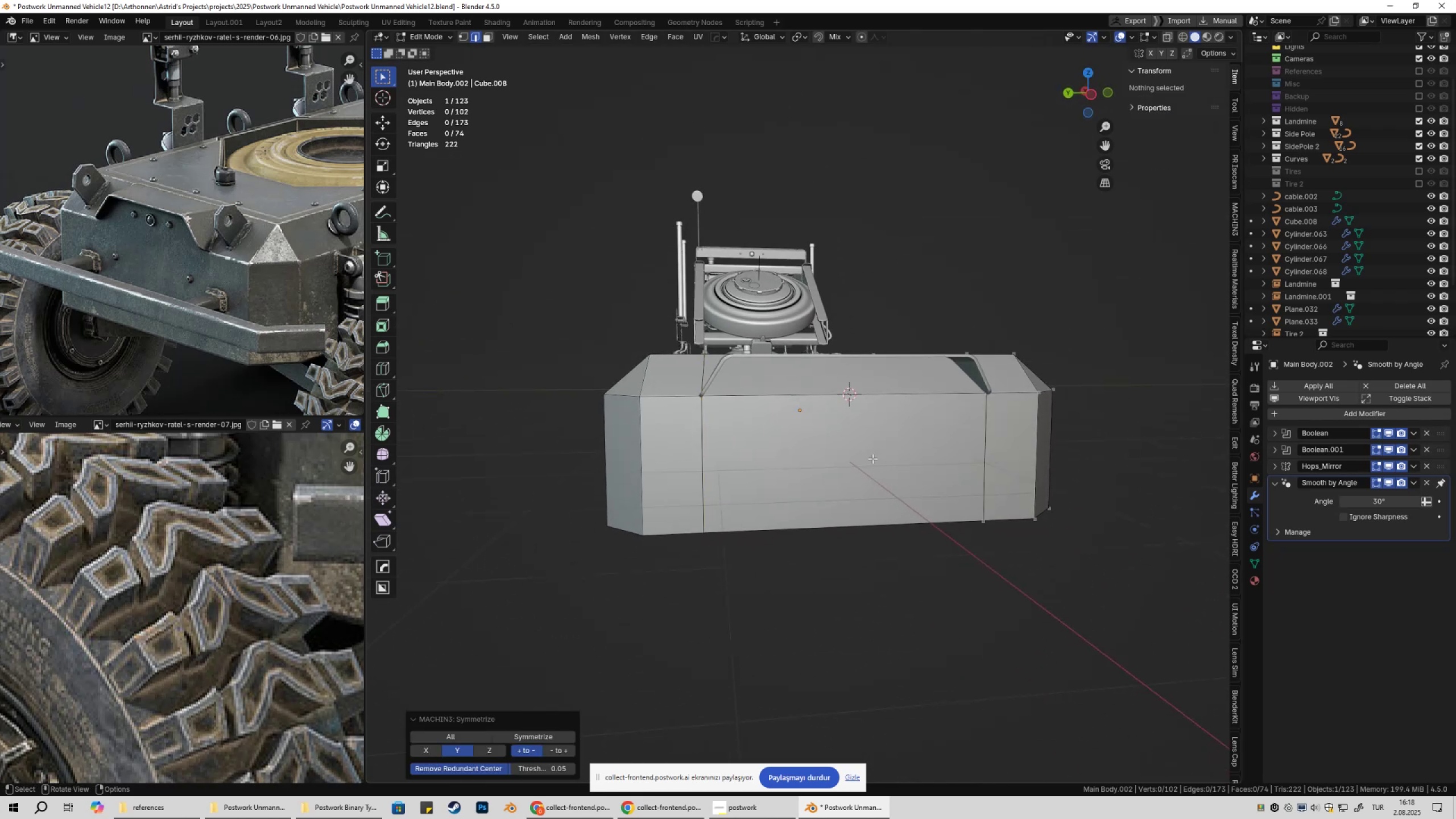 
hold_key(key=X, duration=0.3)
 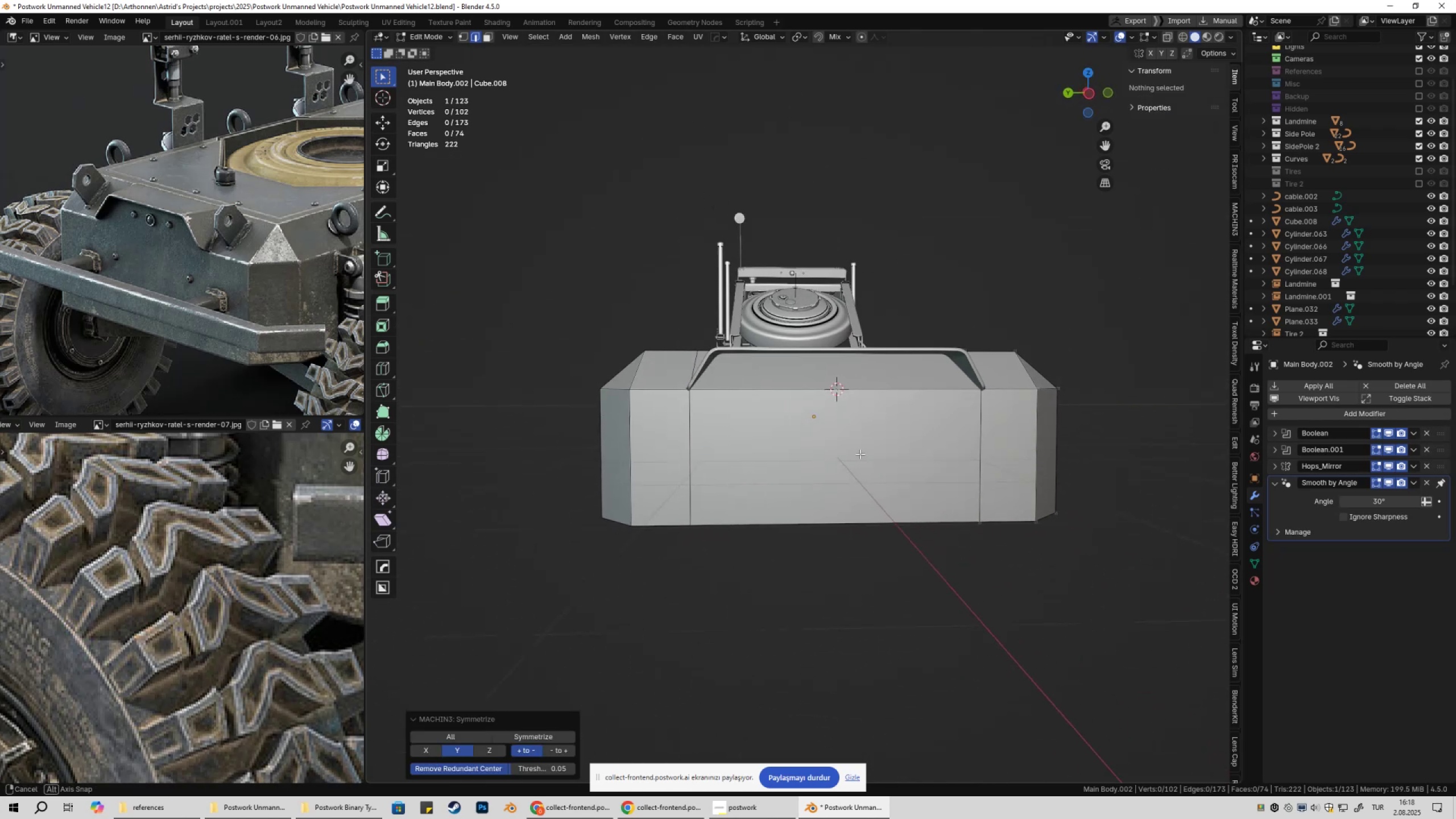 
scroll: coordinate [876, 450], scroll_direction: up, amount: 4.0
 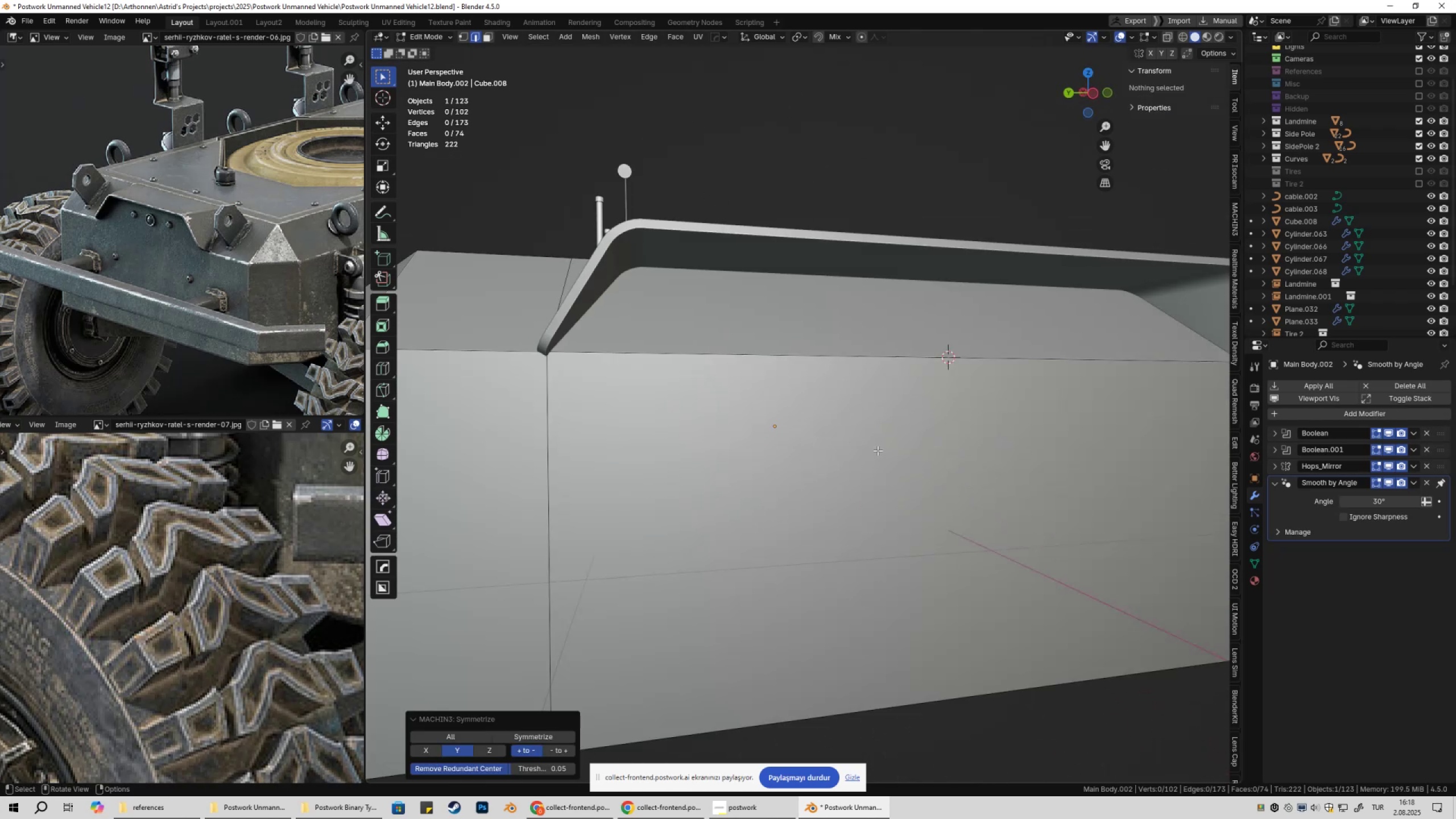 
hold_key(key=ShiftLeft, duration=0.36)
 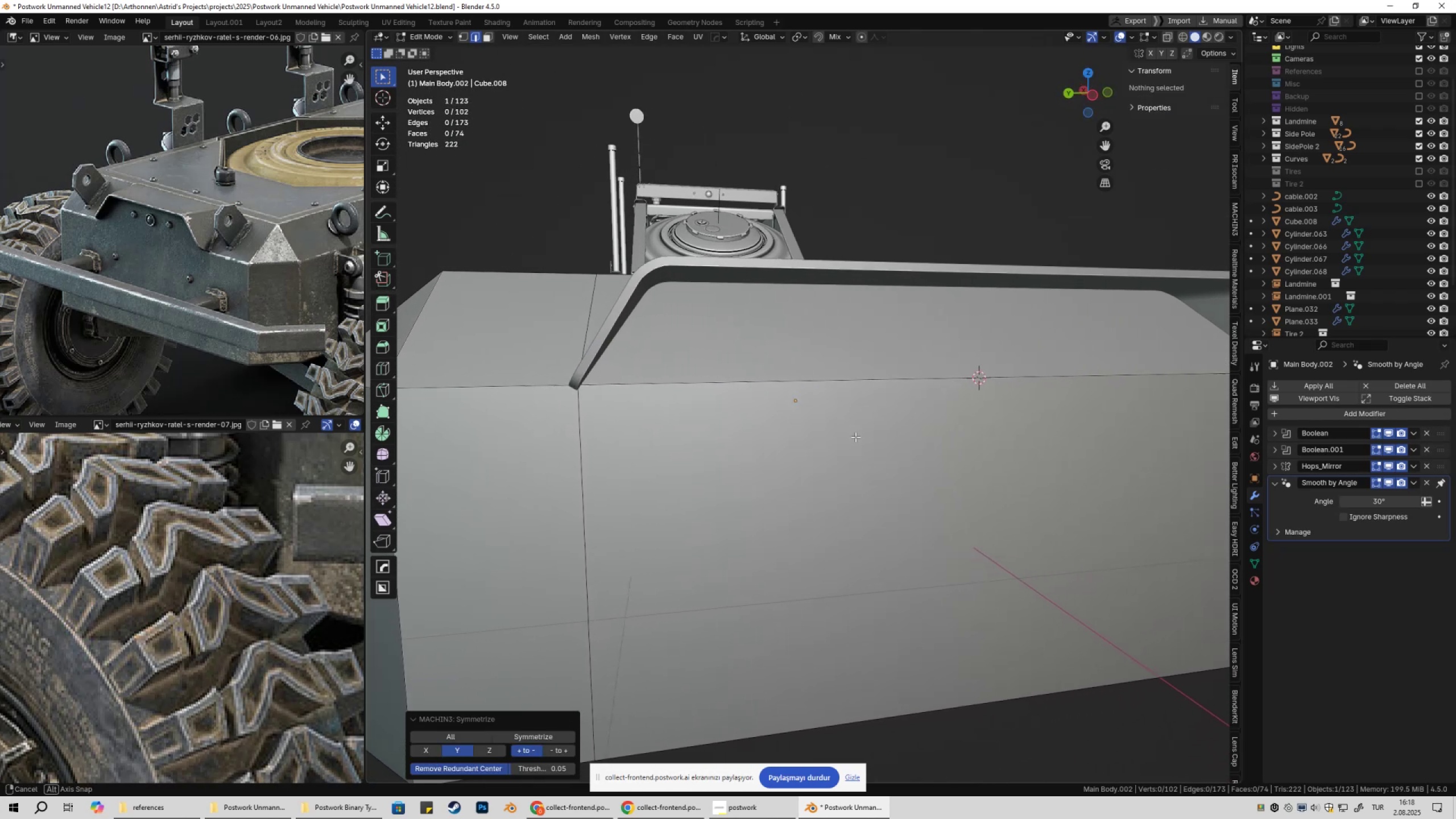 
wait(5.17)
 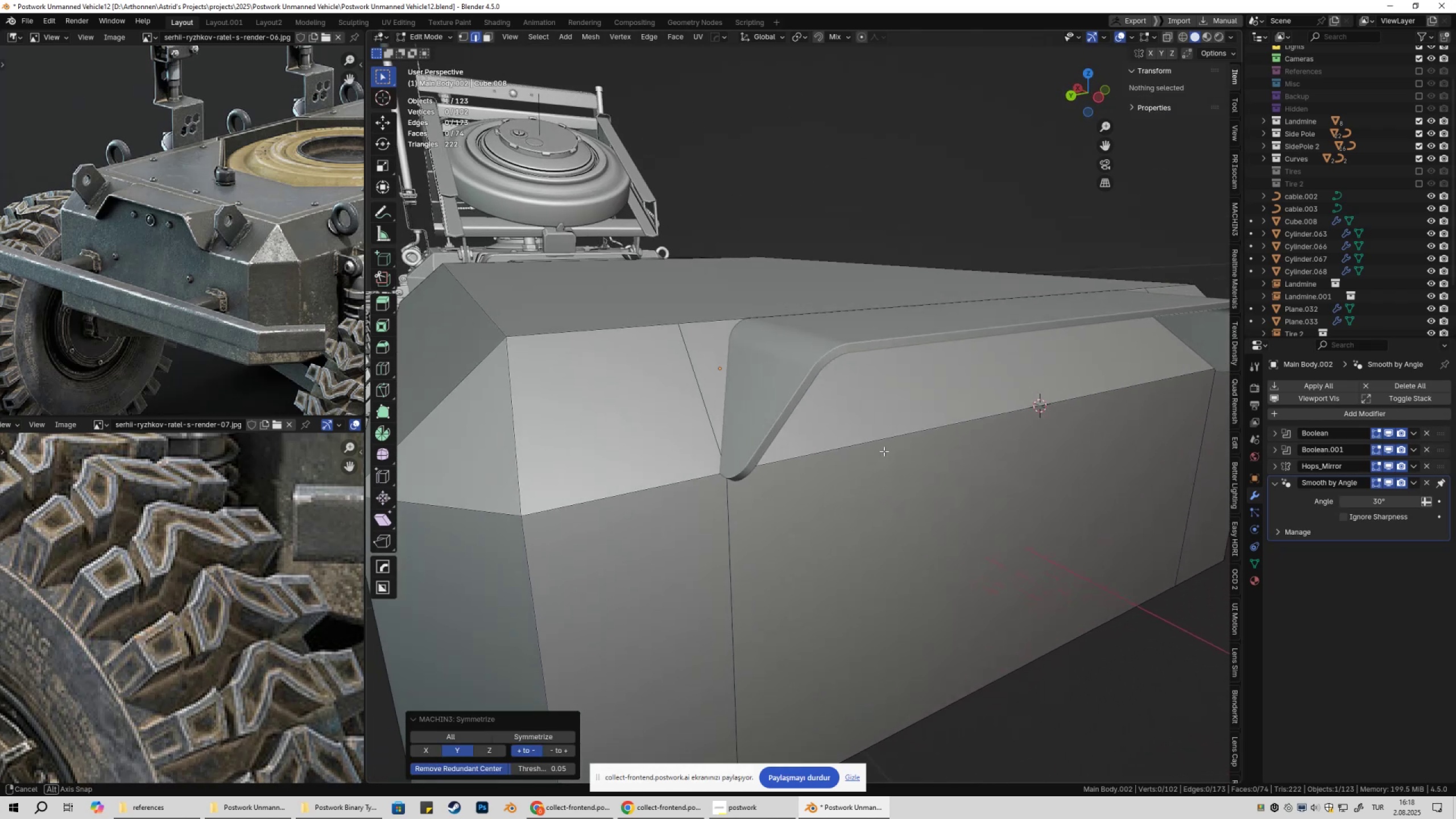 
hold_key(key=ShiftLeft, duration=0.6)
 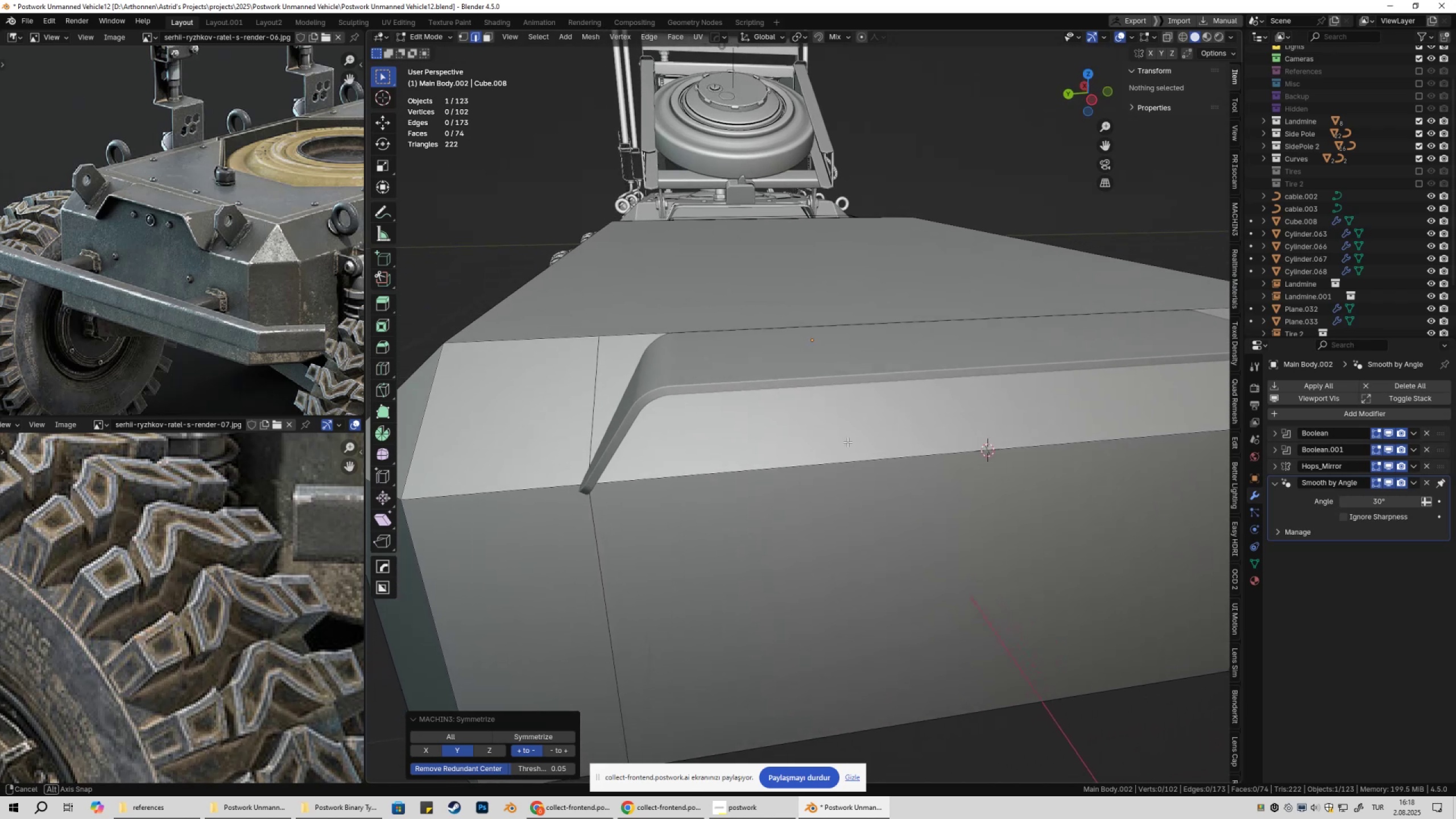 
scroll: coordinate [847, 444], scroll_direction: down, amount: 1.0
 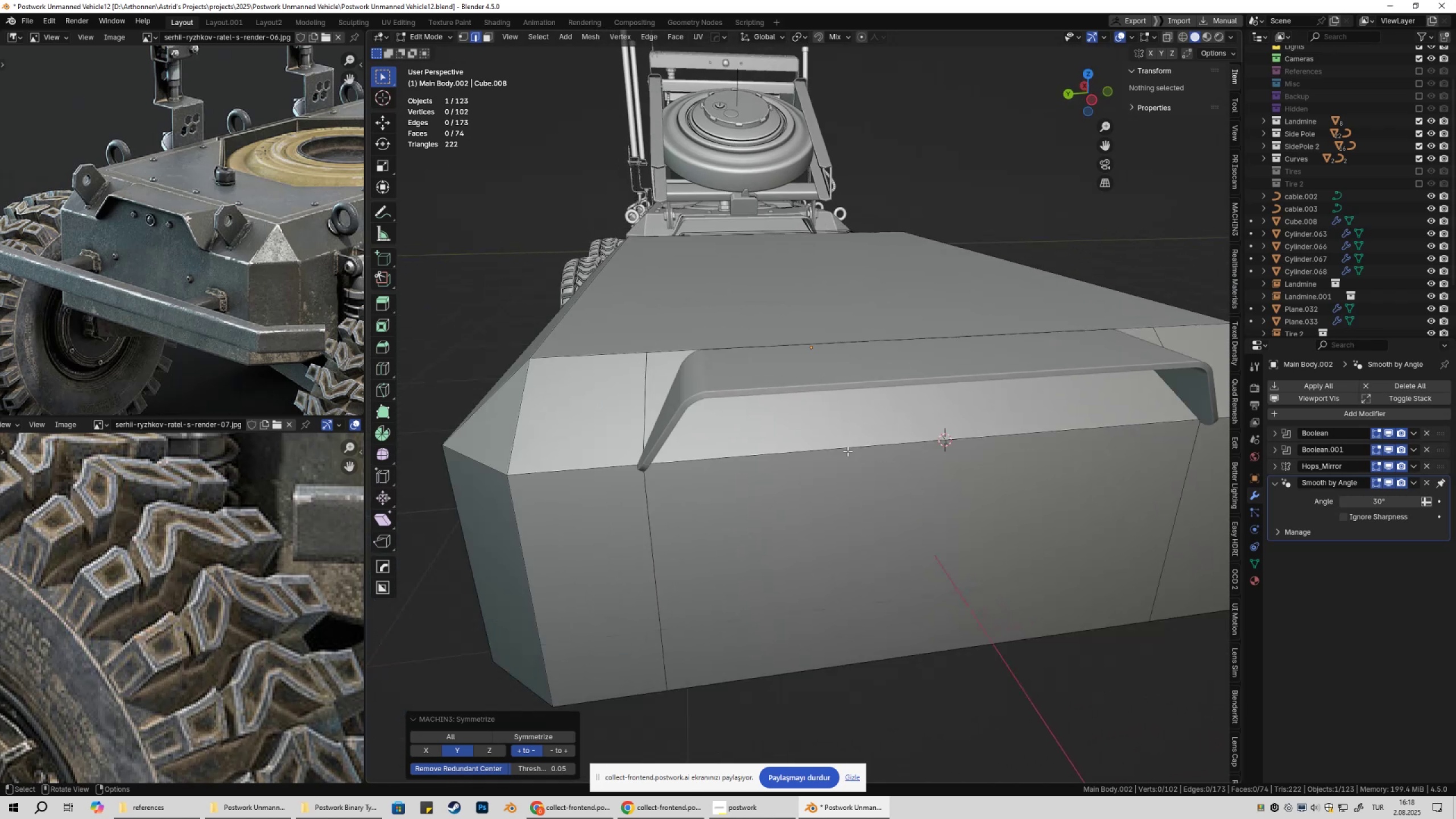 
key(Shift+ShiftLeft)
 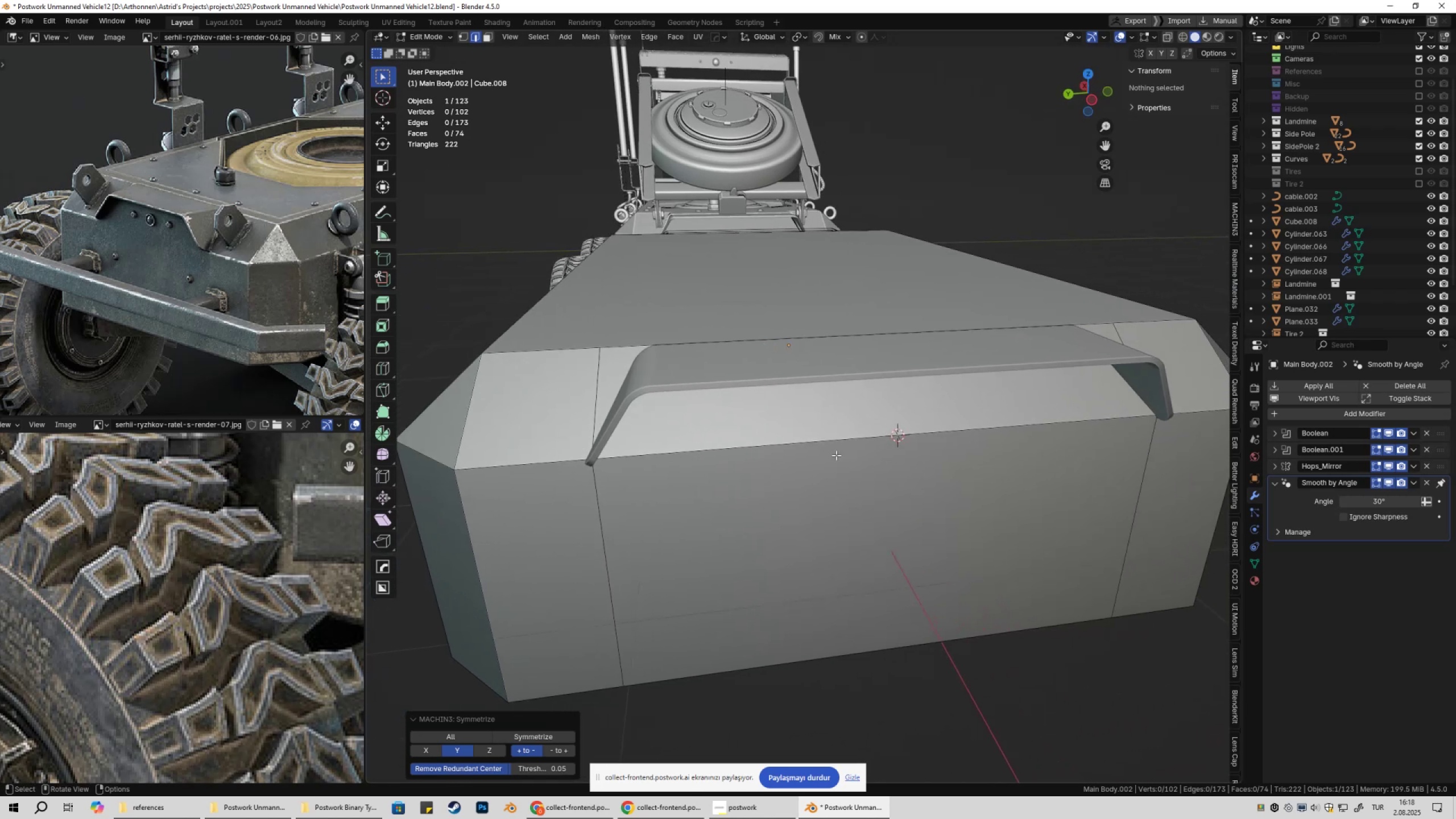 
key(Control+ControlLeft)
 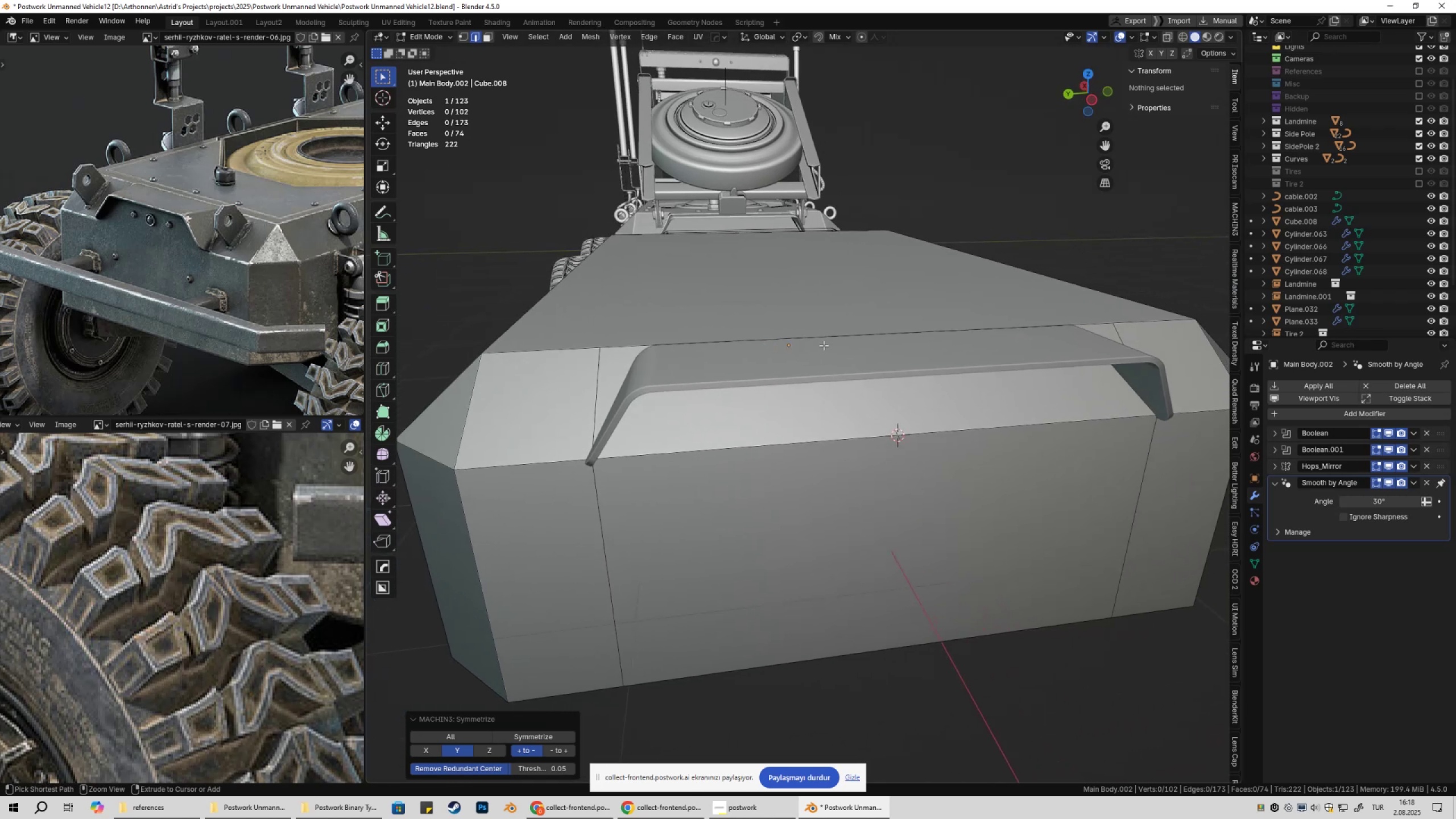 
key(Control+R)
 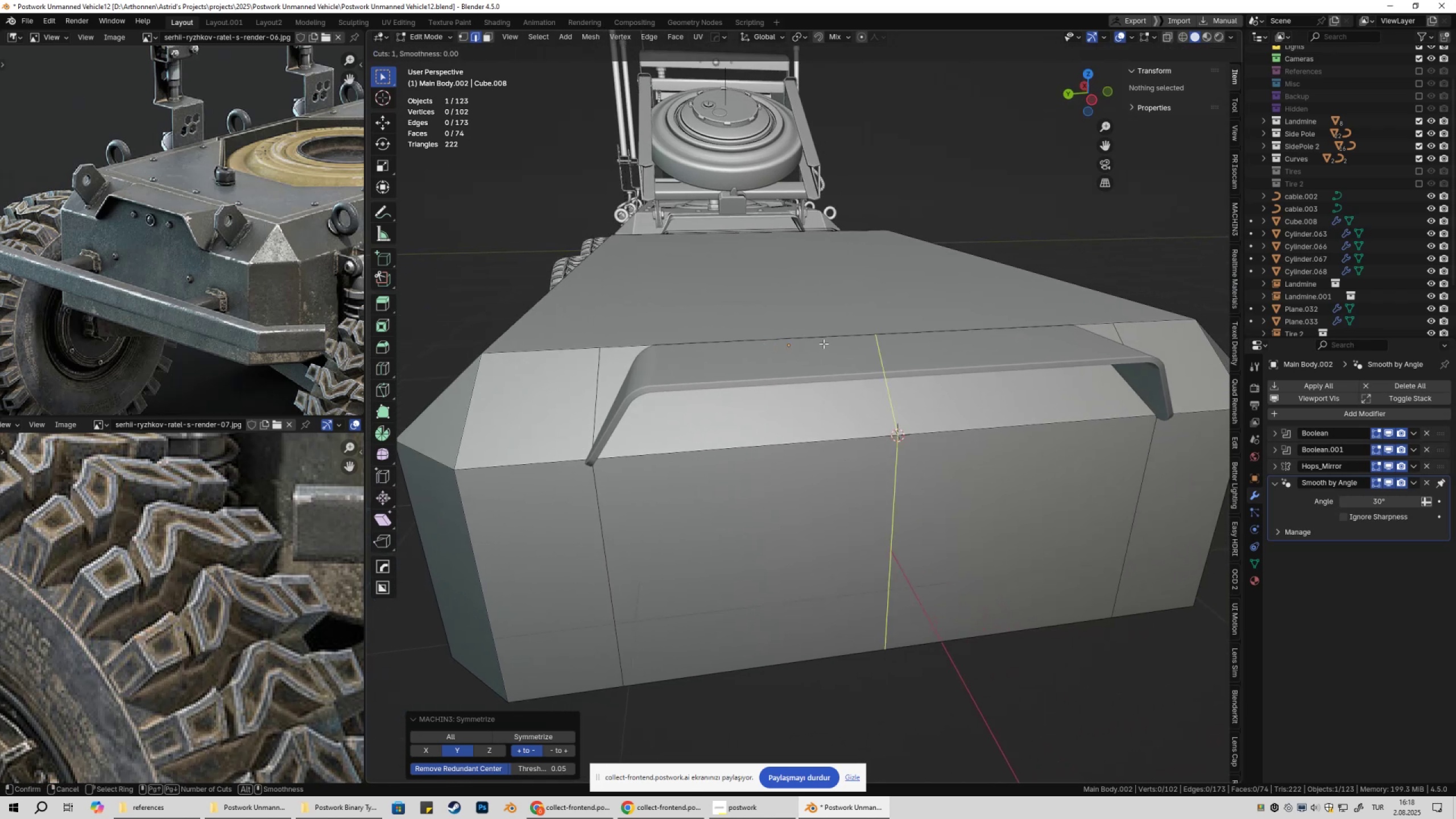 
left_click_drag(start_coordinate=[824, 344], to_coordinate=[820, 345])
 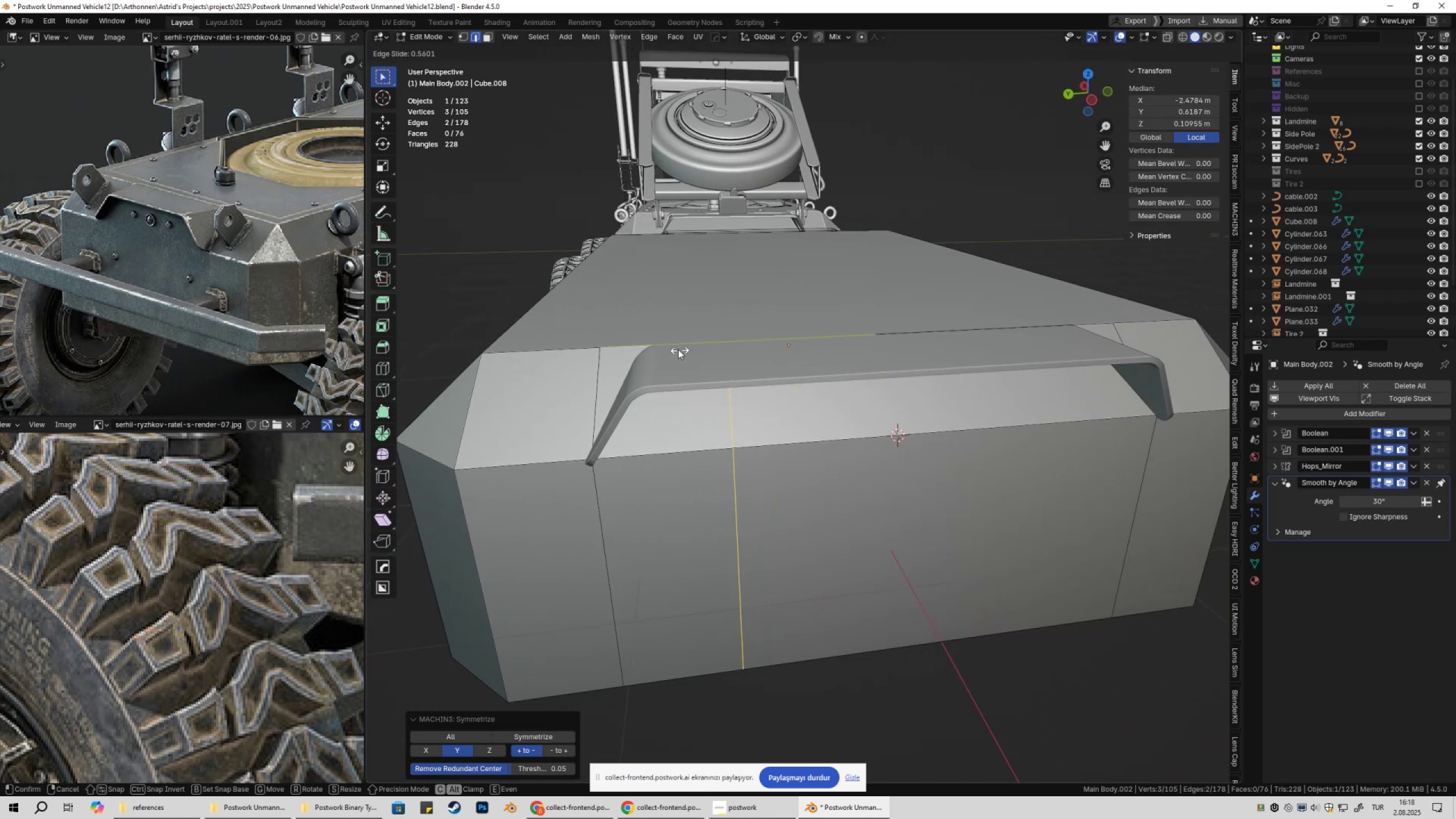 
hold_key(key=ControlLeft, duration=1.5)
left_click([664, 344])
 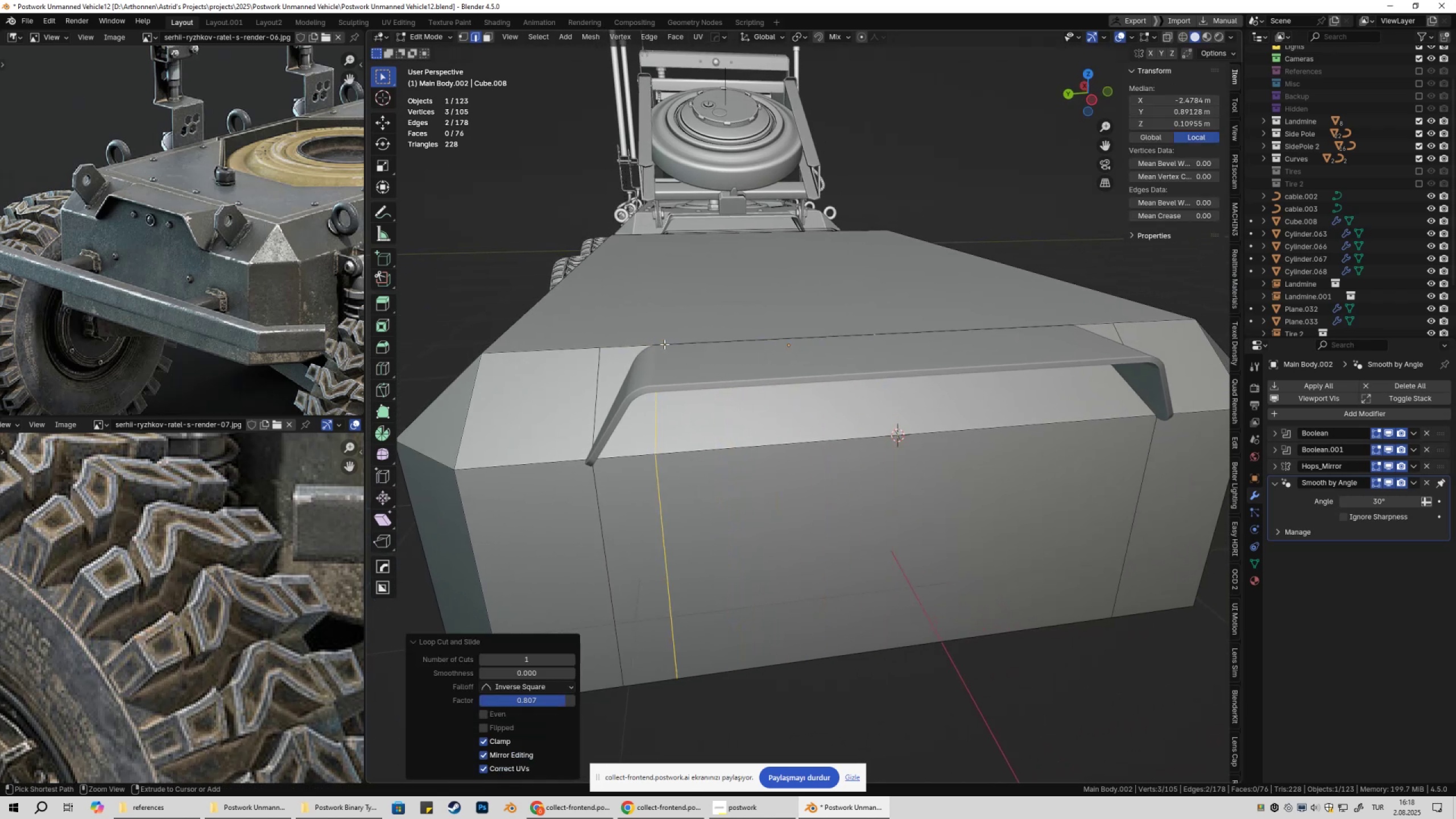 
key(Control+ControlLeft)
 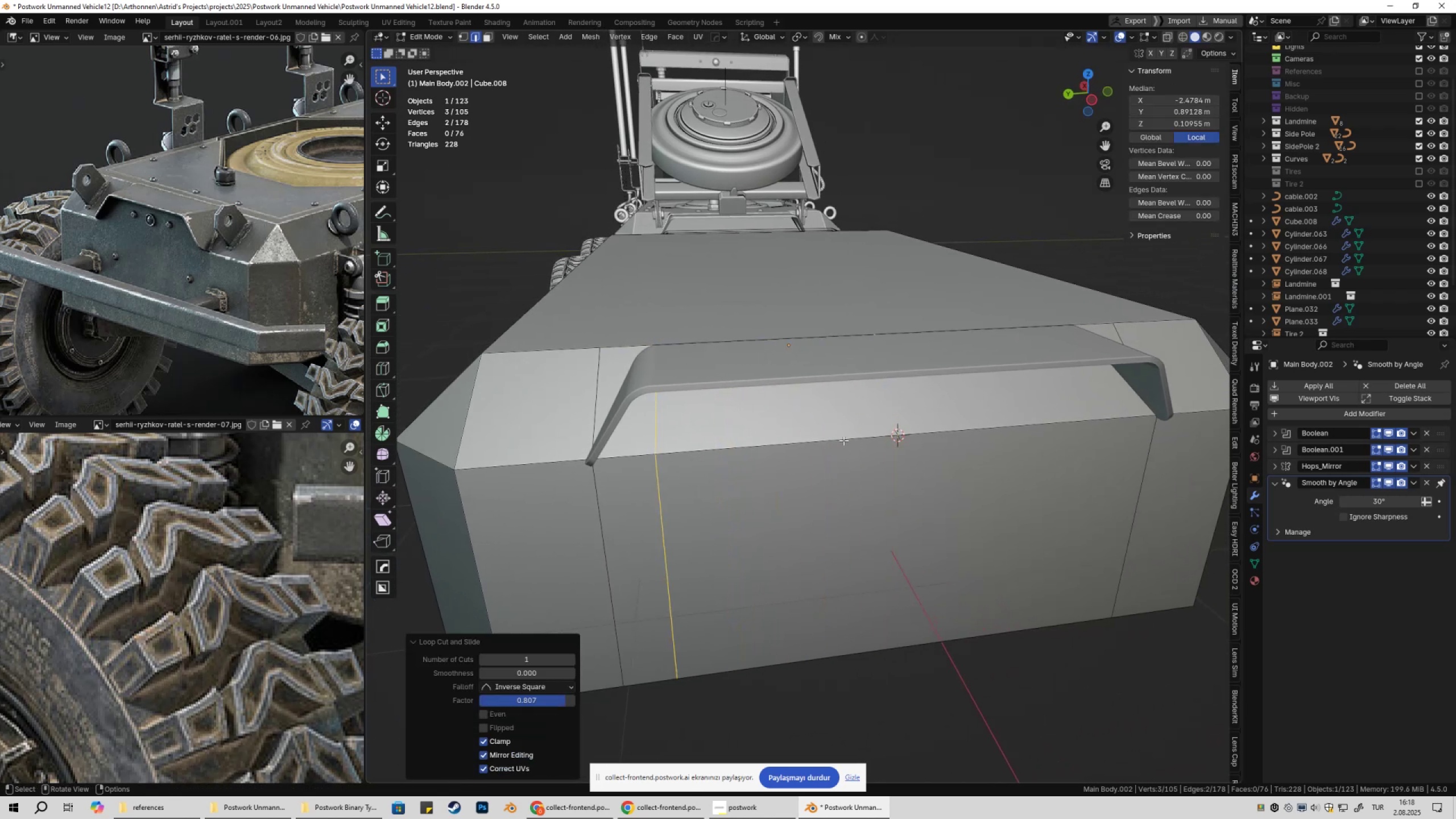 
key(X)
 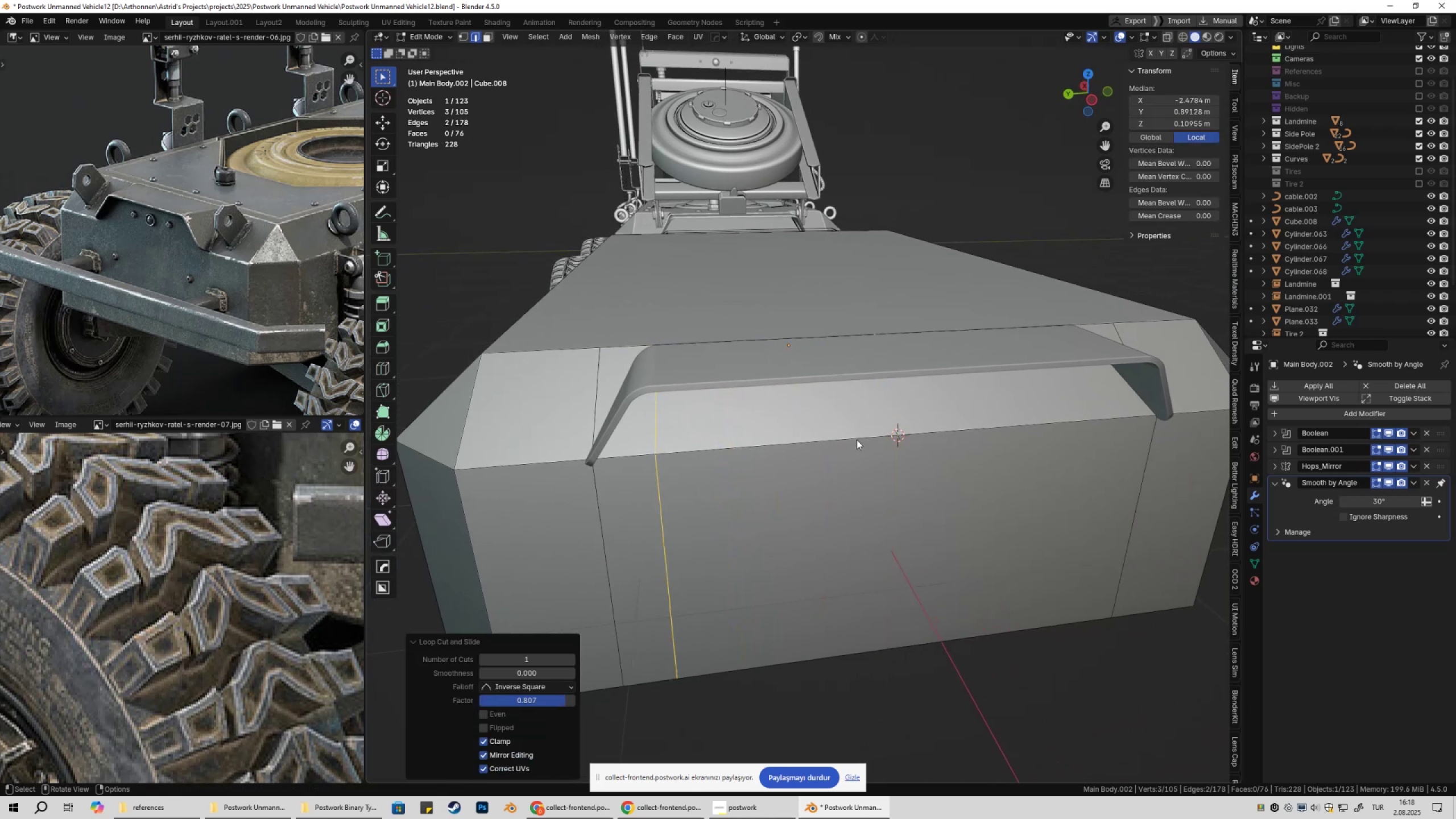 
key(Alt+AltLeft)
 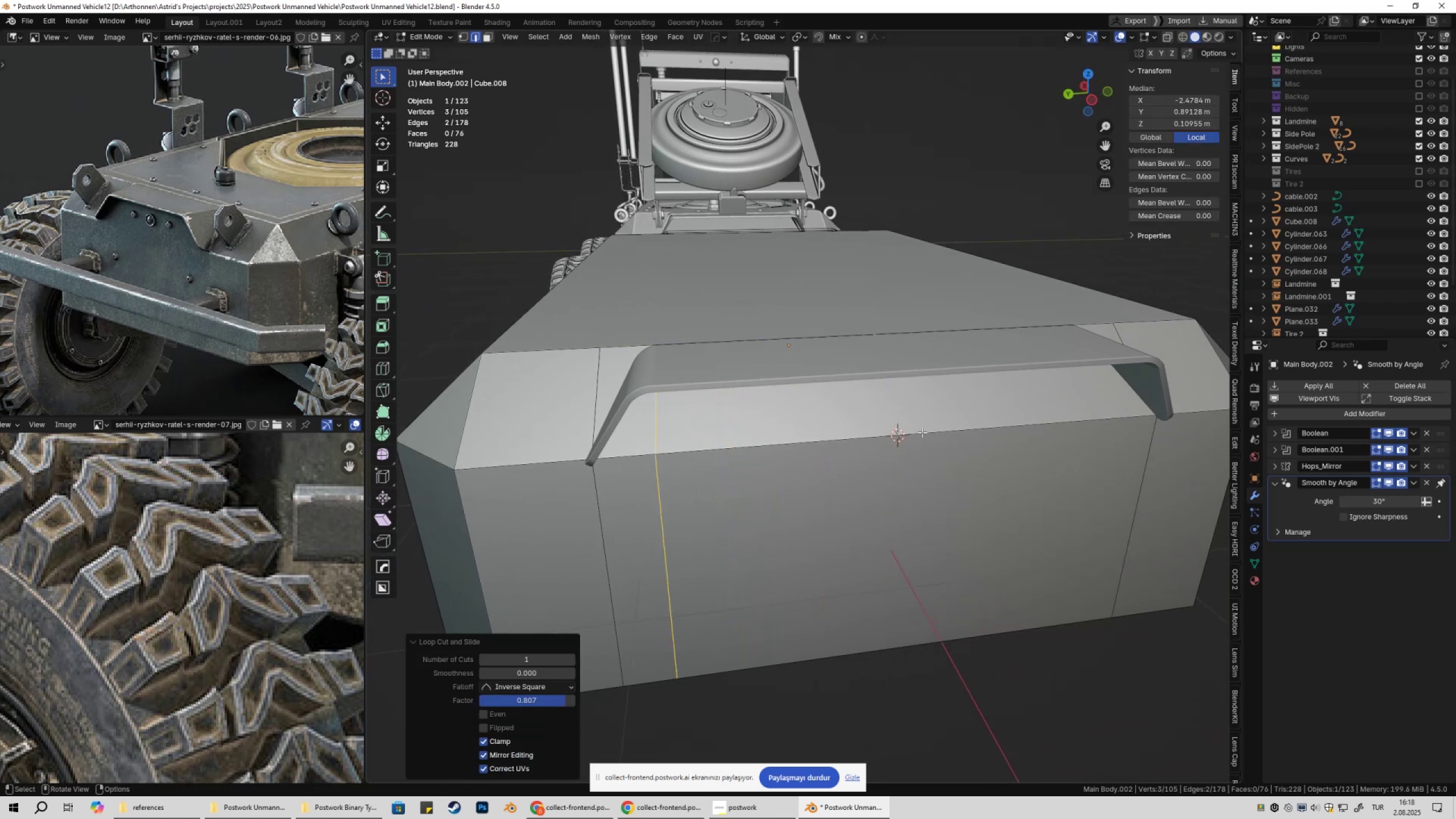 
hold_key(key=AltLeft, duration=0.59)
 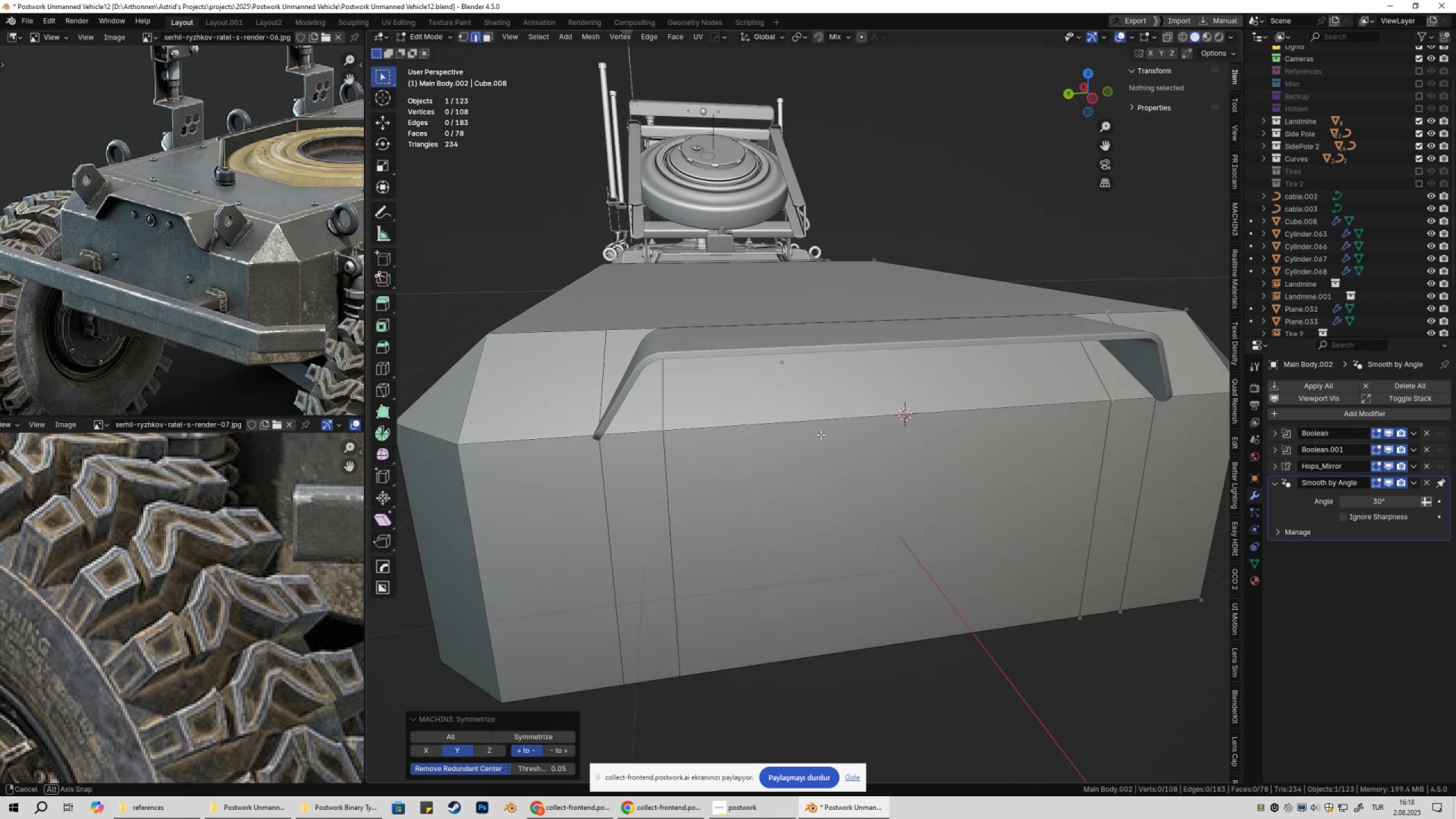 
hold_key(key=X, duration=0.48)
 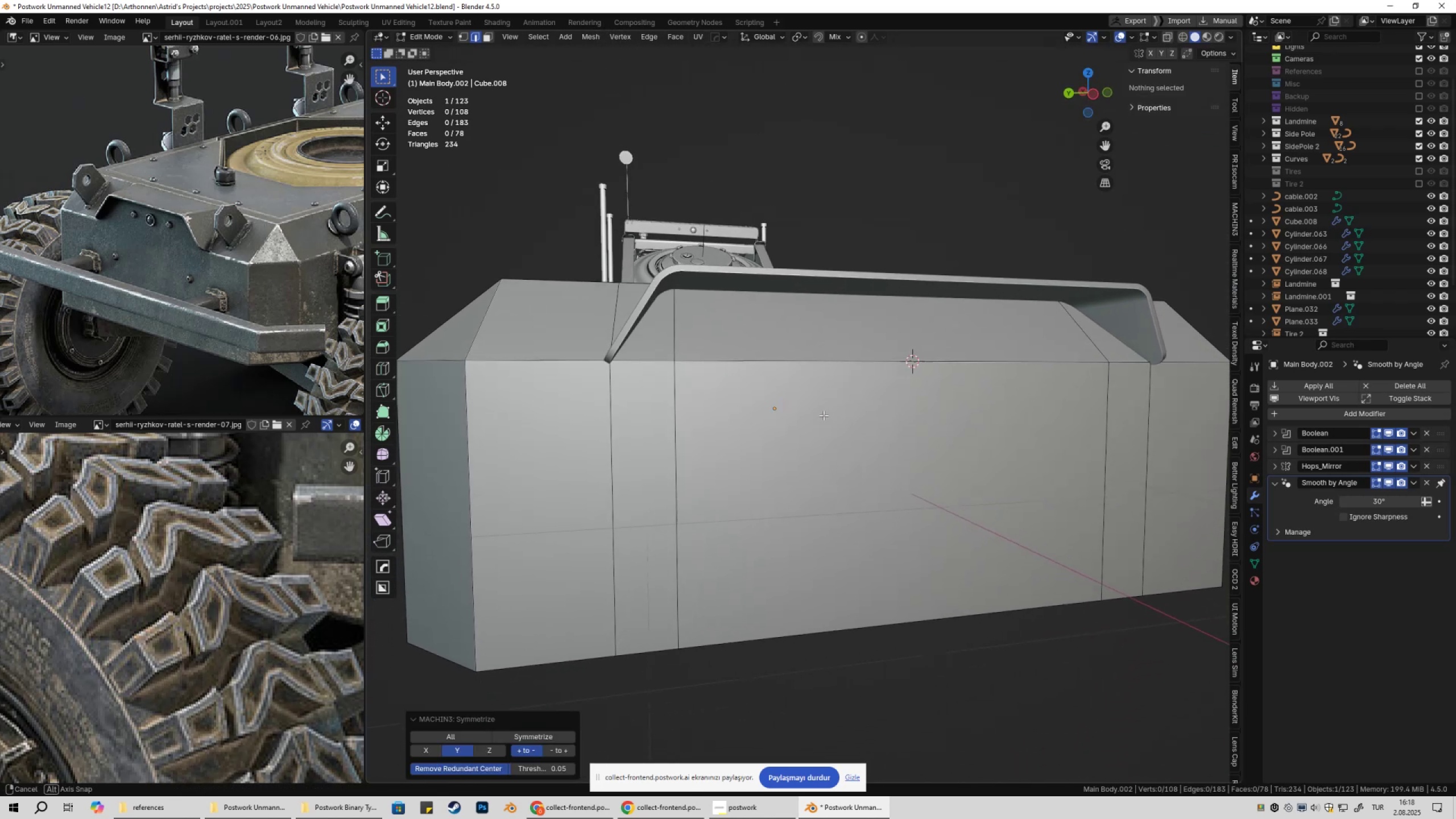 
key(3)
 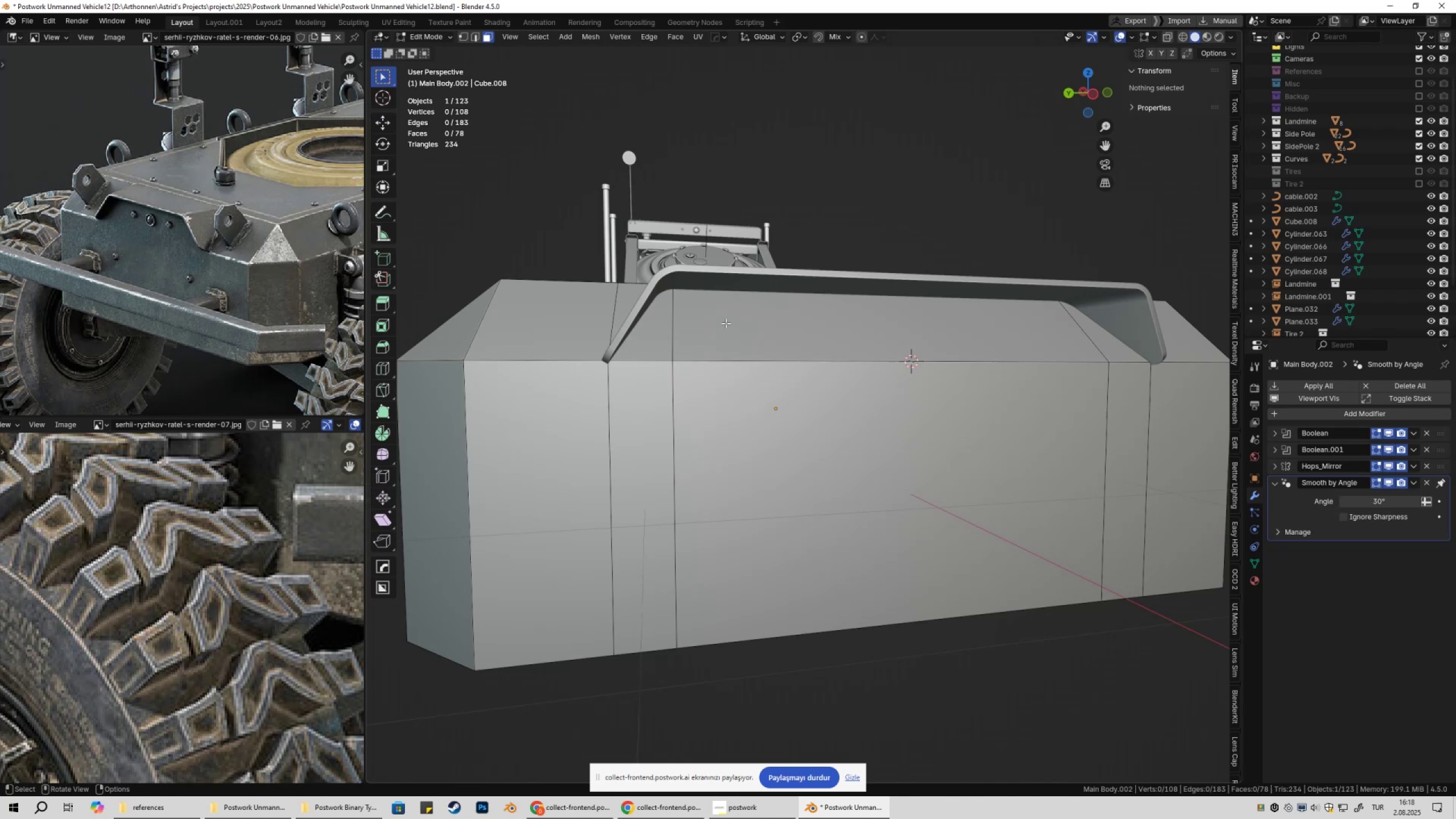 
left_click([726, 323])
 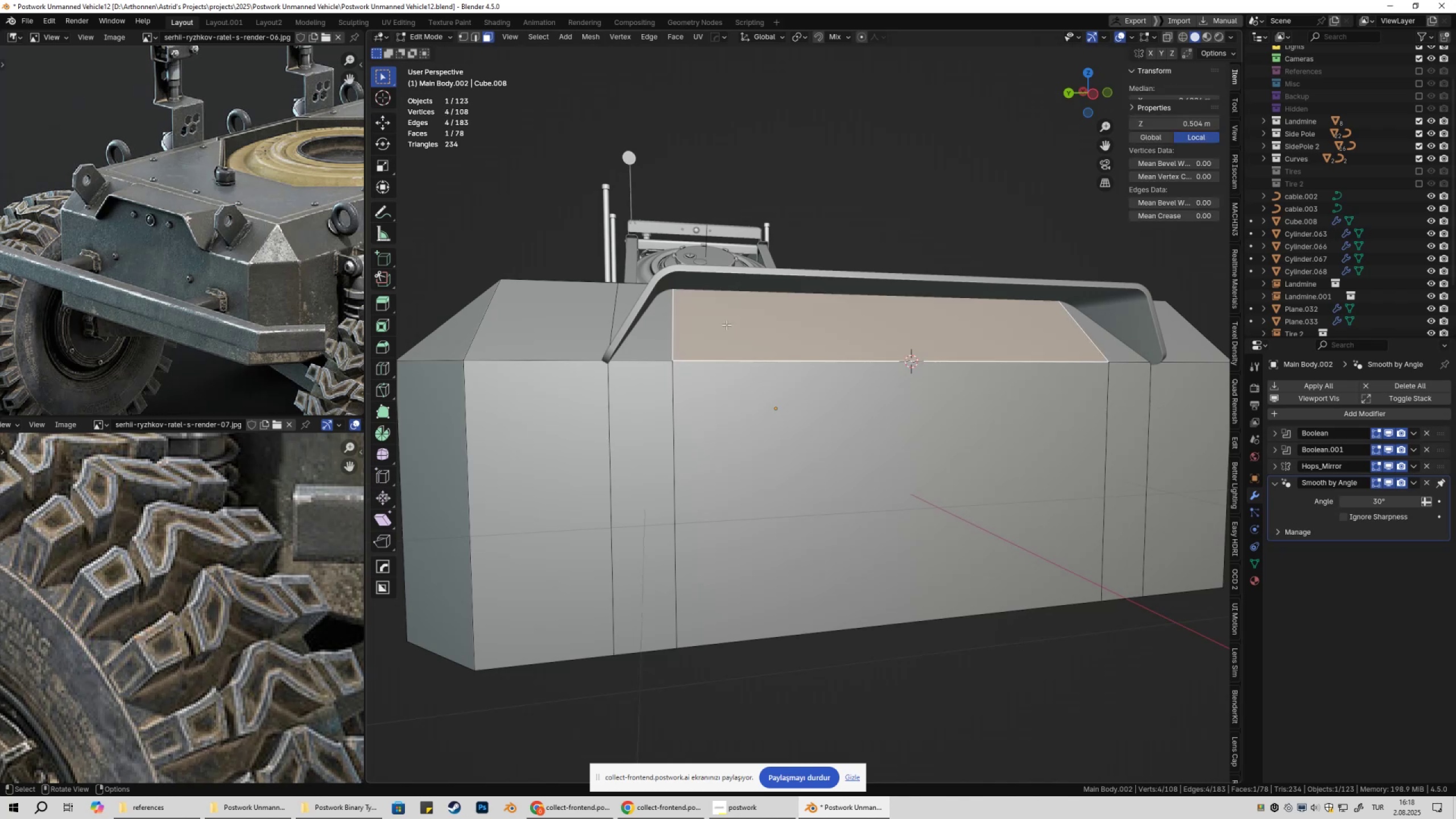 
key(Shift+ShiftLeft)
 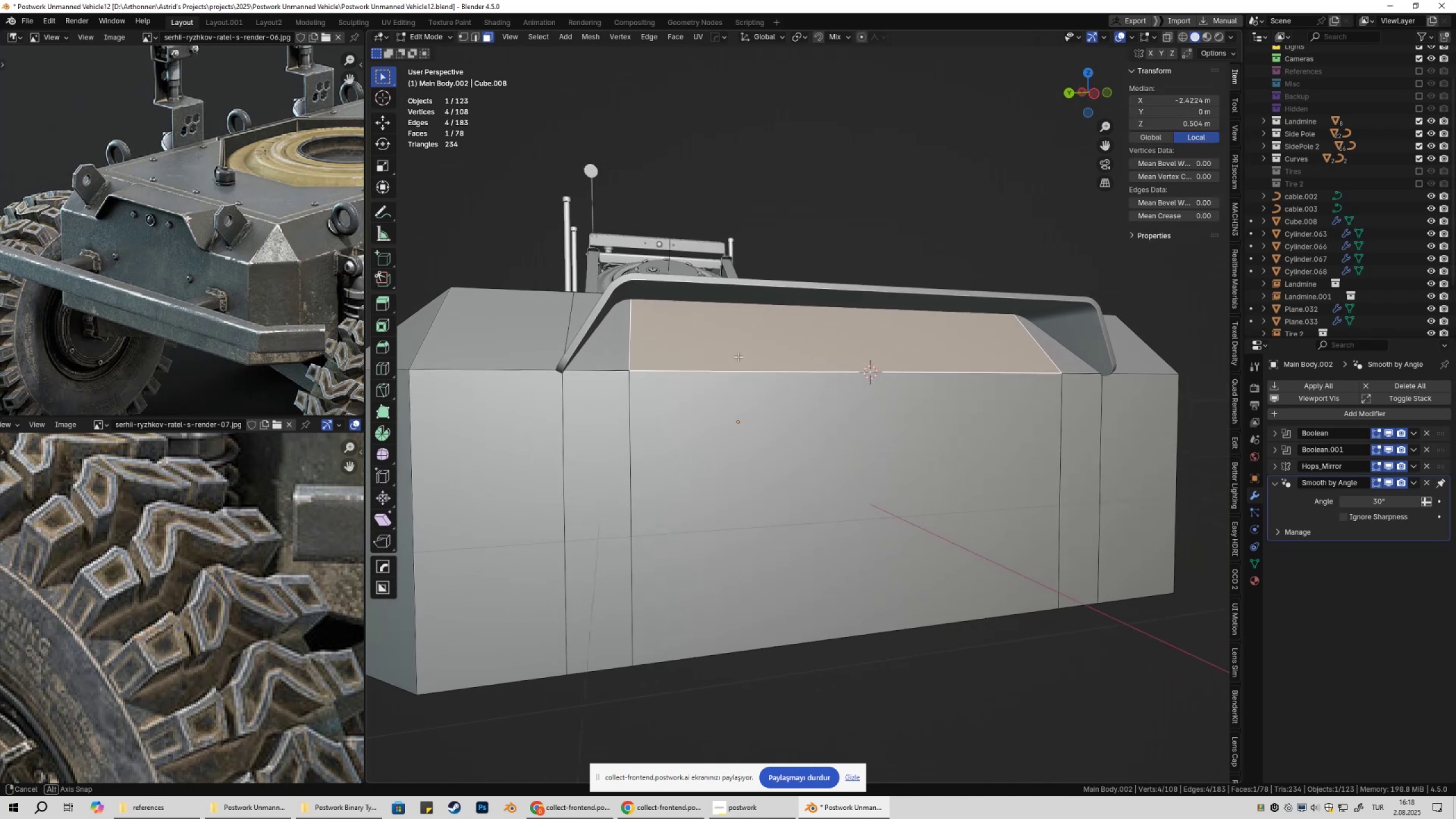 
hold_key(key=ShiftLeft, duration=1.37)
left_click([619, 344])
 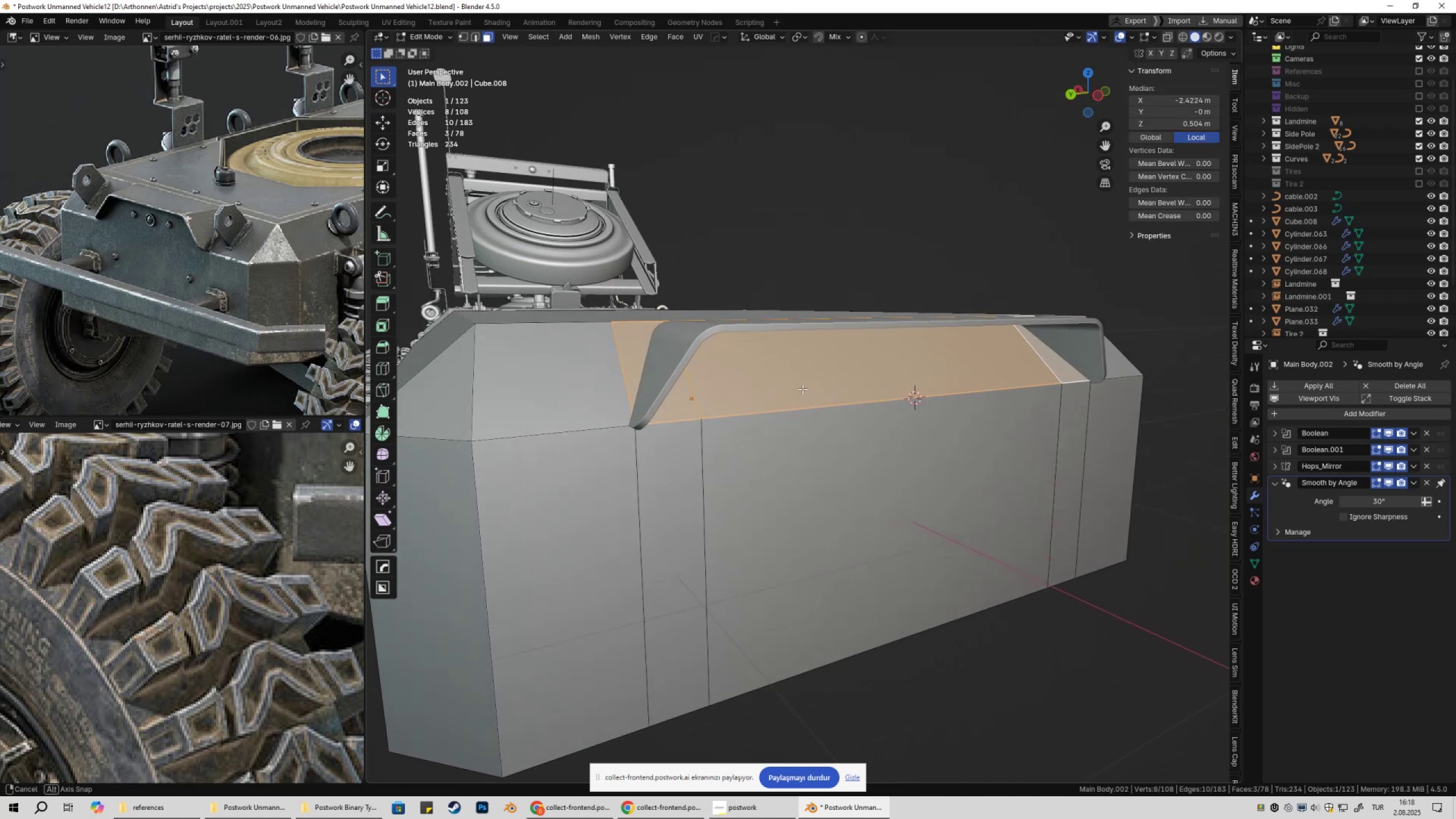 
left_click([790, 394])
 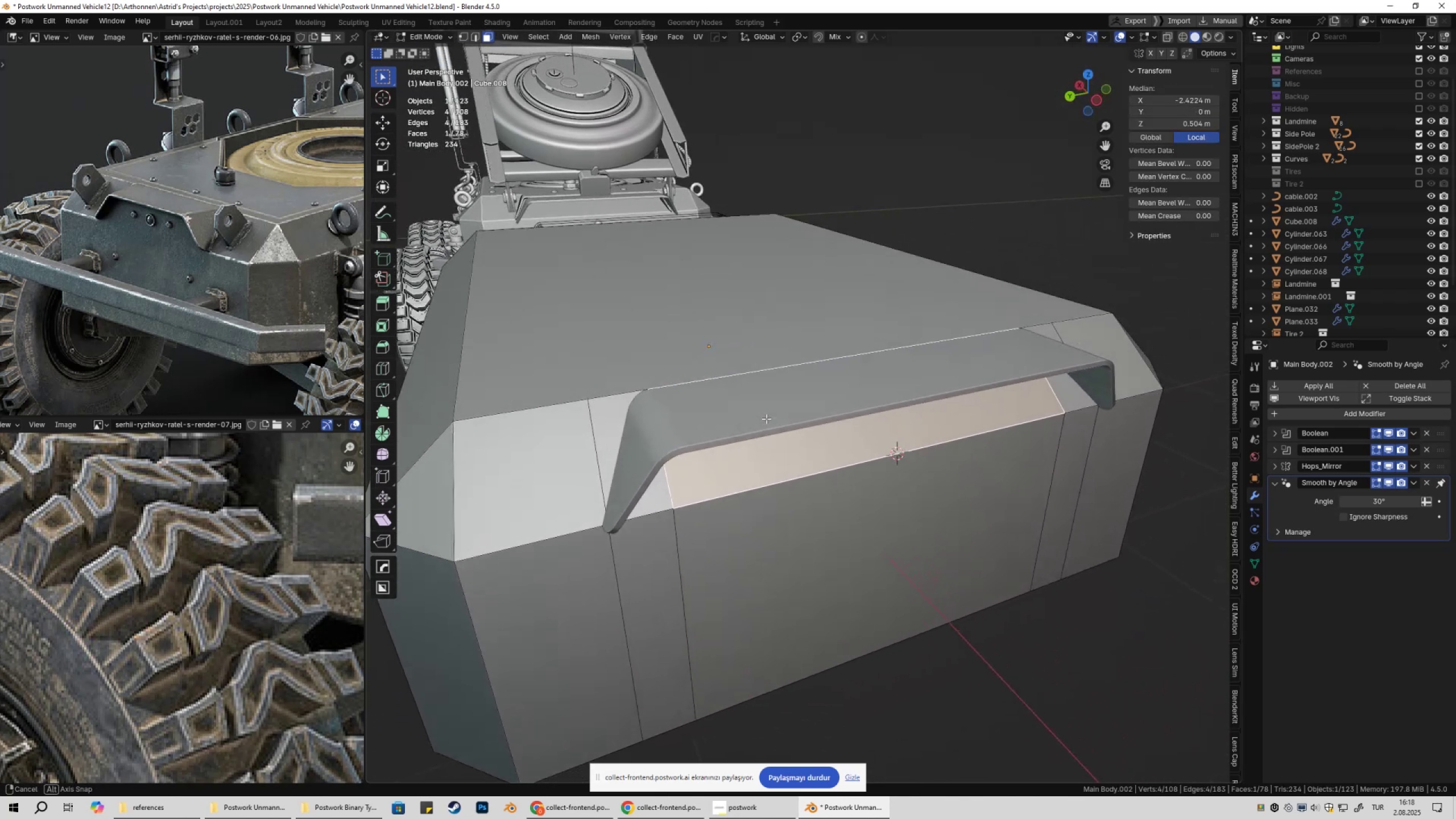 
wait(7.61)
 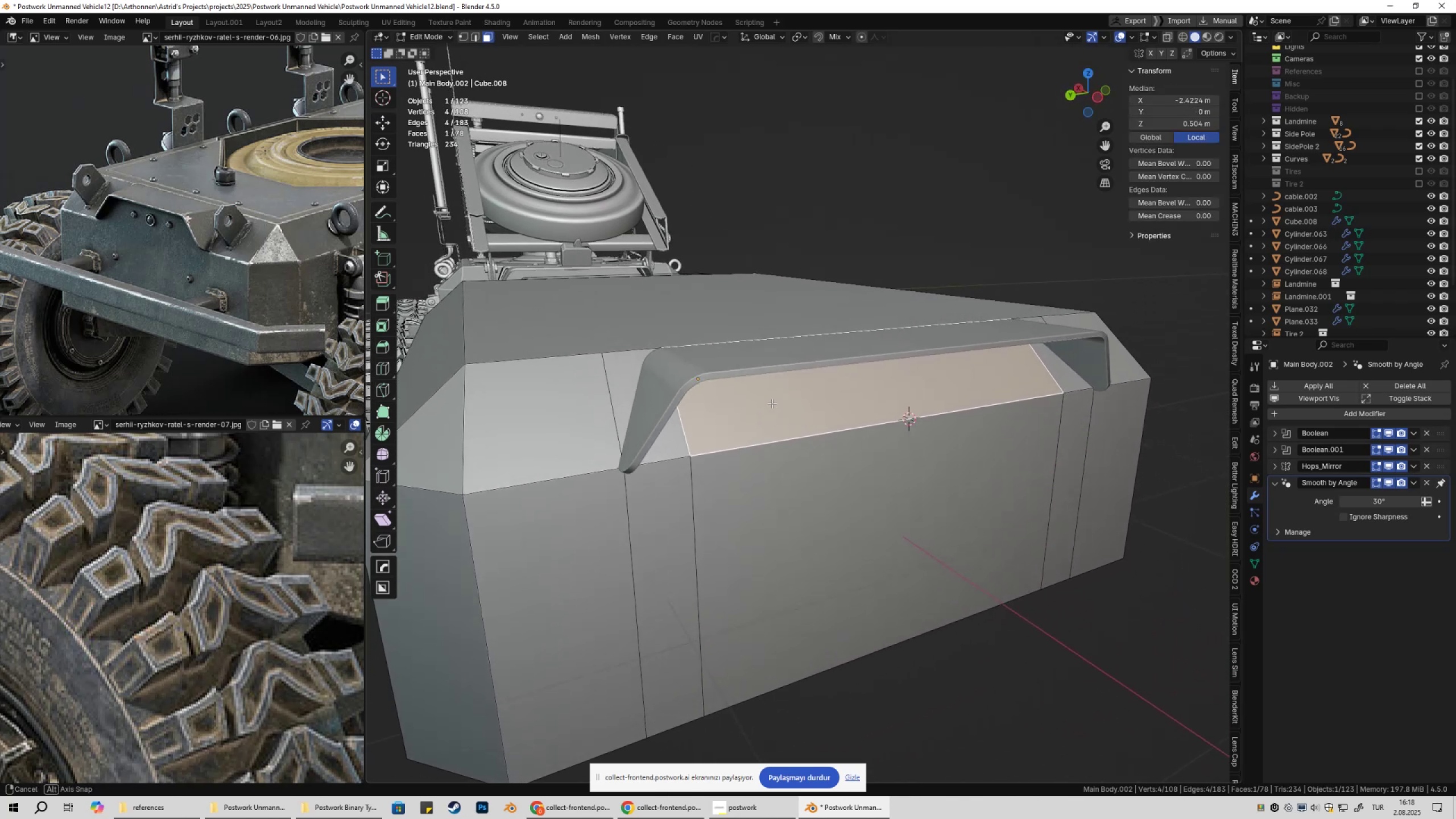 
key(2)
 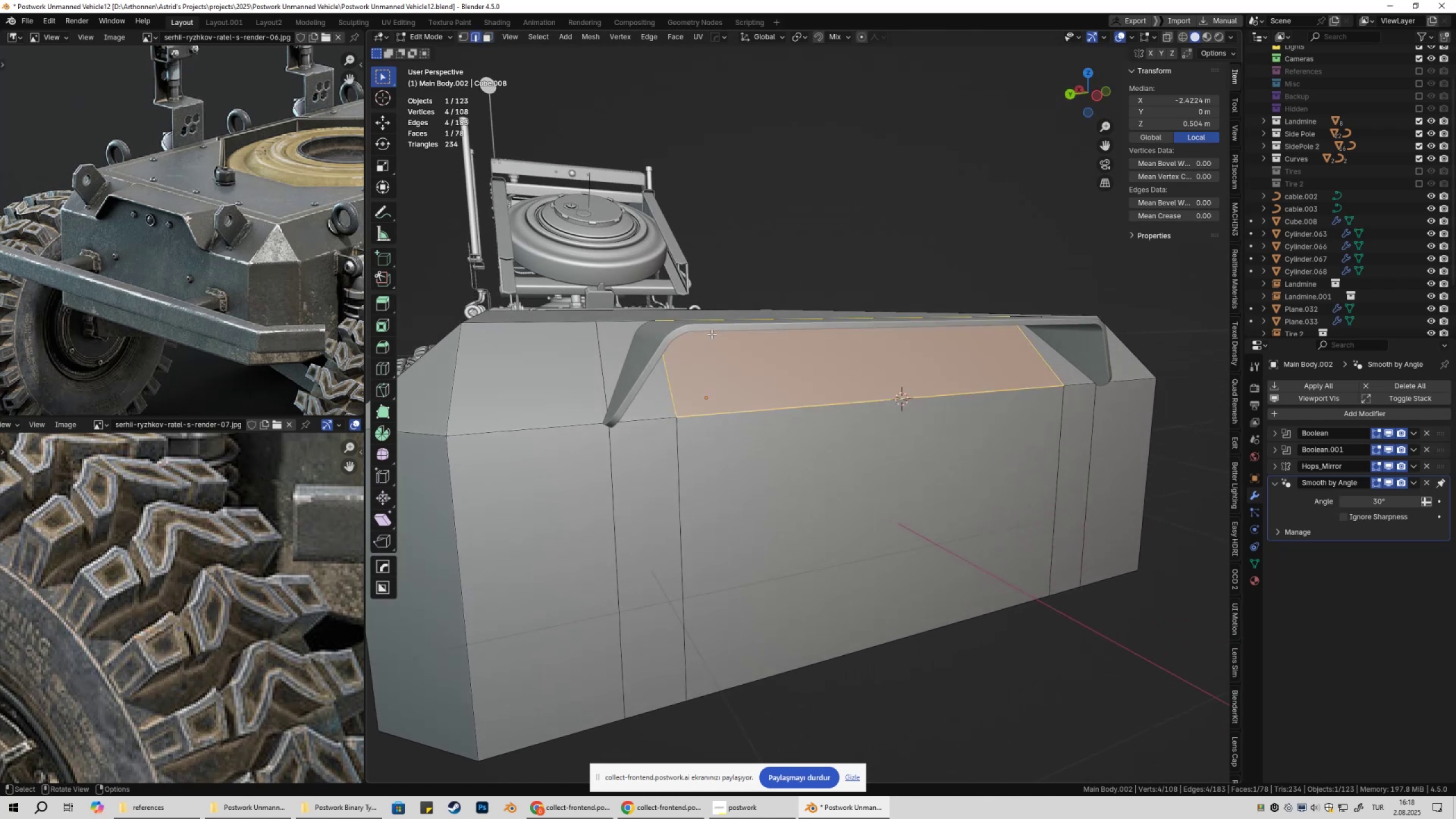 
left_click([712, 334])
 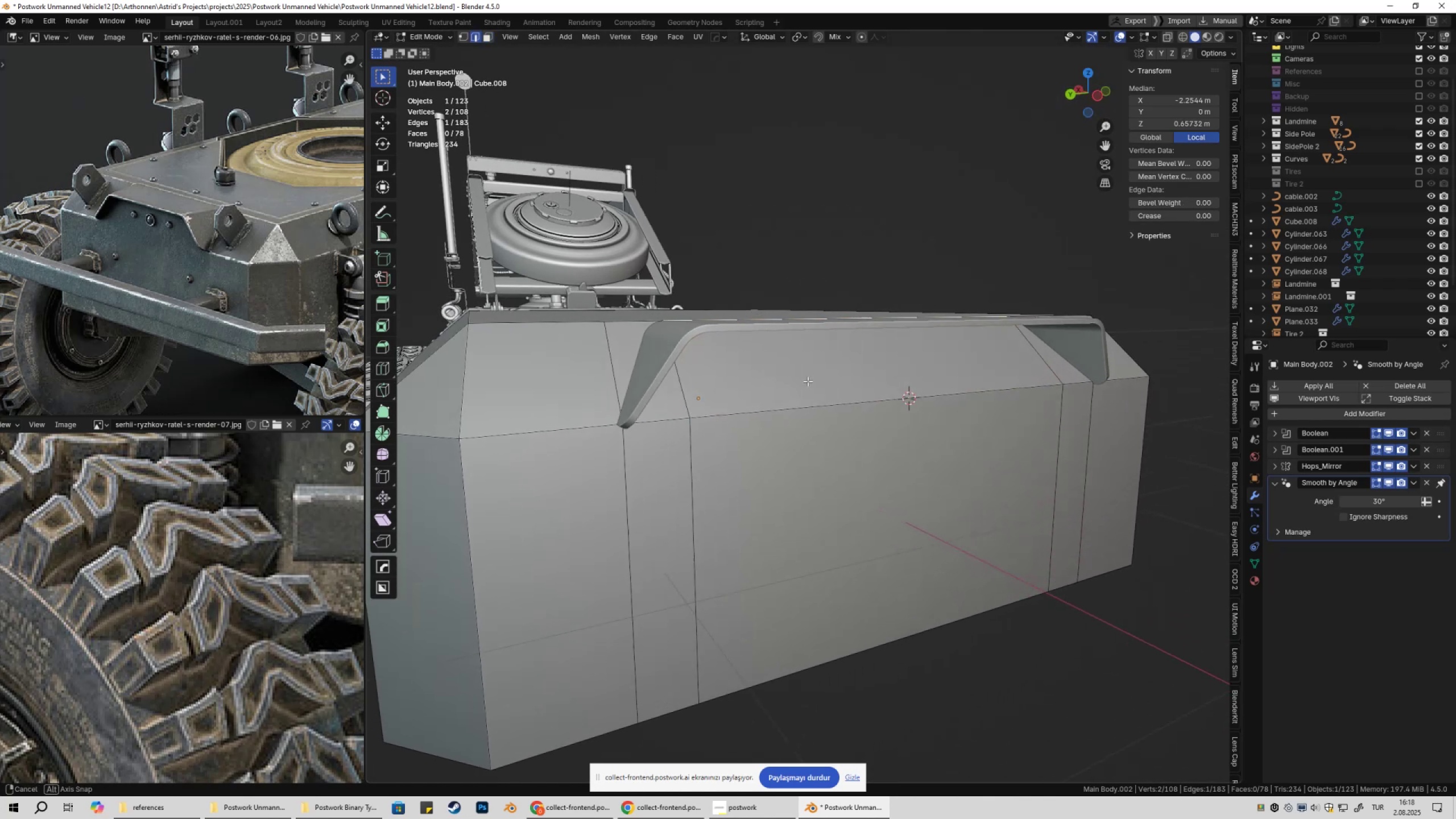 
type(gyx)
 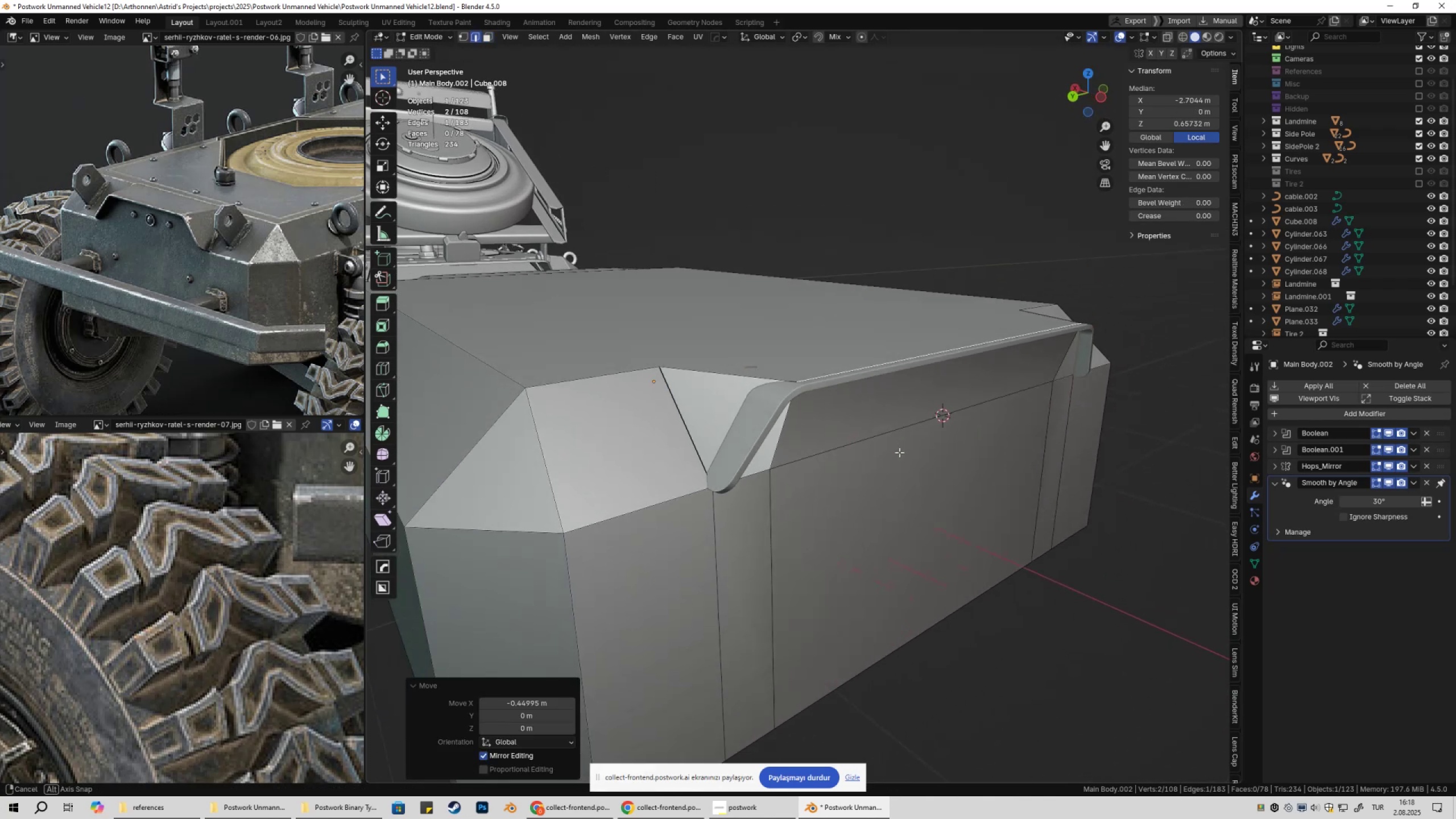 
key(Control+ControlLeft)
 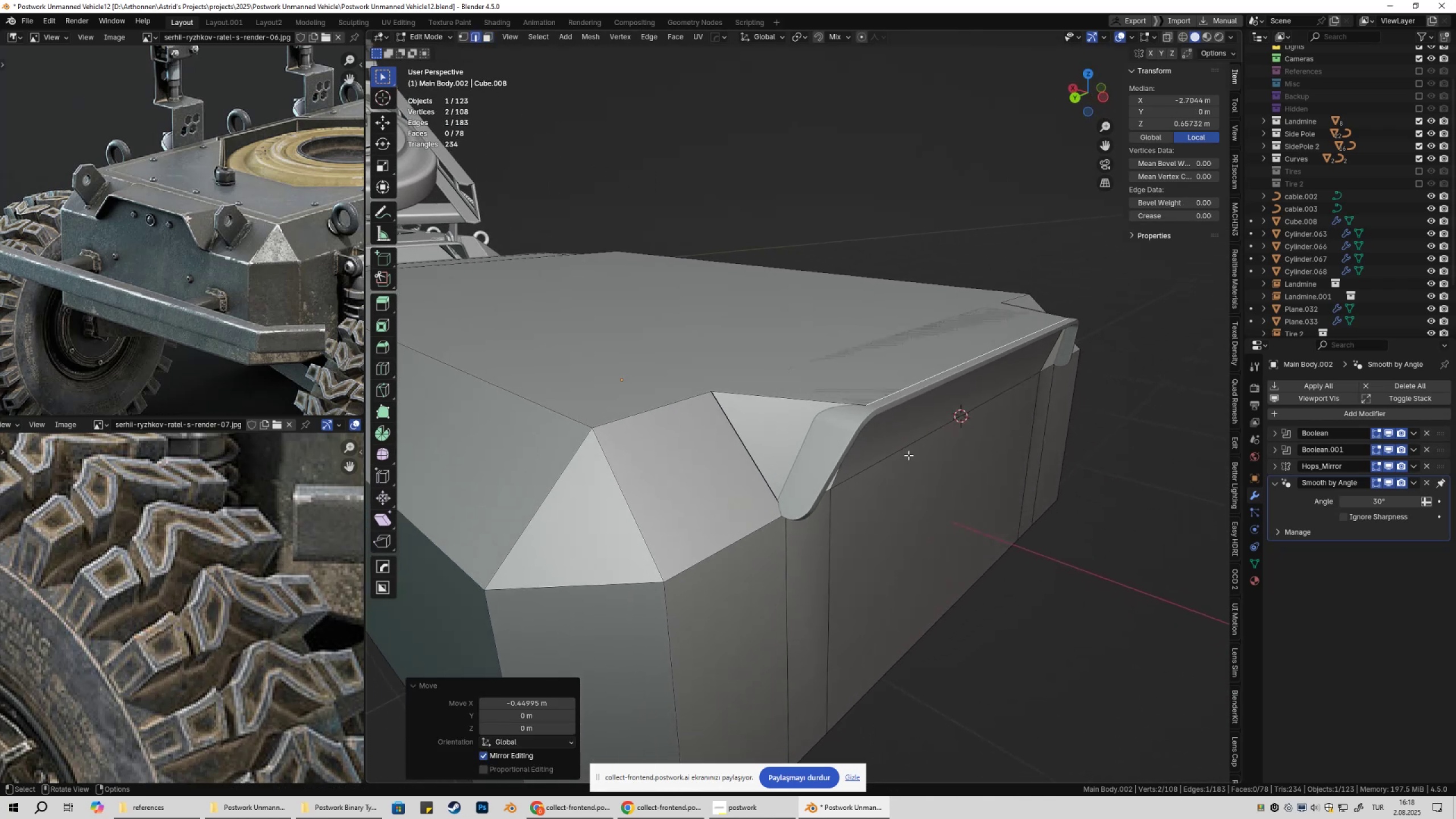 
key(Control+Z)
 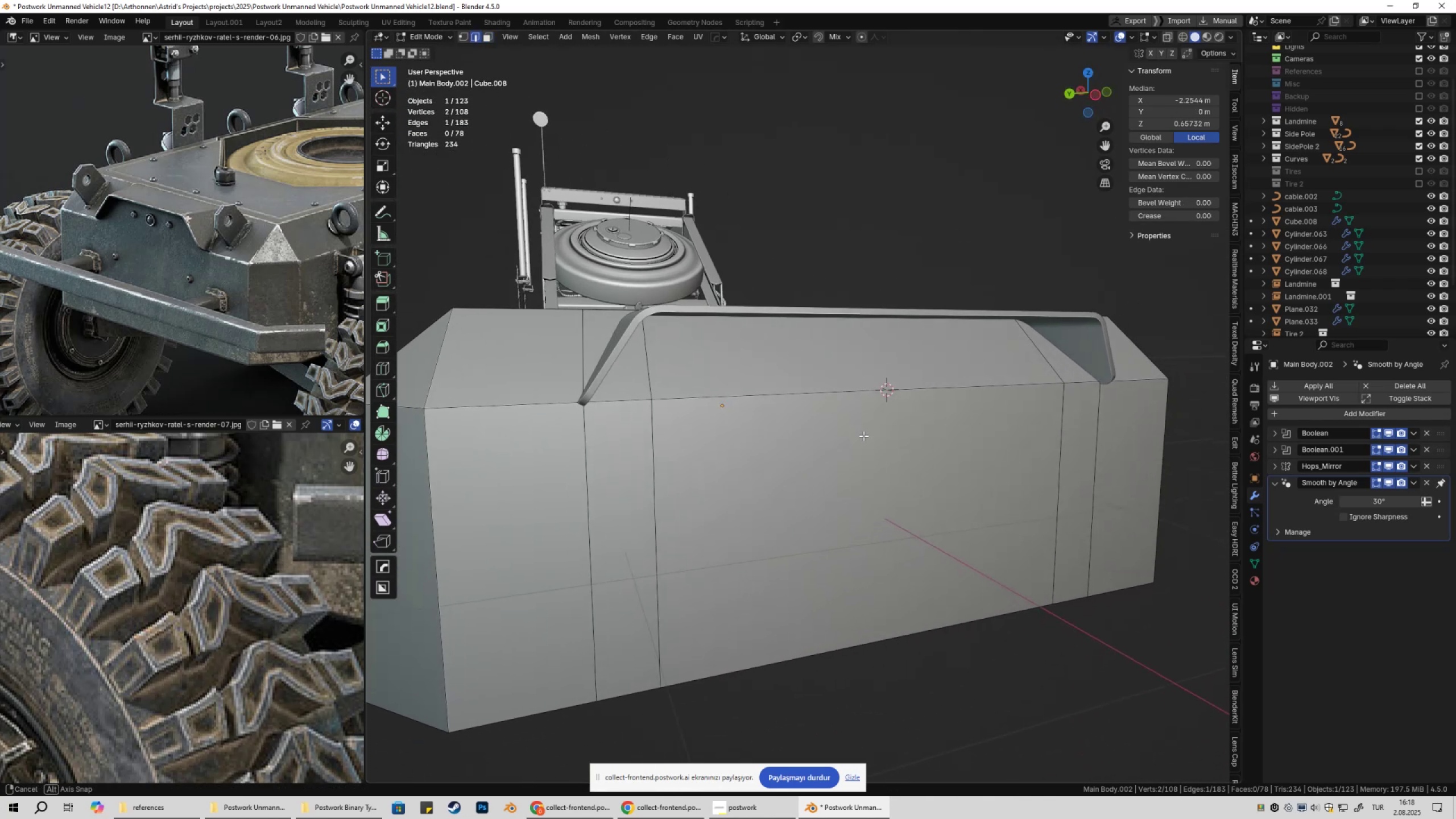 
key(Control+R)
 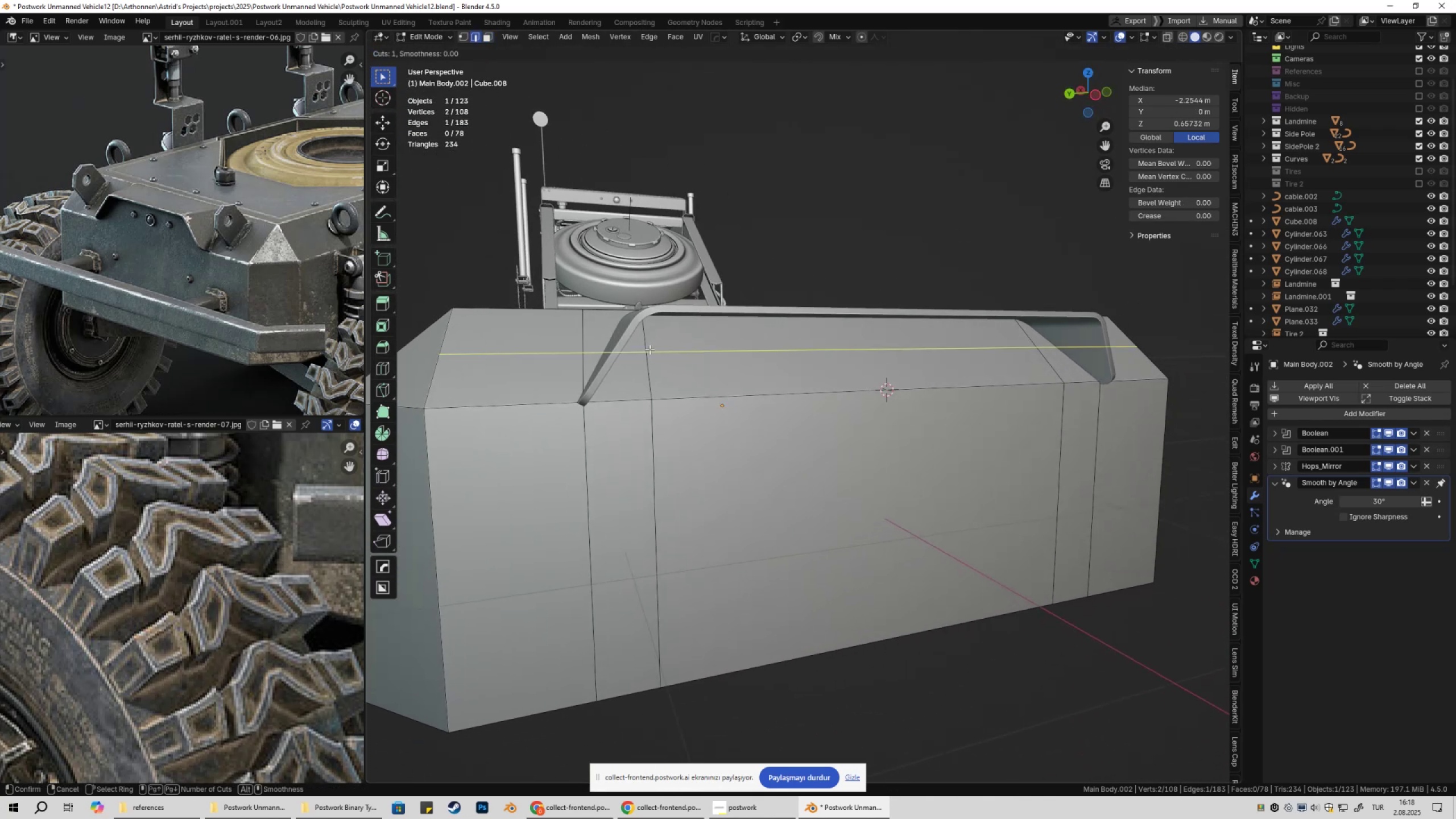 
left_click([650, 349])
 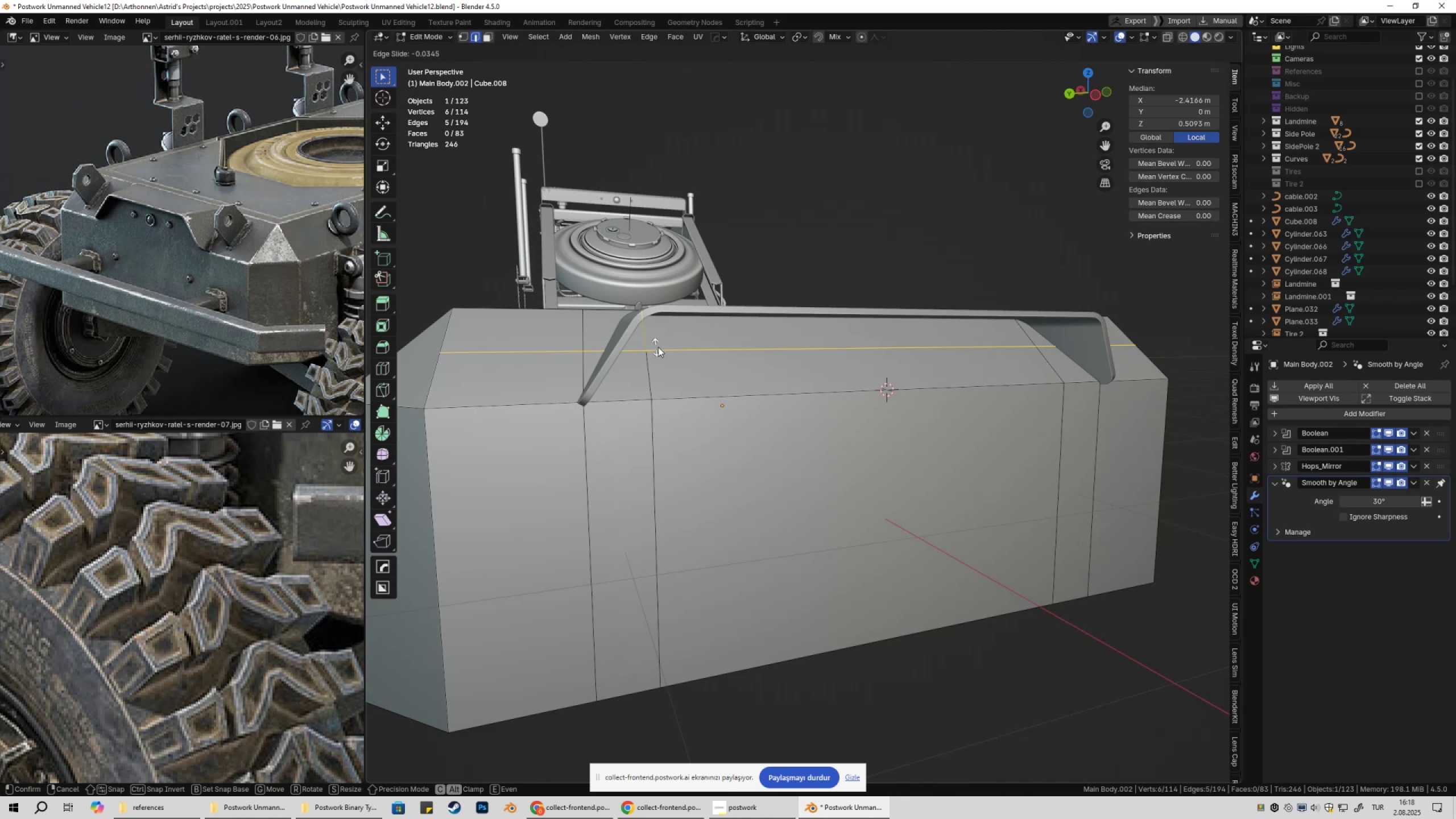 
hold_key(key=ControlLeft, duration=1.5)
 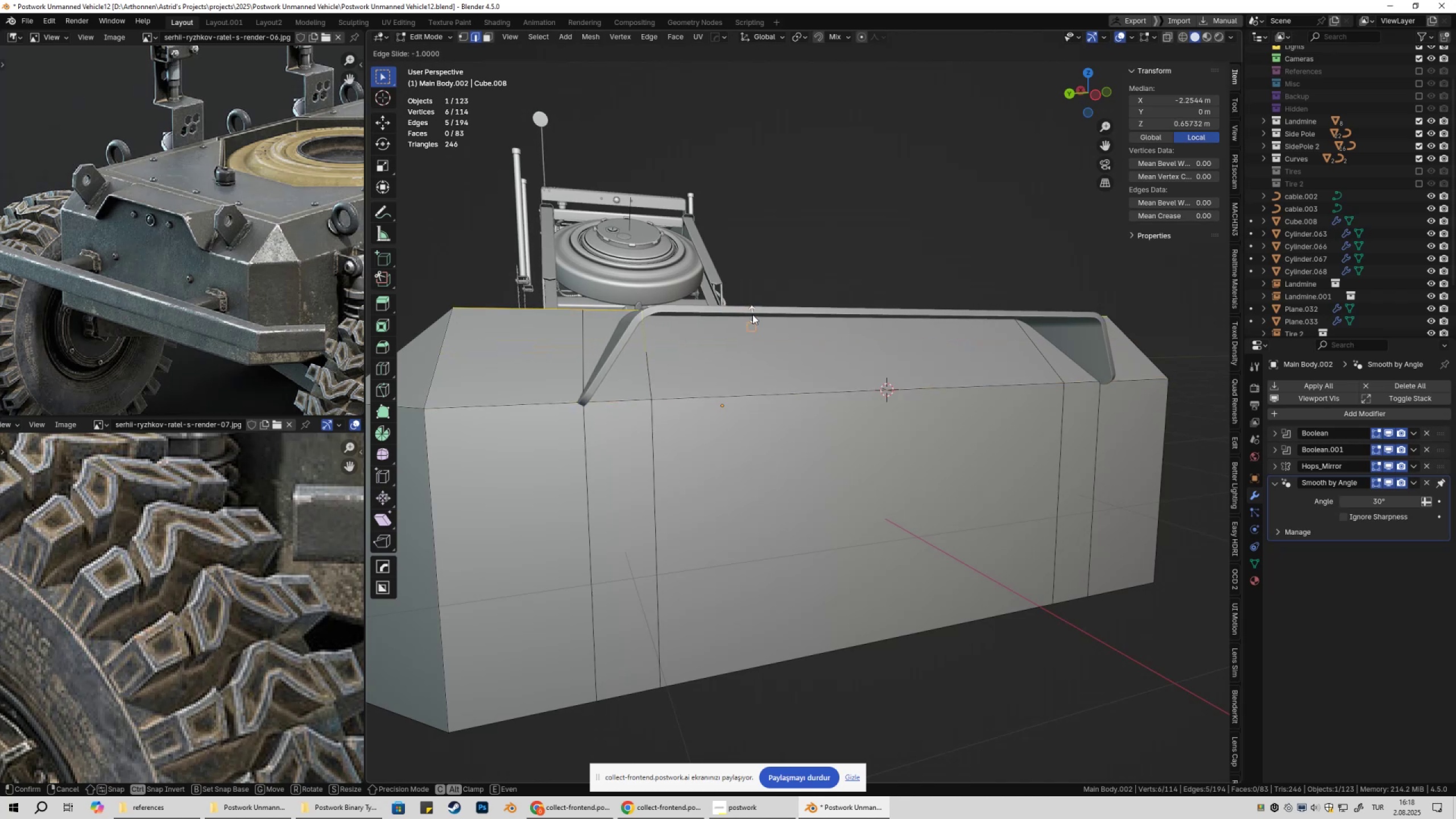 
hold_key(key=ControlLeft, duration=0.97)
left_click([752, 315])
 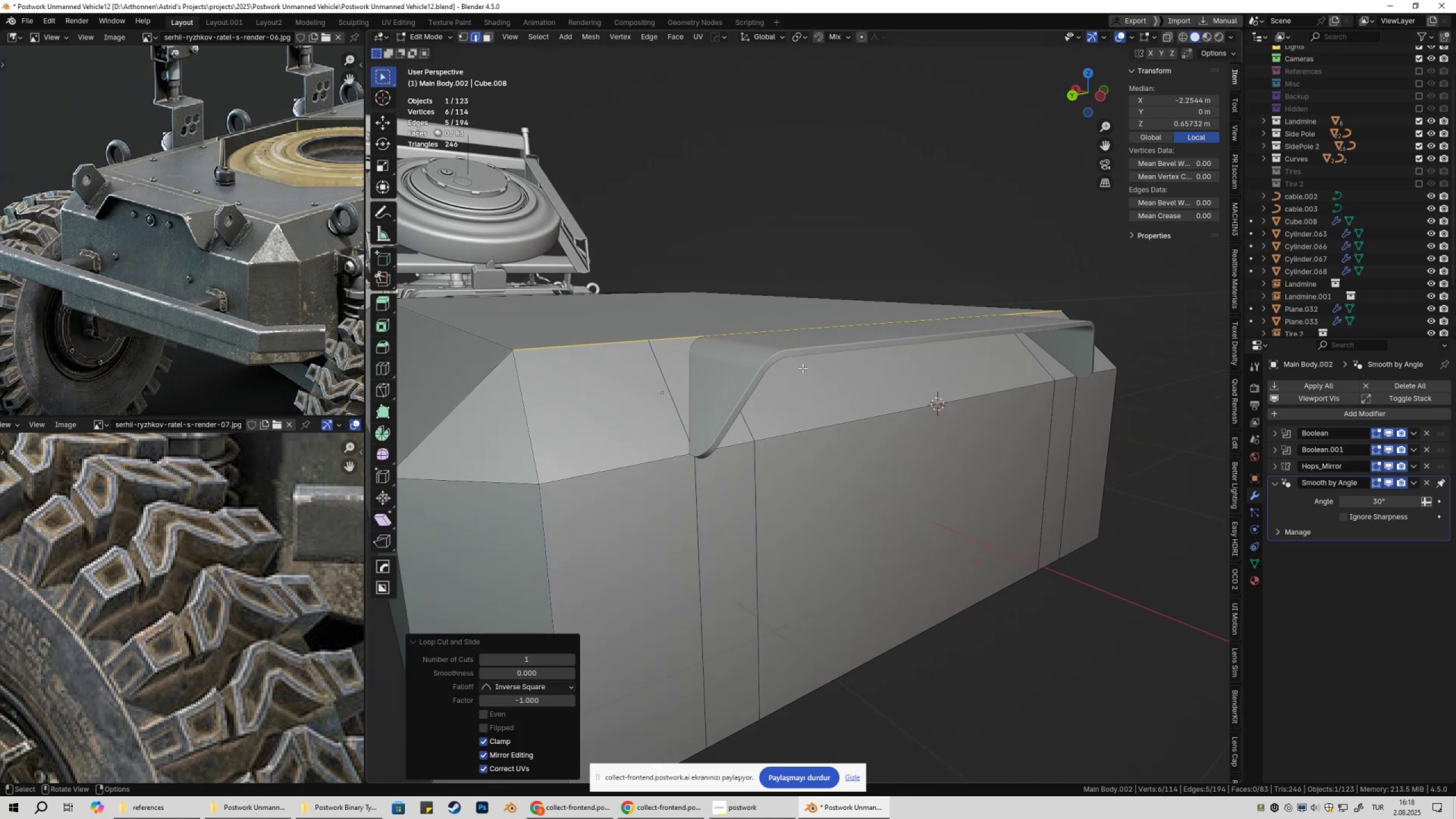 
type(gzz)
 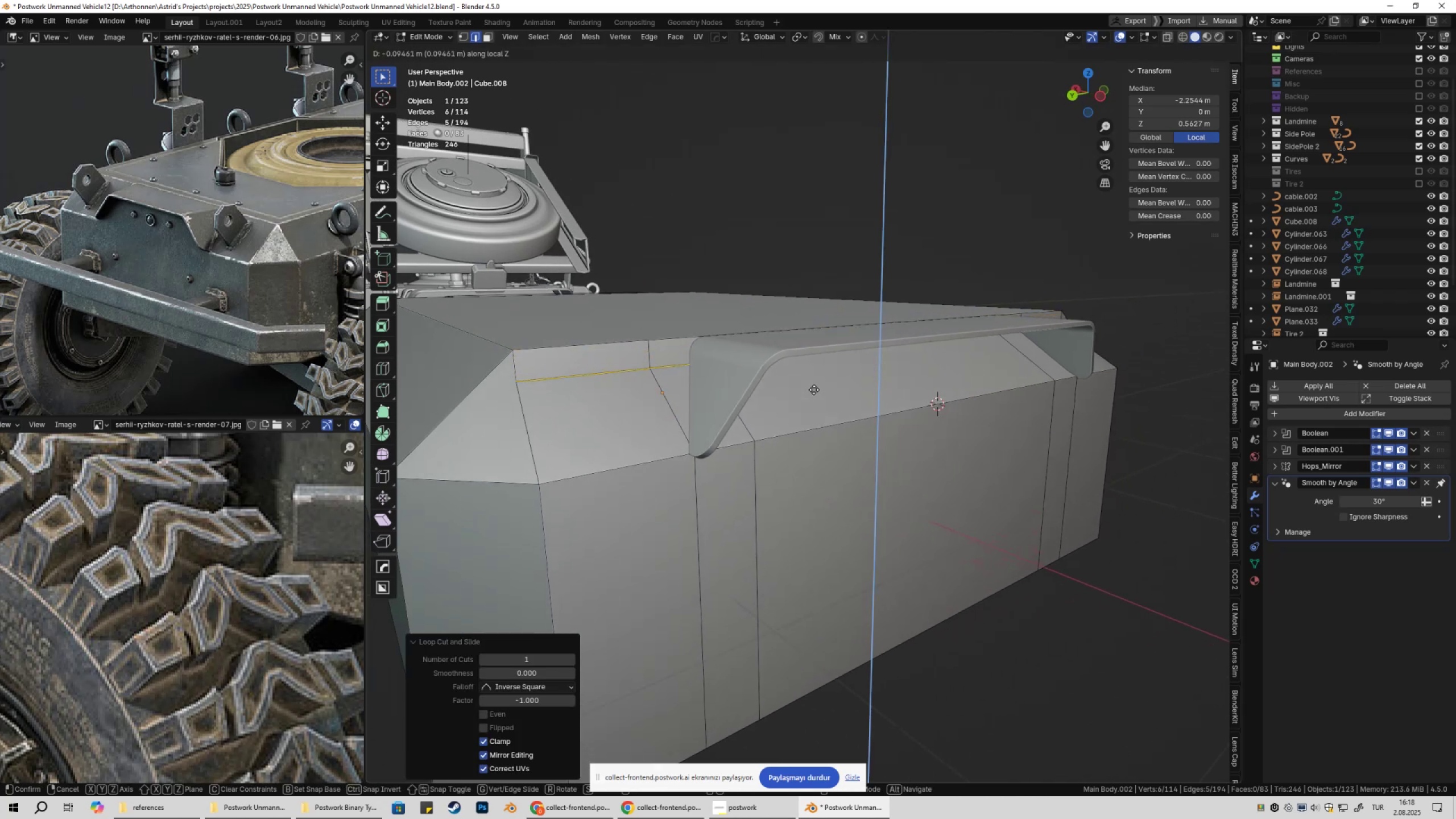 
key(Control+Z)
 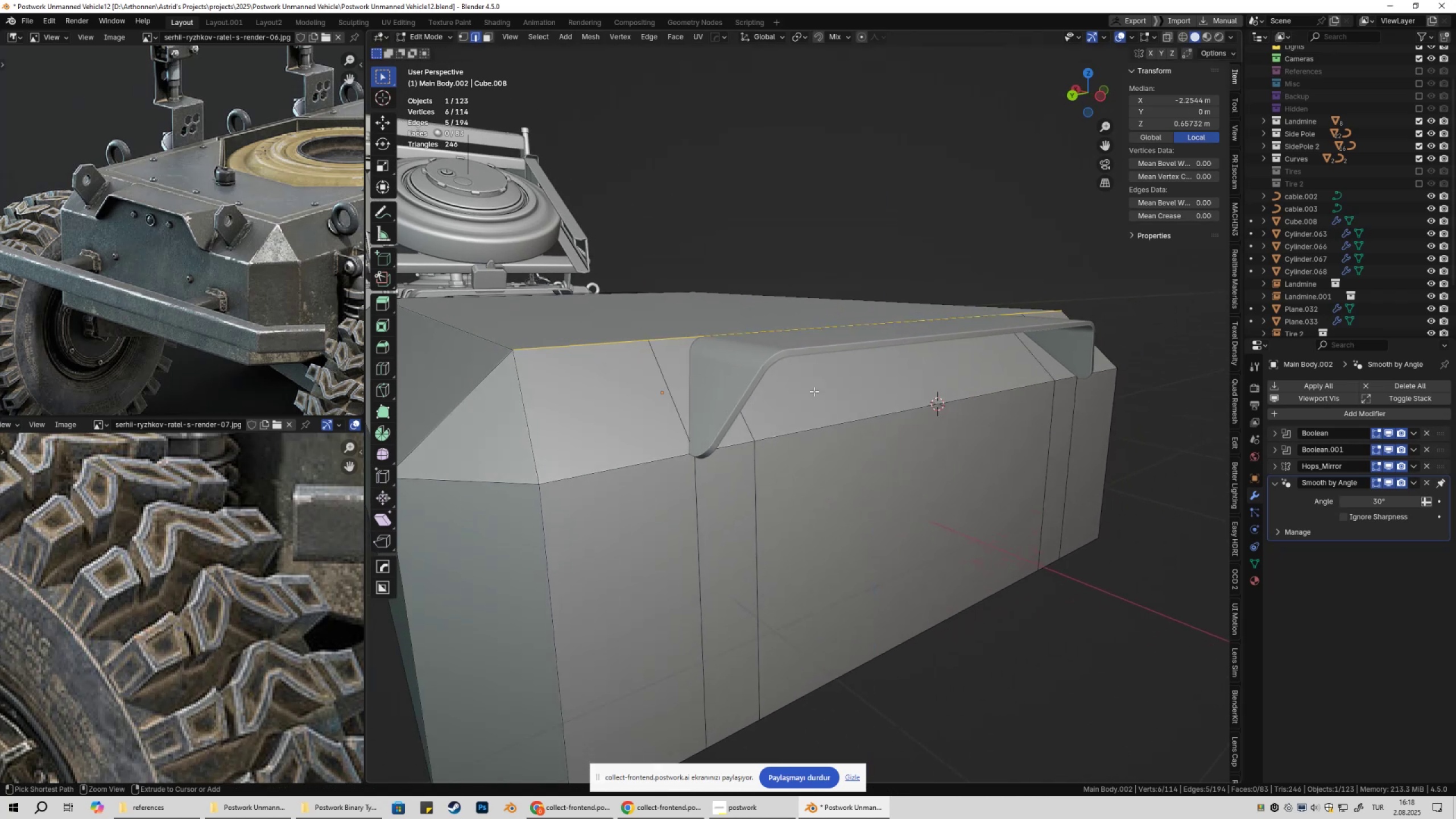 
key(Control+Z)
 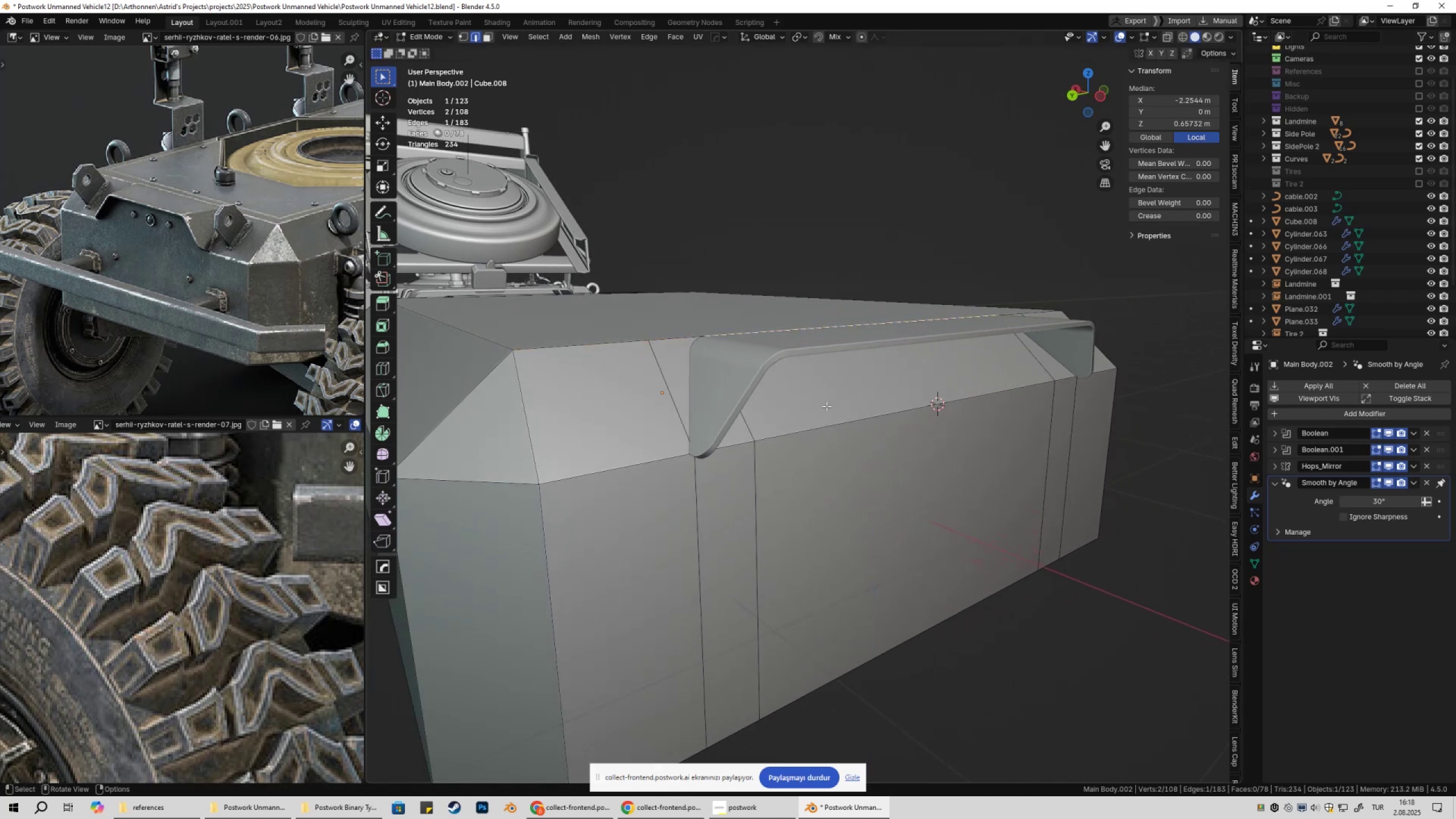 
key(Control+ControlLeft)
 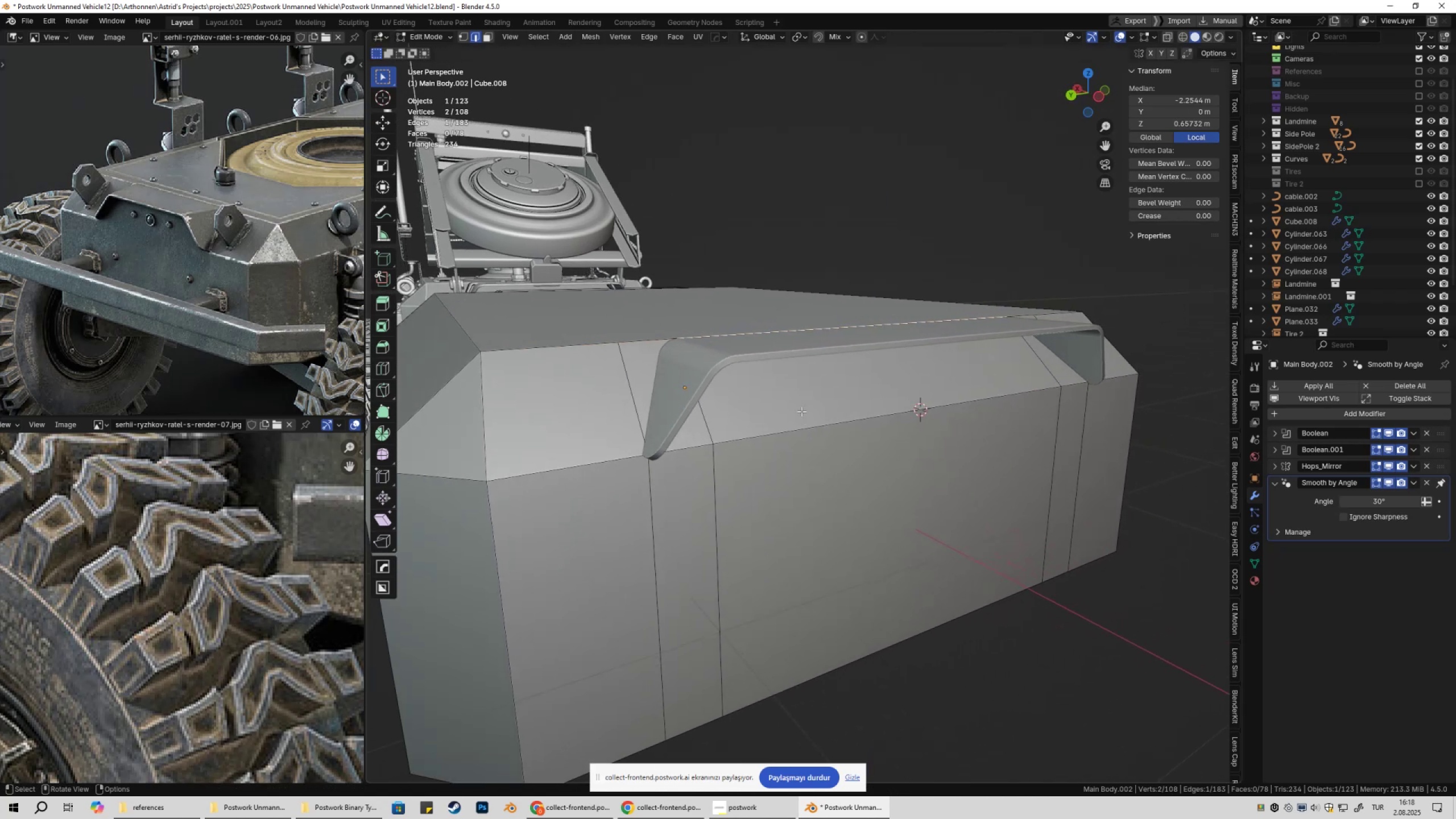 
key(Control+R)
 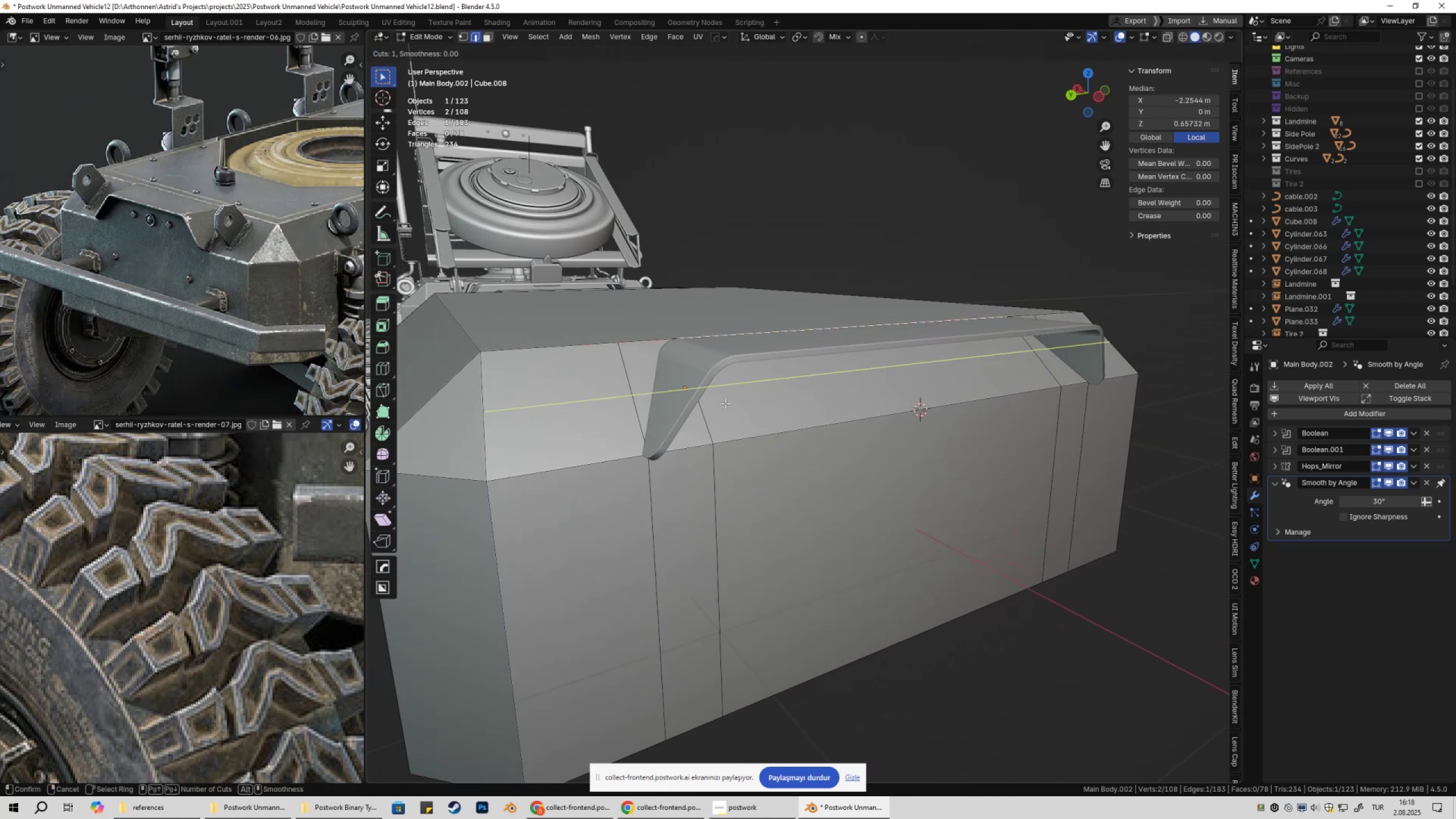 
left_click([725, 403])
 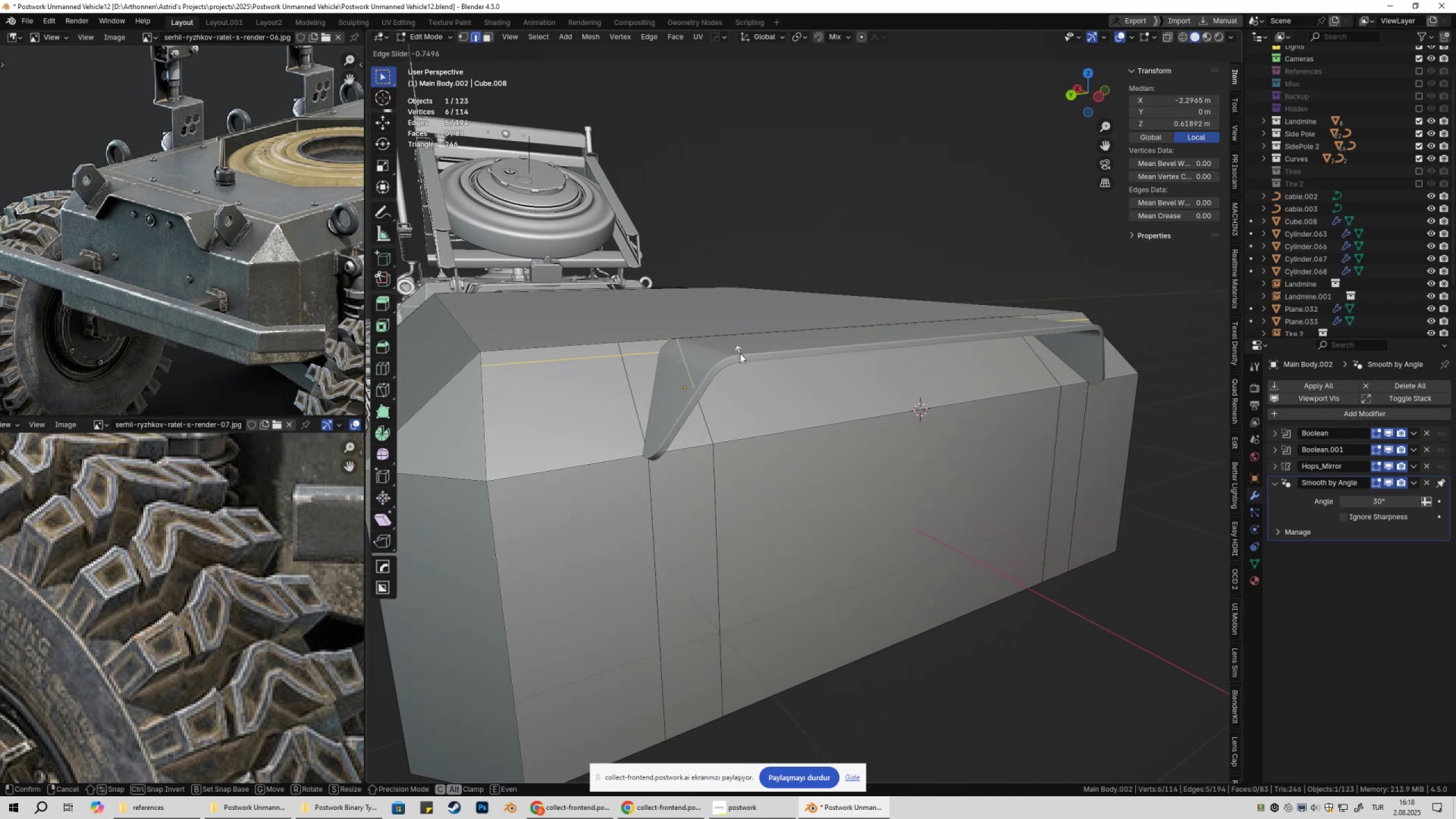 
left_click([741, 353])
 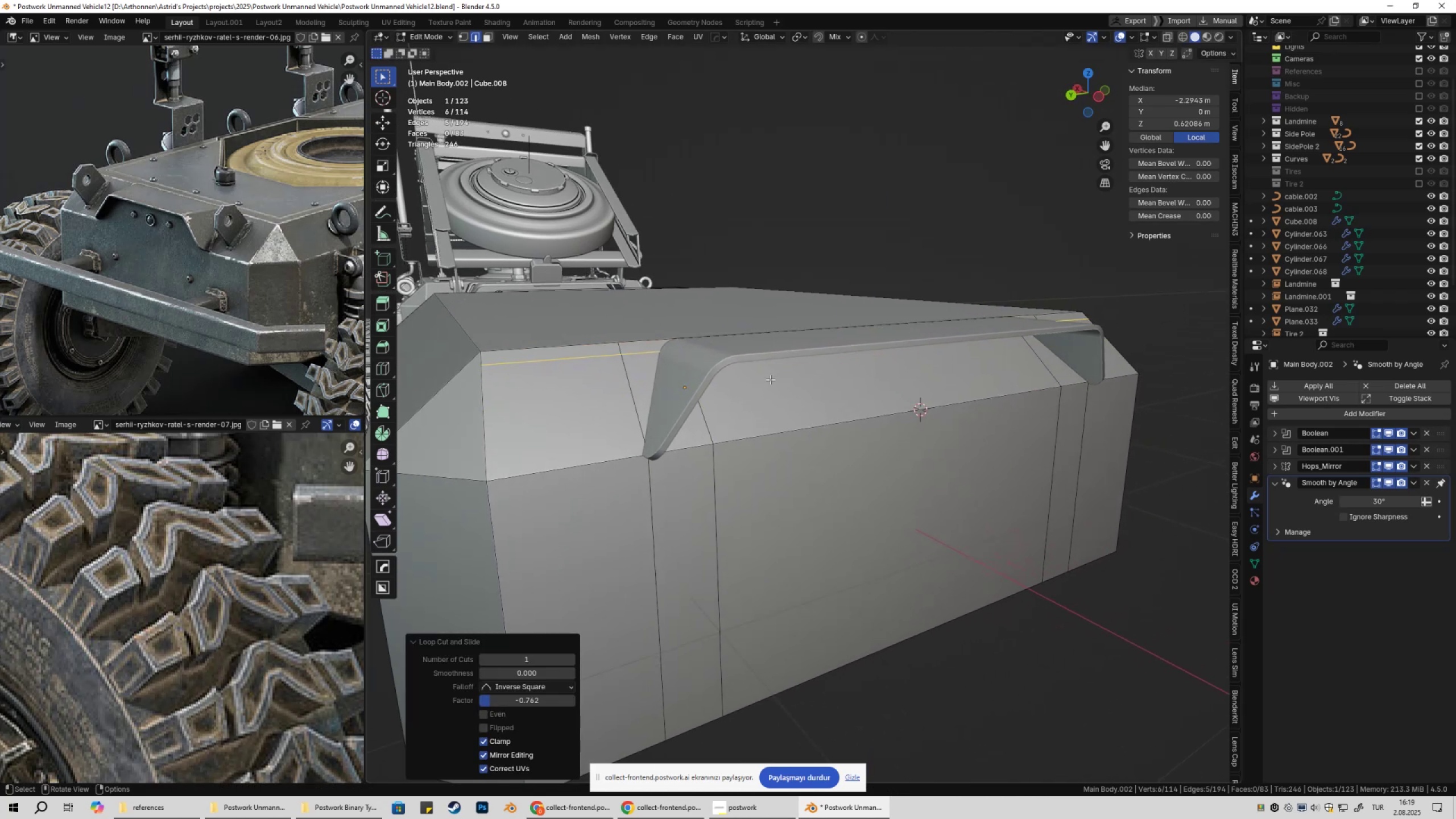 
hold_key(key=ShiftLeft, duration=0.32)
 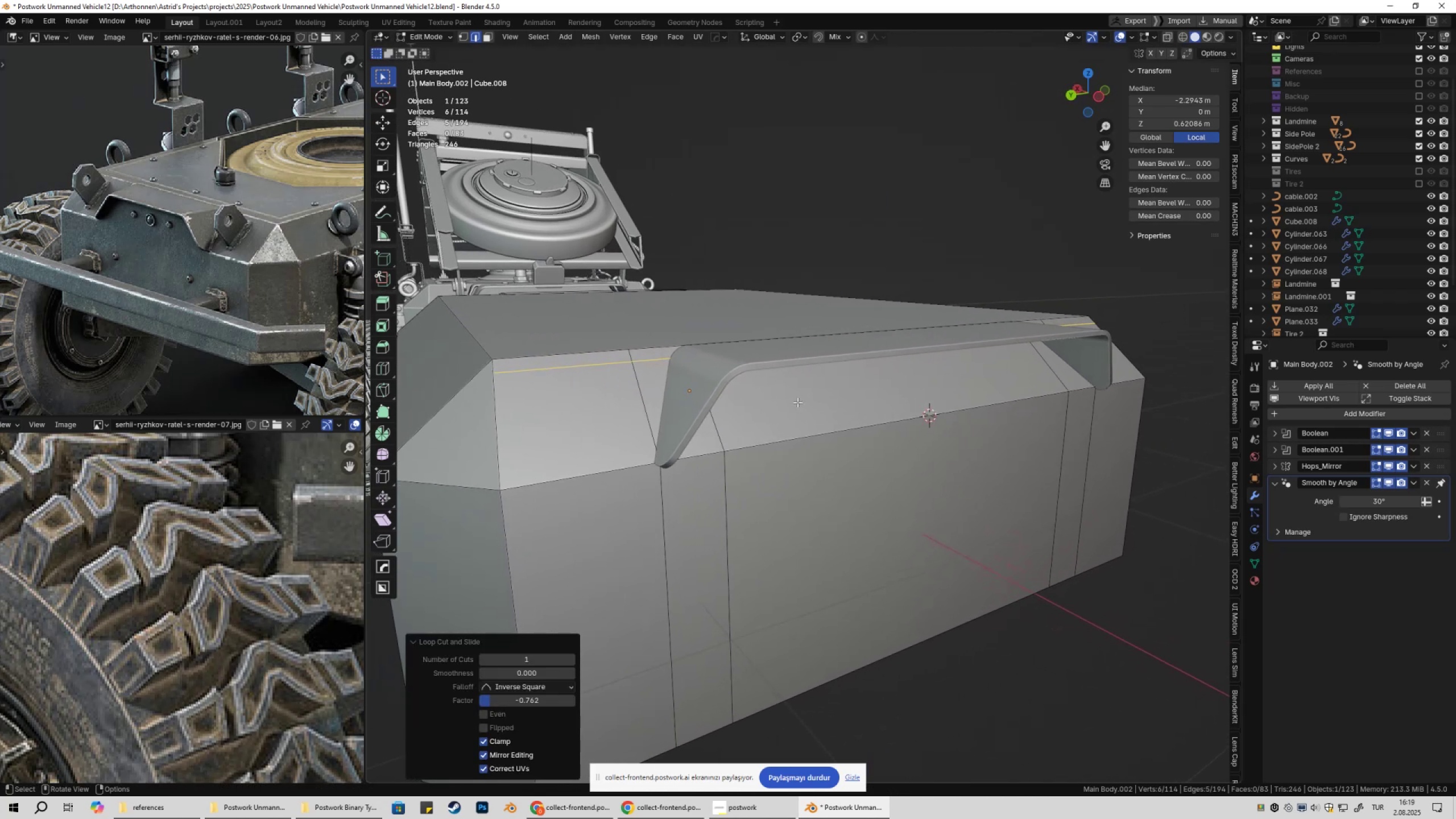 
key(Numpad1)
 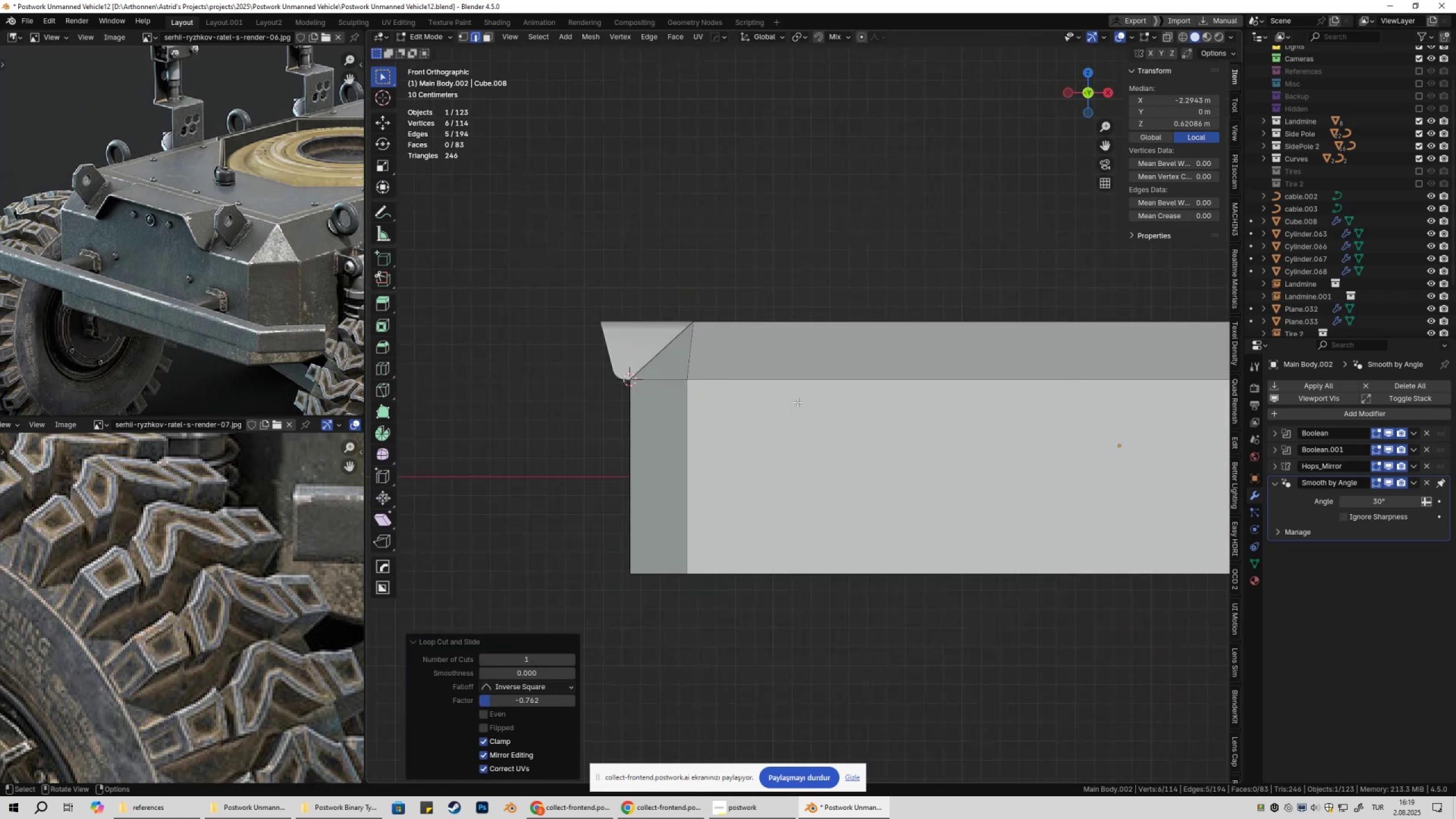 
key(Numpad3)
 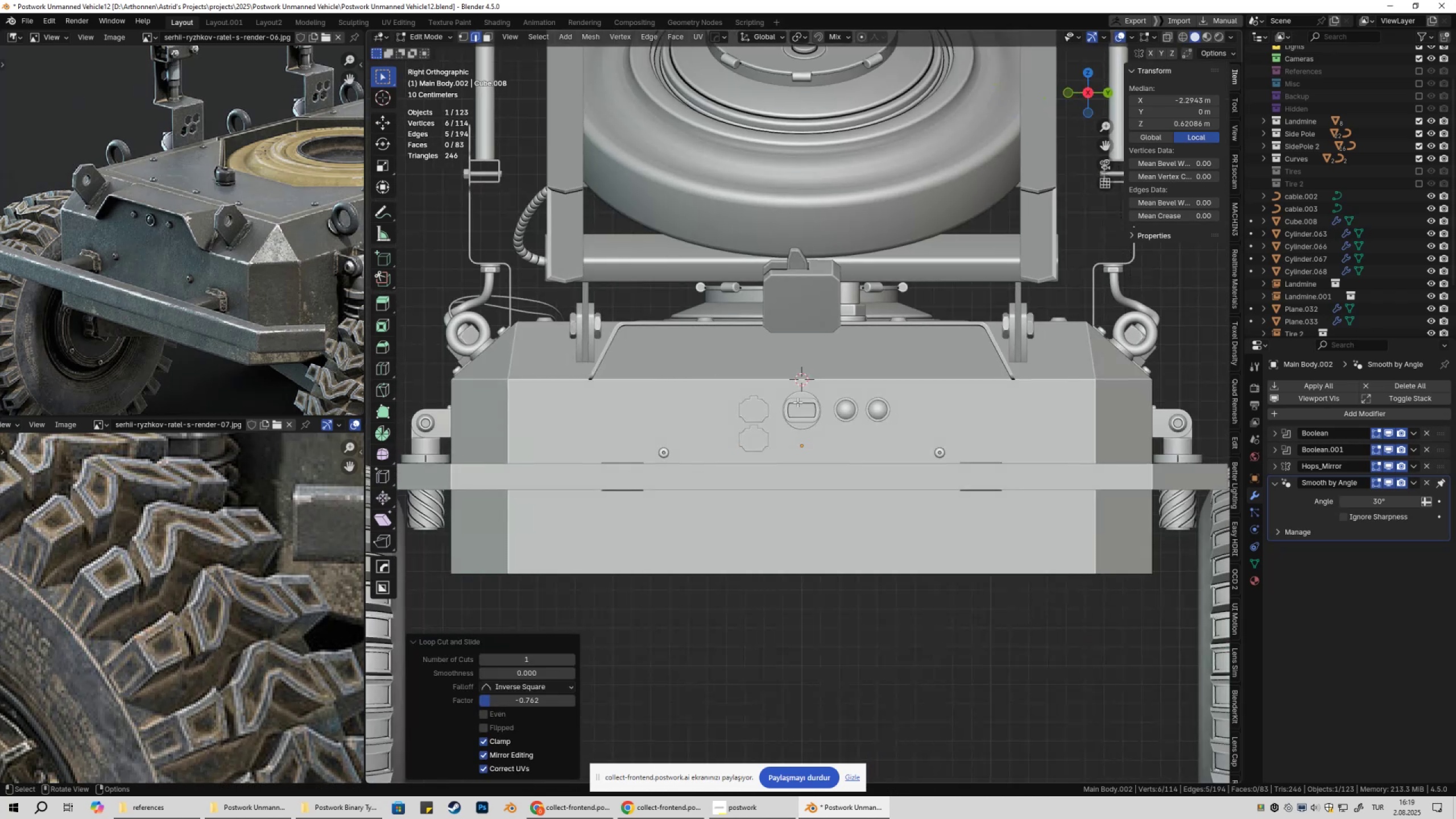 
key(Numpad1)
 